 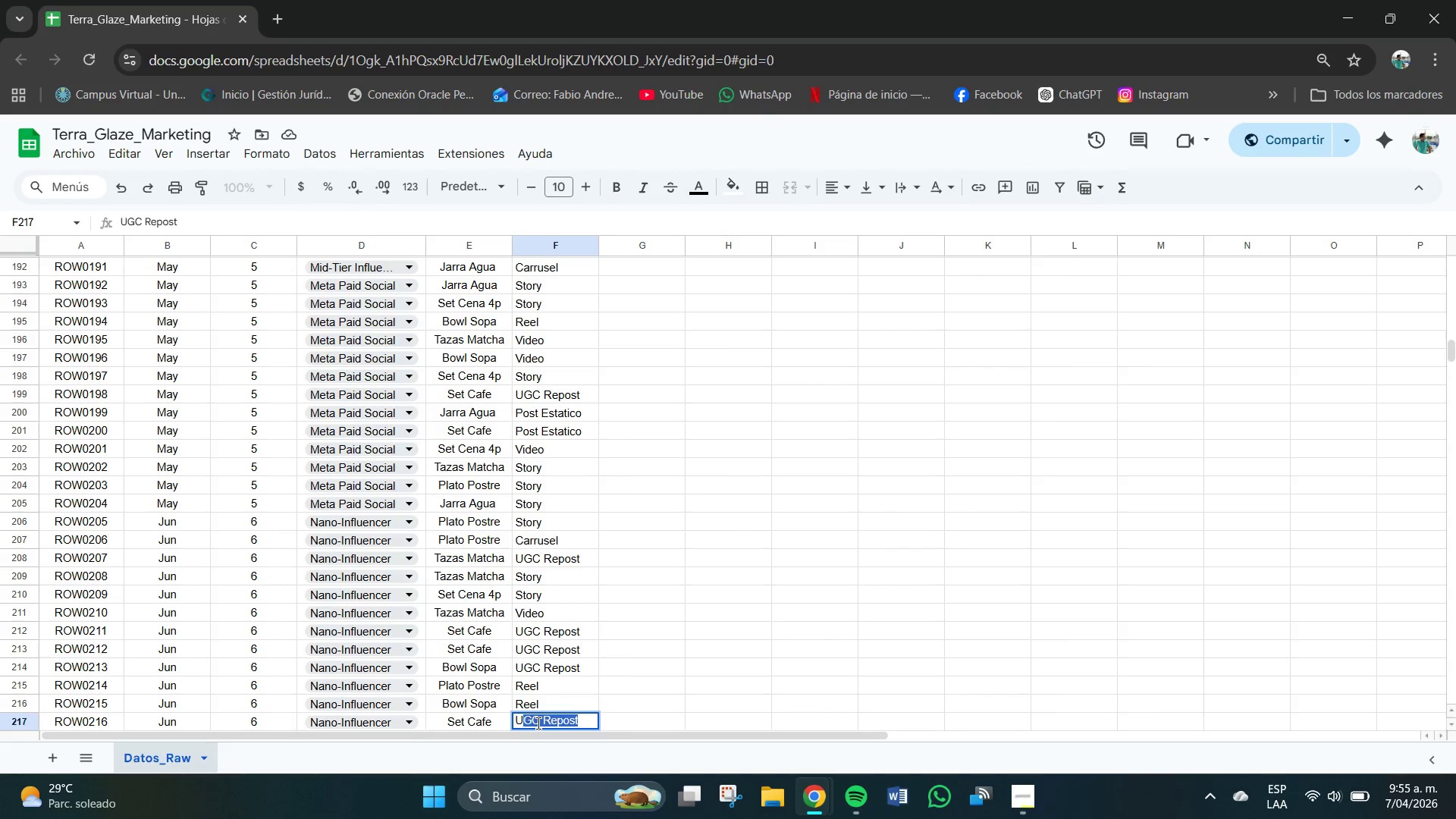 
key(Enter)
 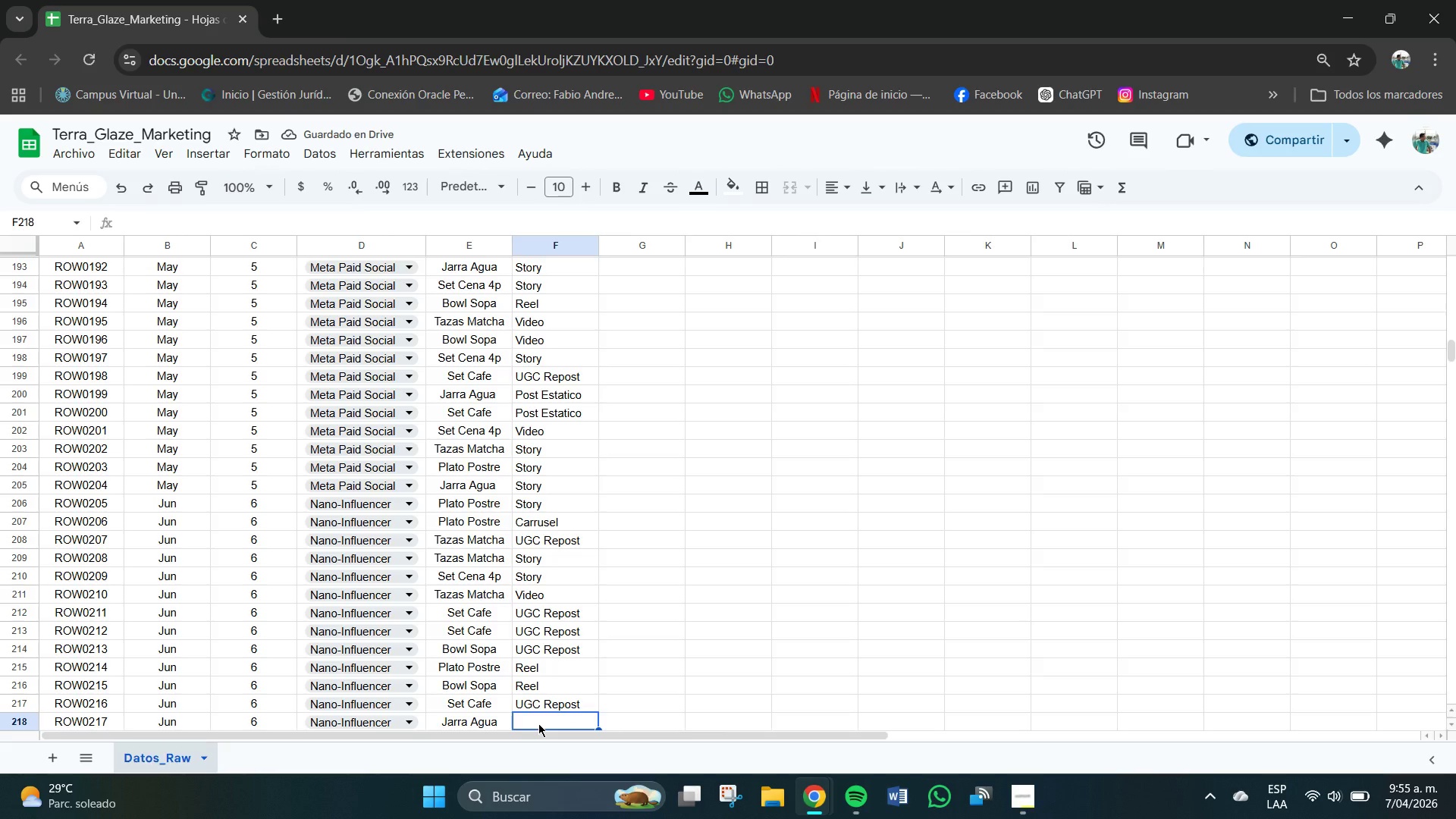 
wait(5.09)
 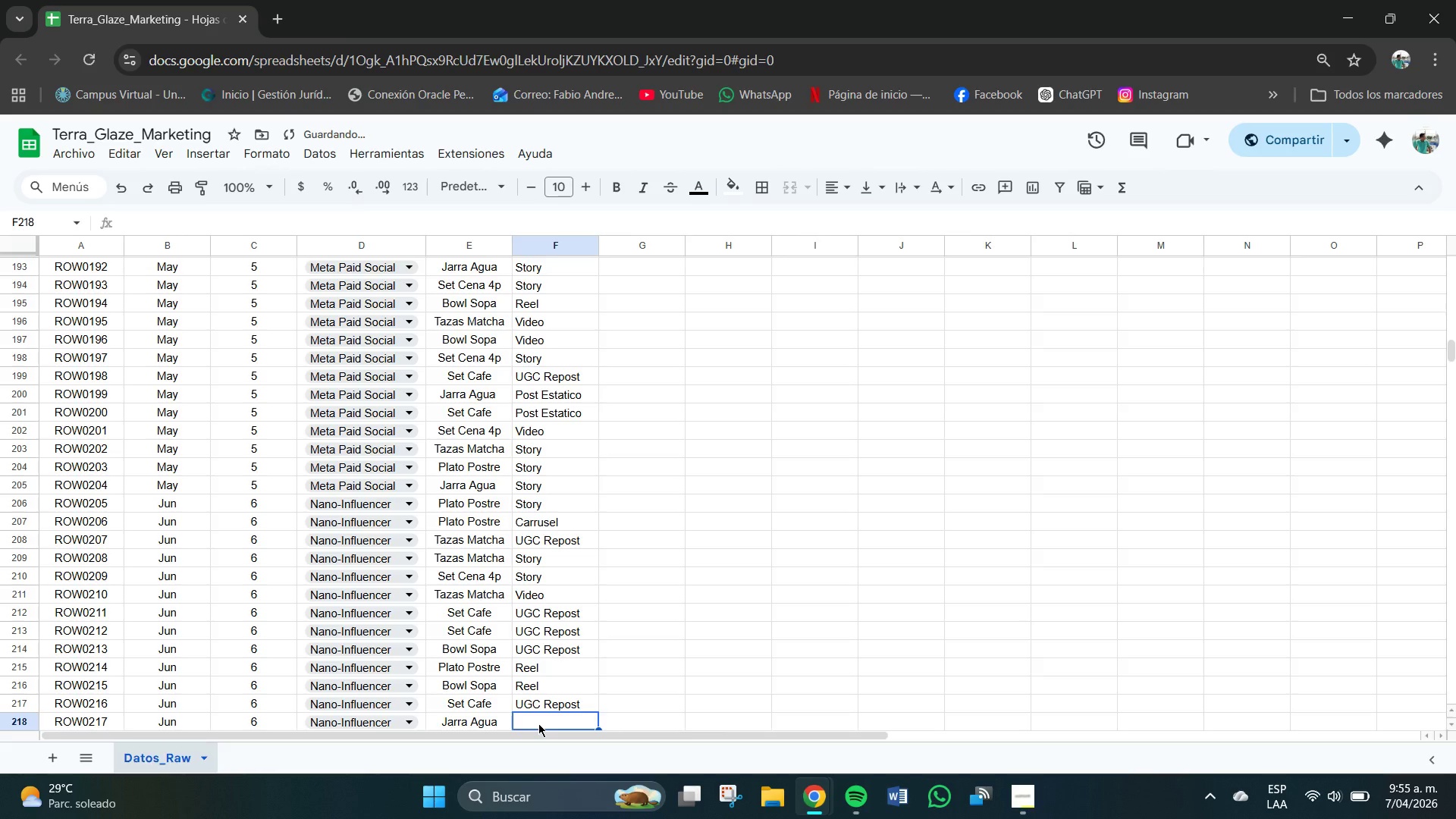 
key(R)
 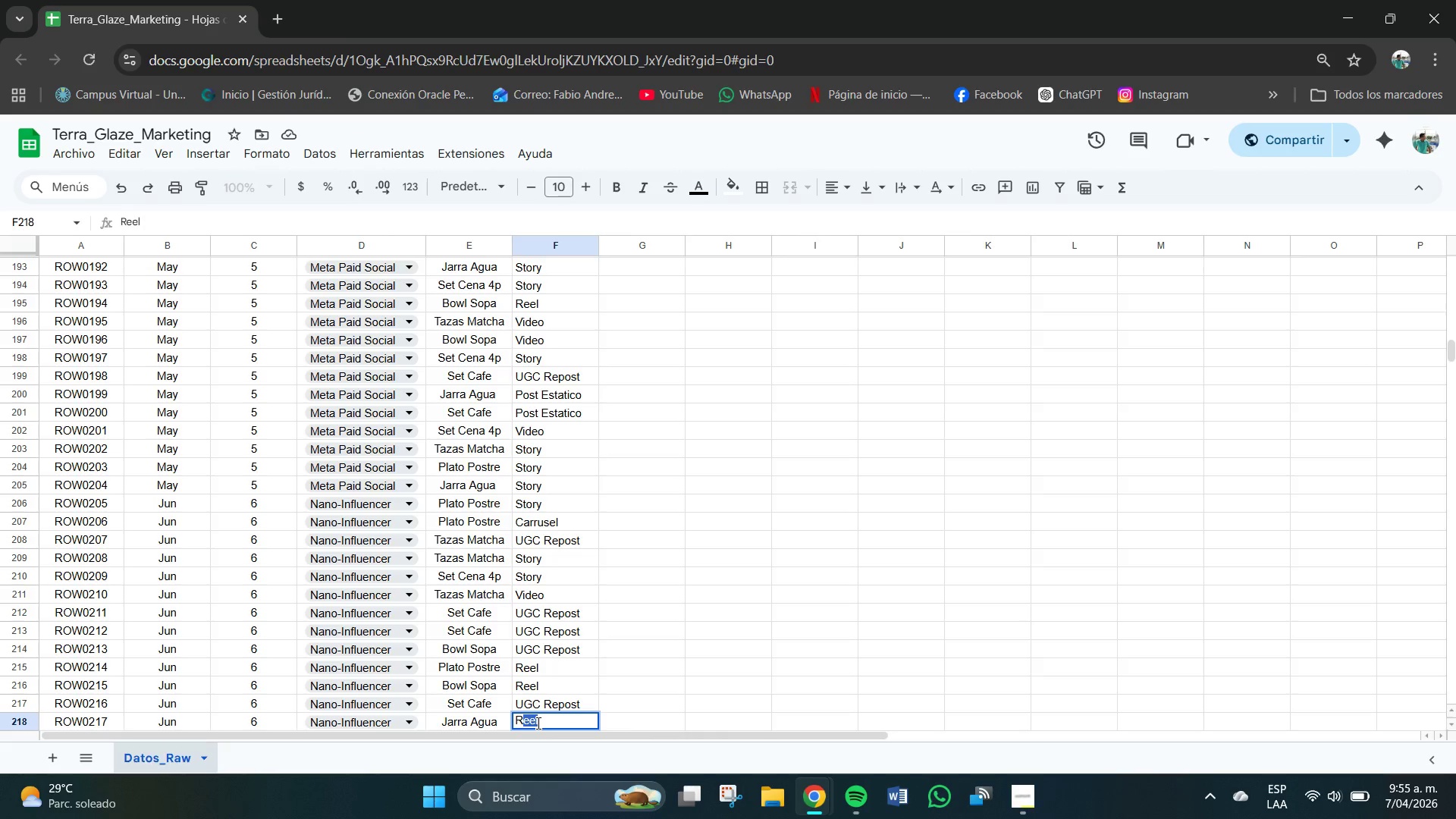 
key(Enter)
 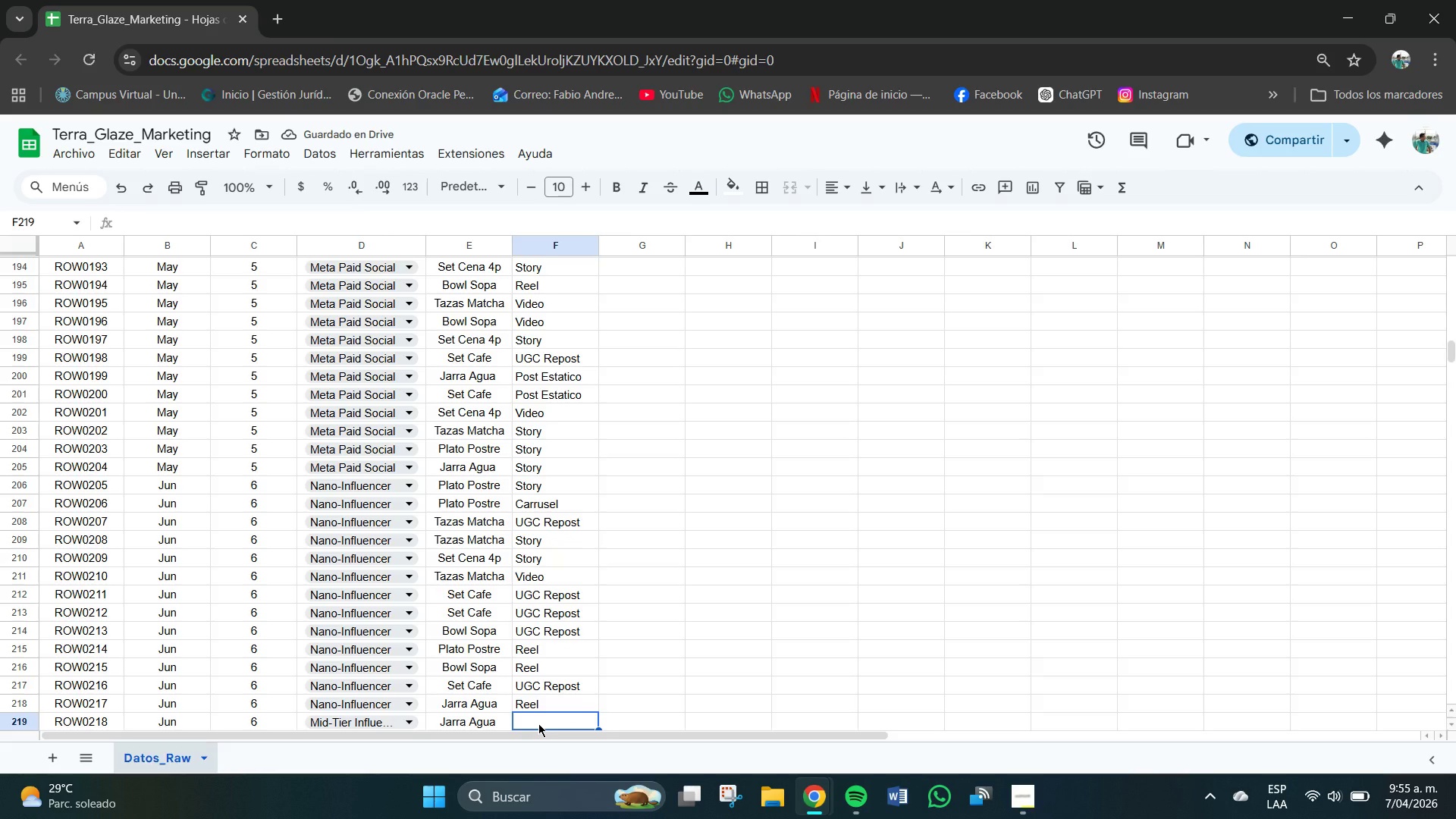 
key(P)
 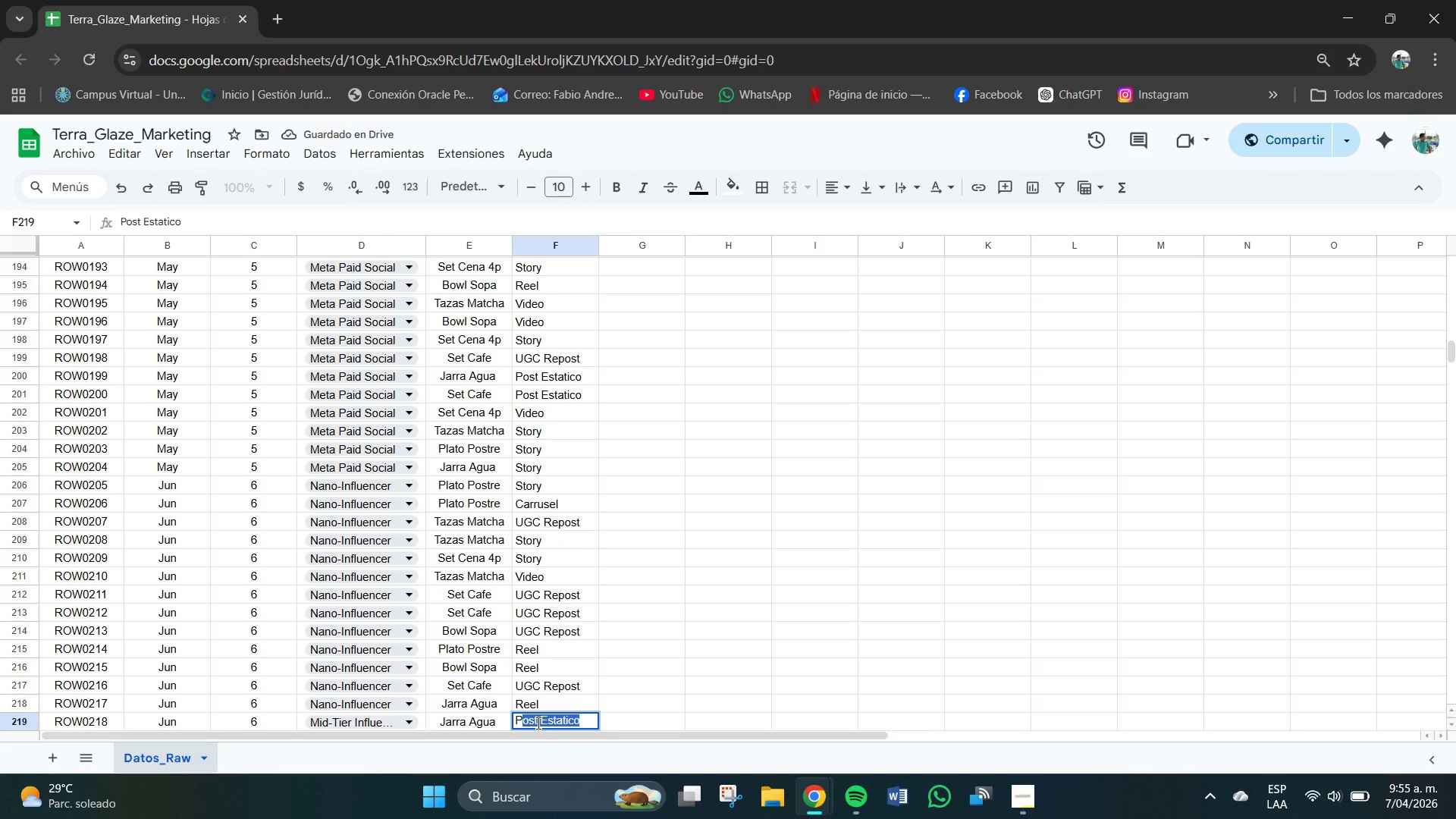 
key(Shift+ShiftRight)
 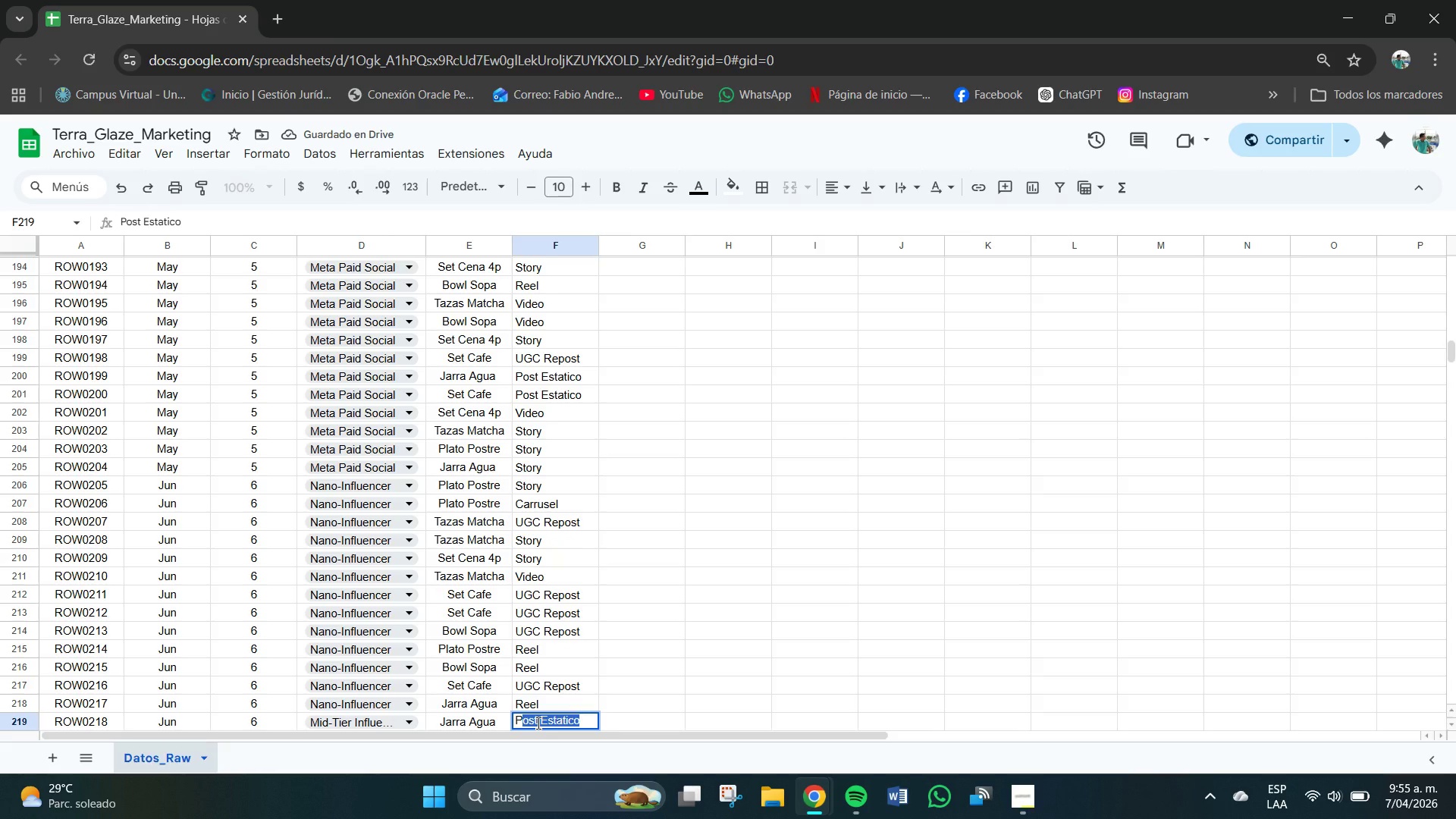 
key(Enter)
 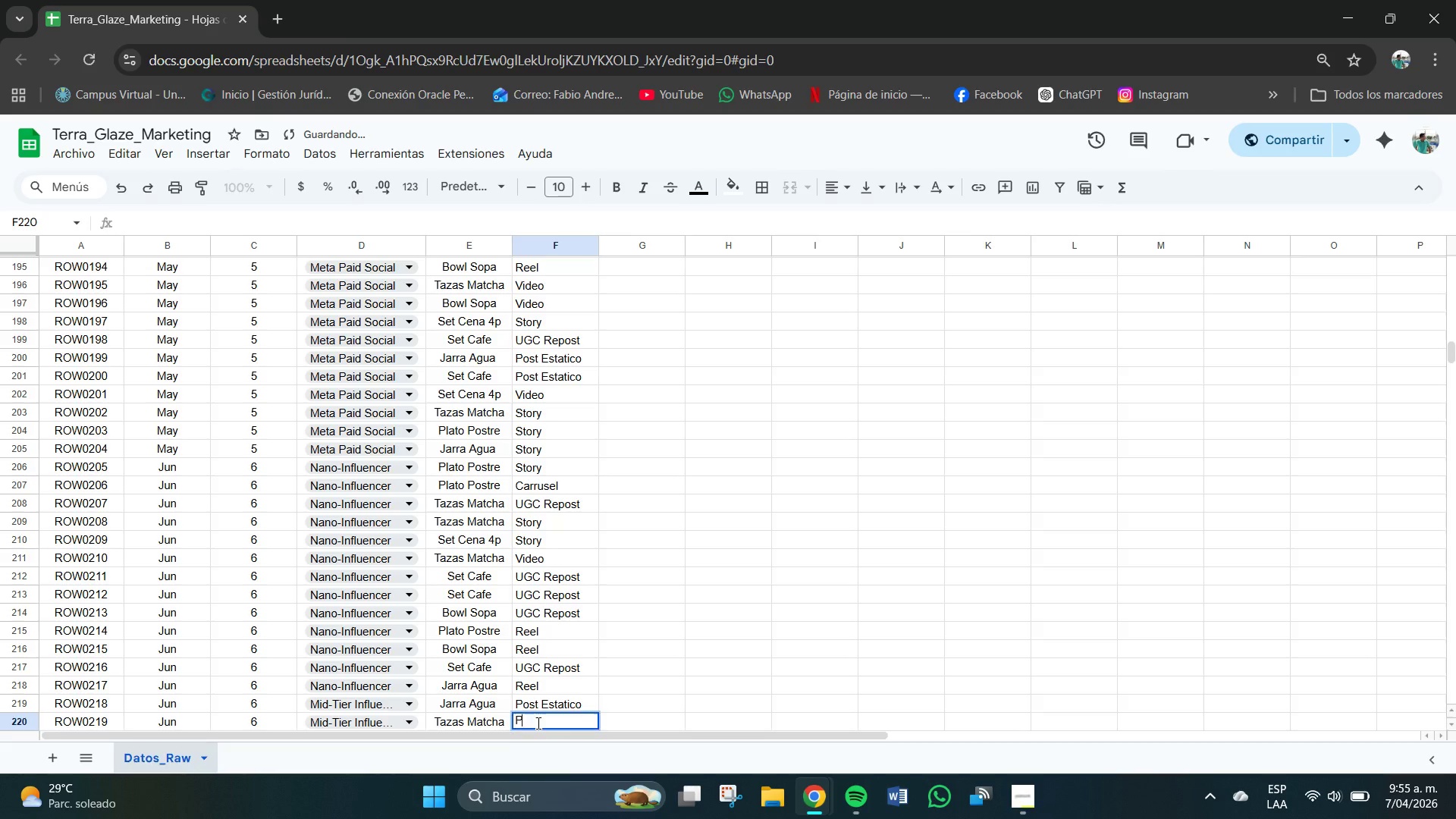 
key(P)
 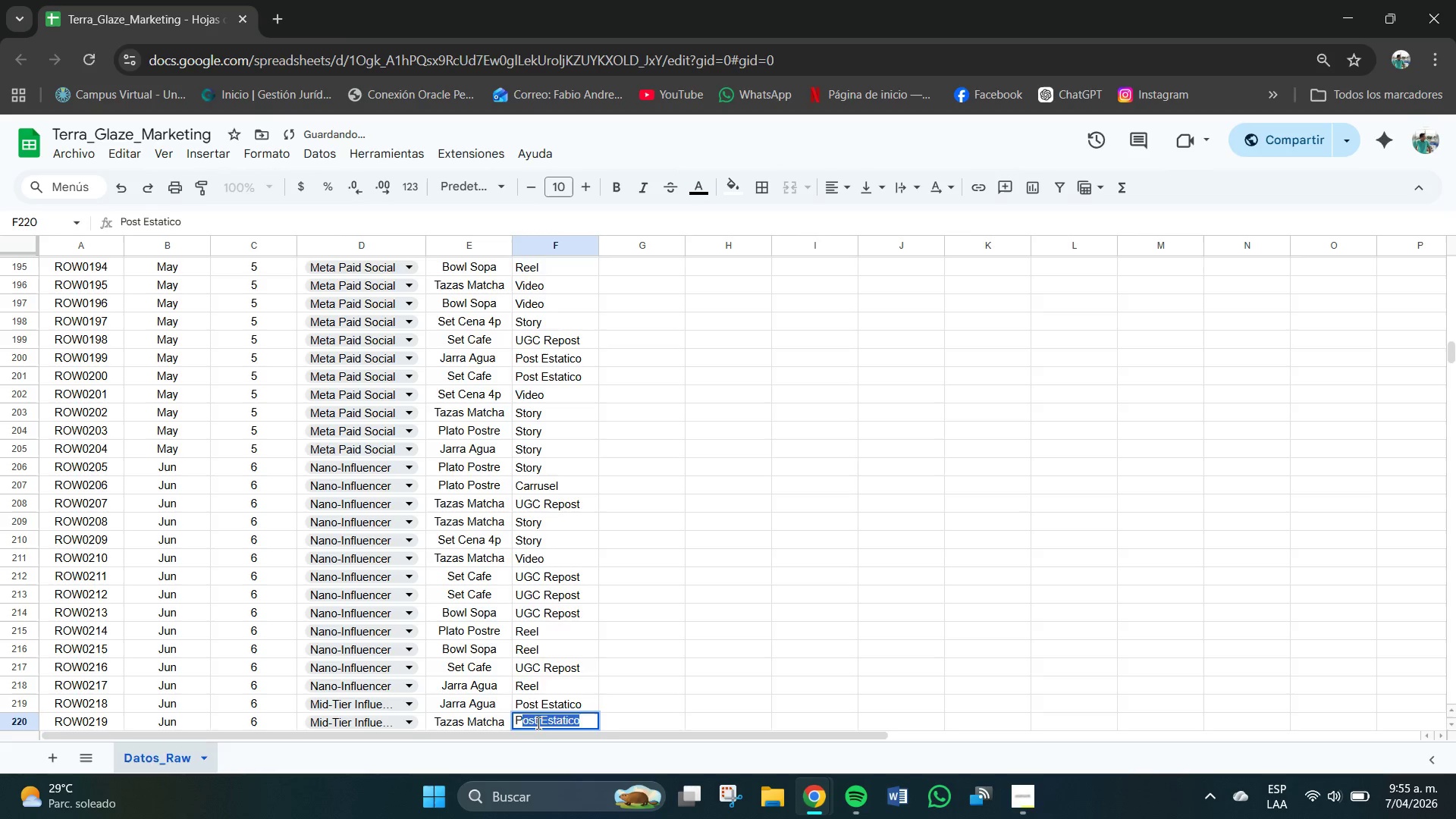 
key(Enter)
 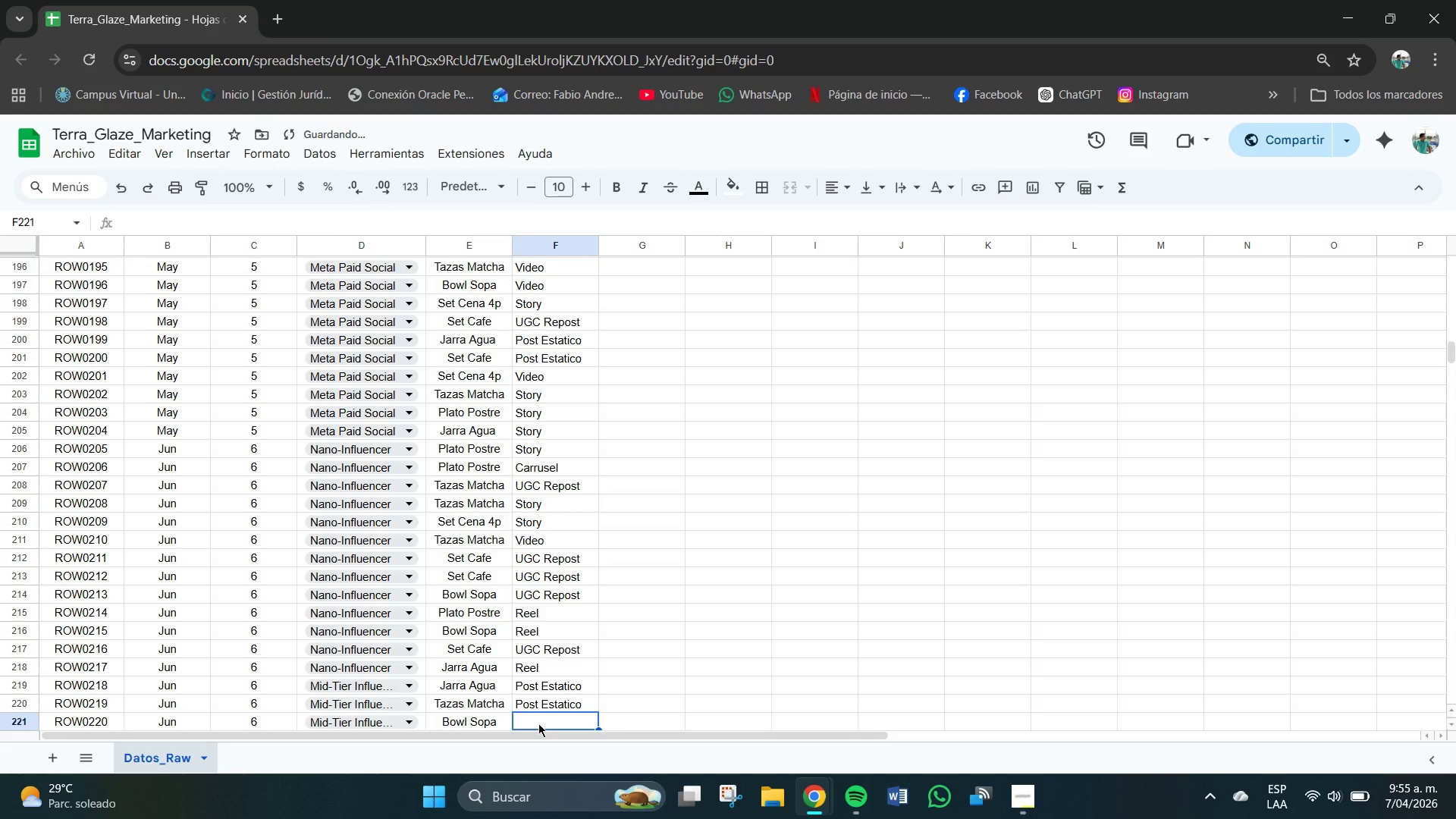 
key(S)
 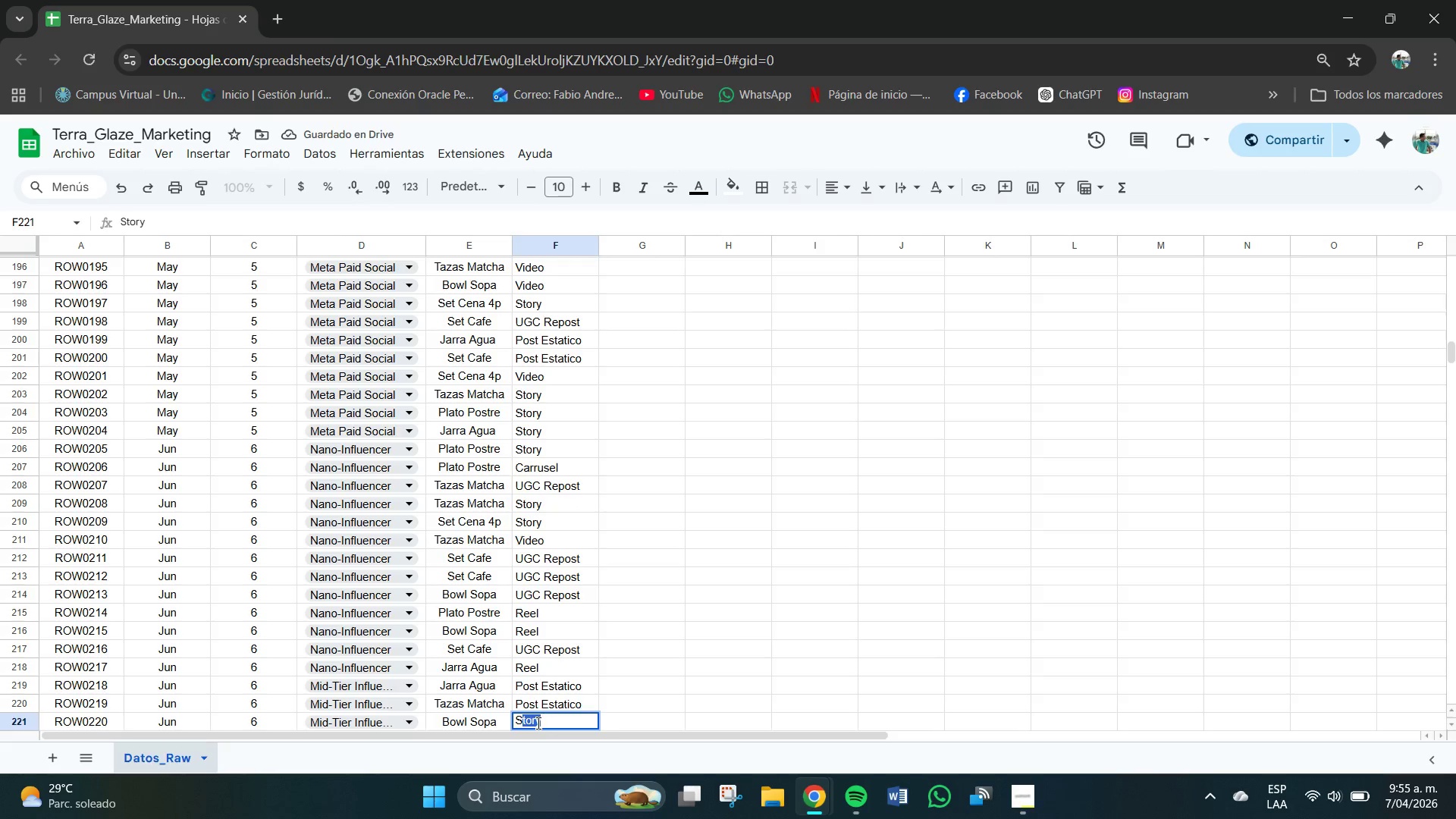 
key(Enter)
 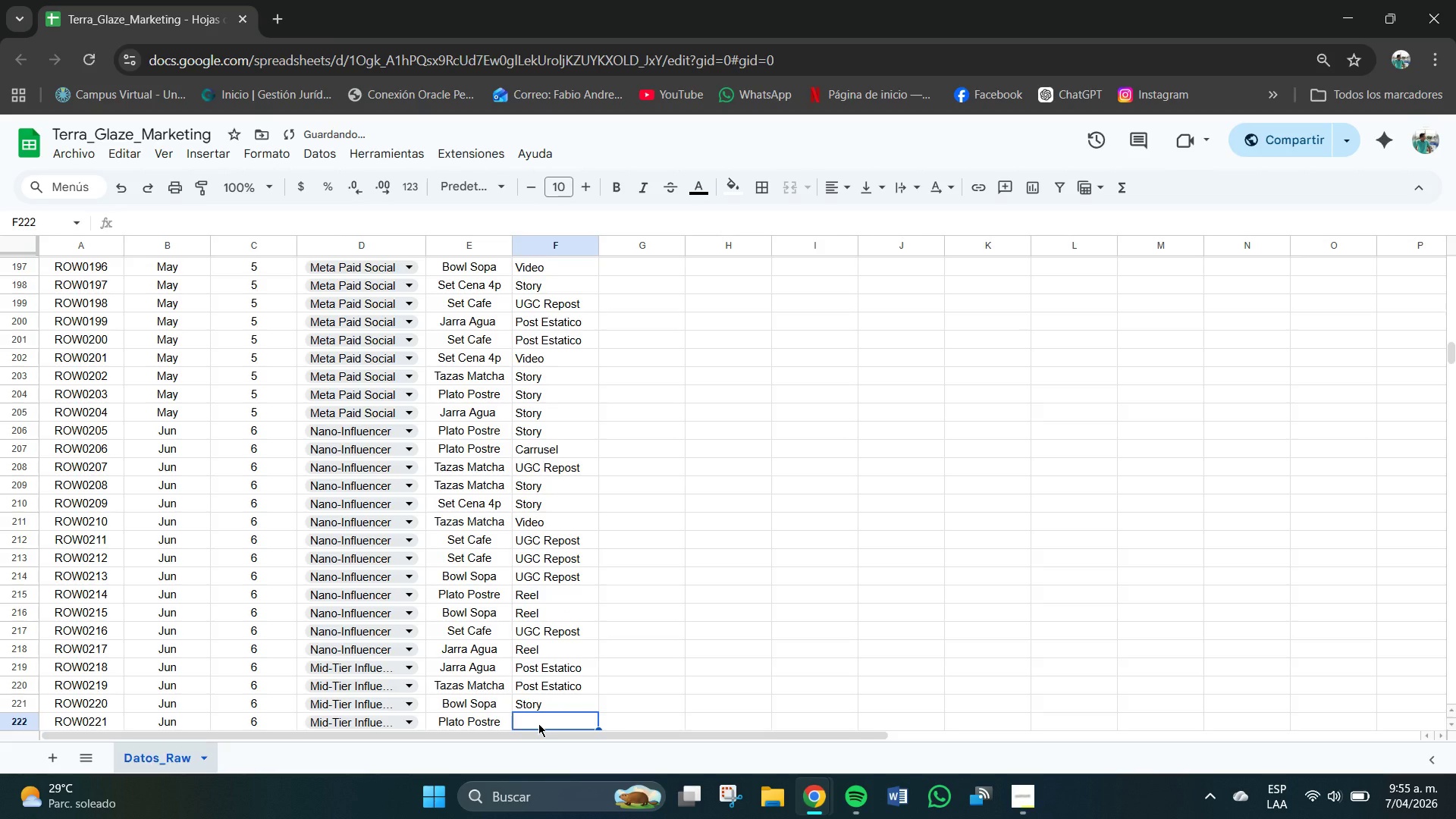 
key(U)
 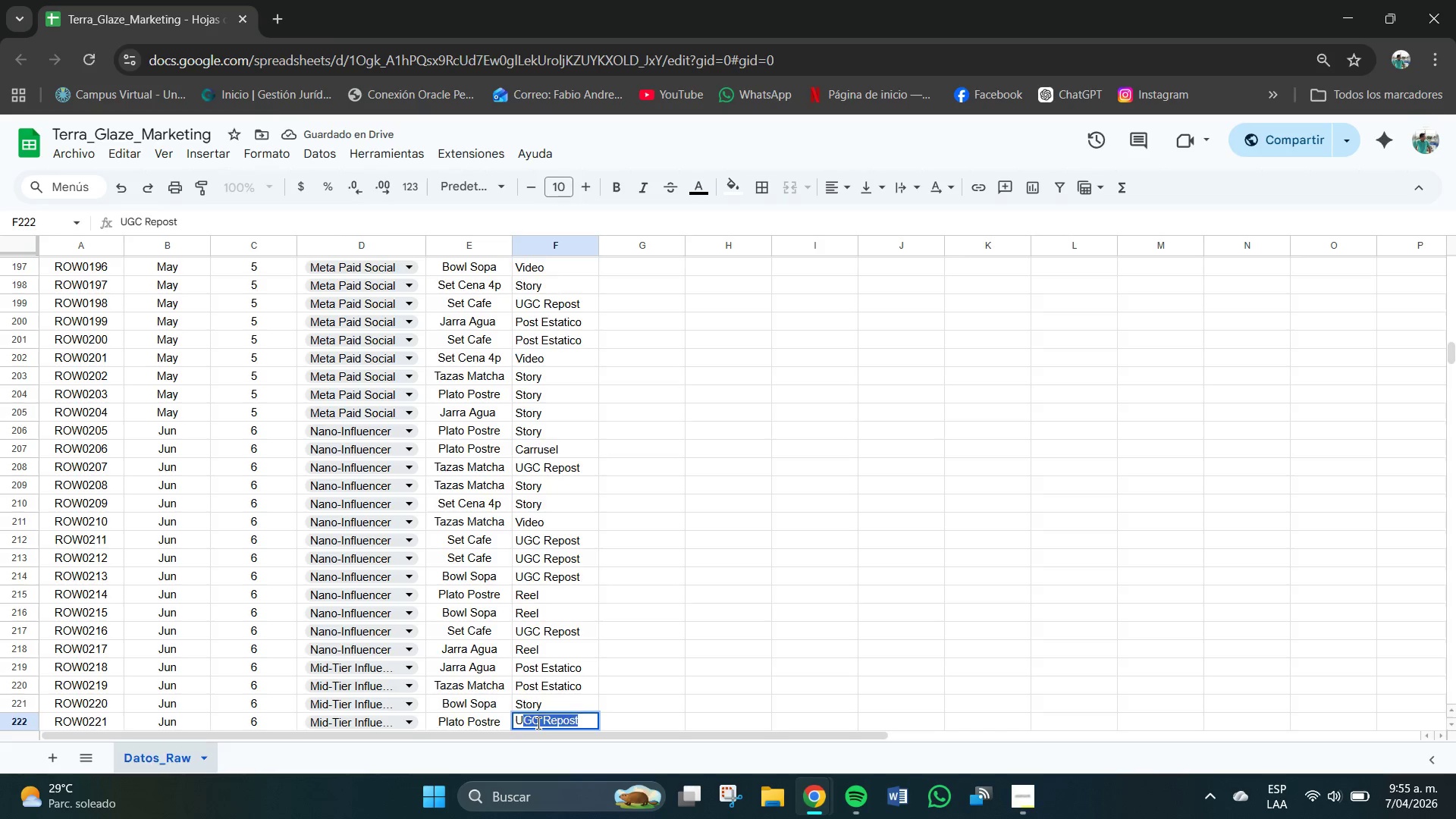 
key(Enter)
 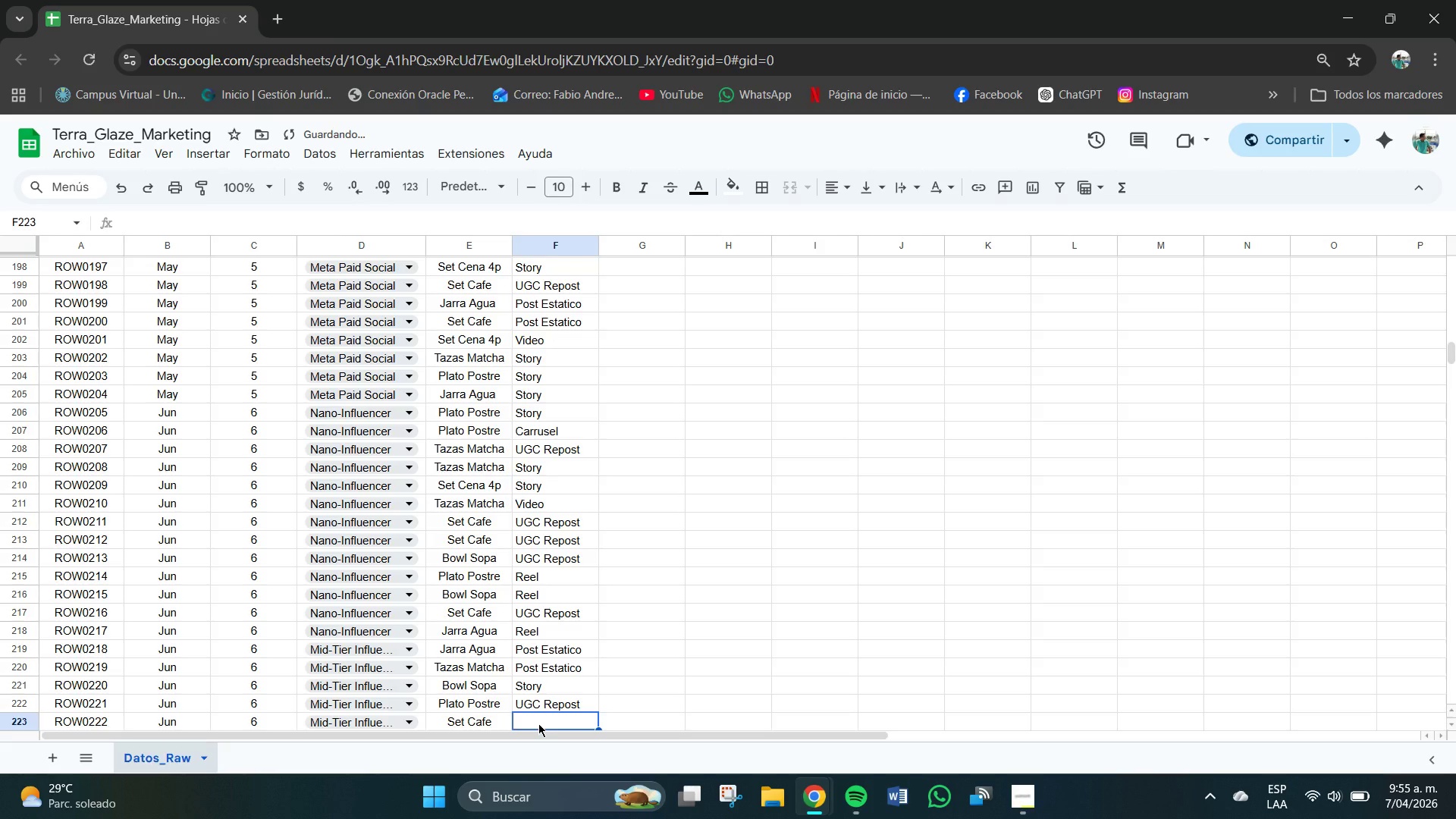 
key(U)
 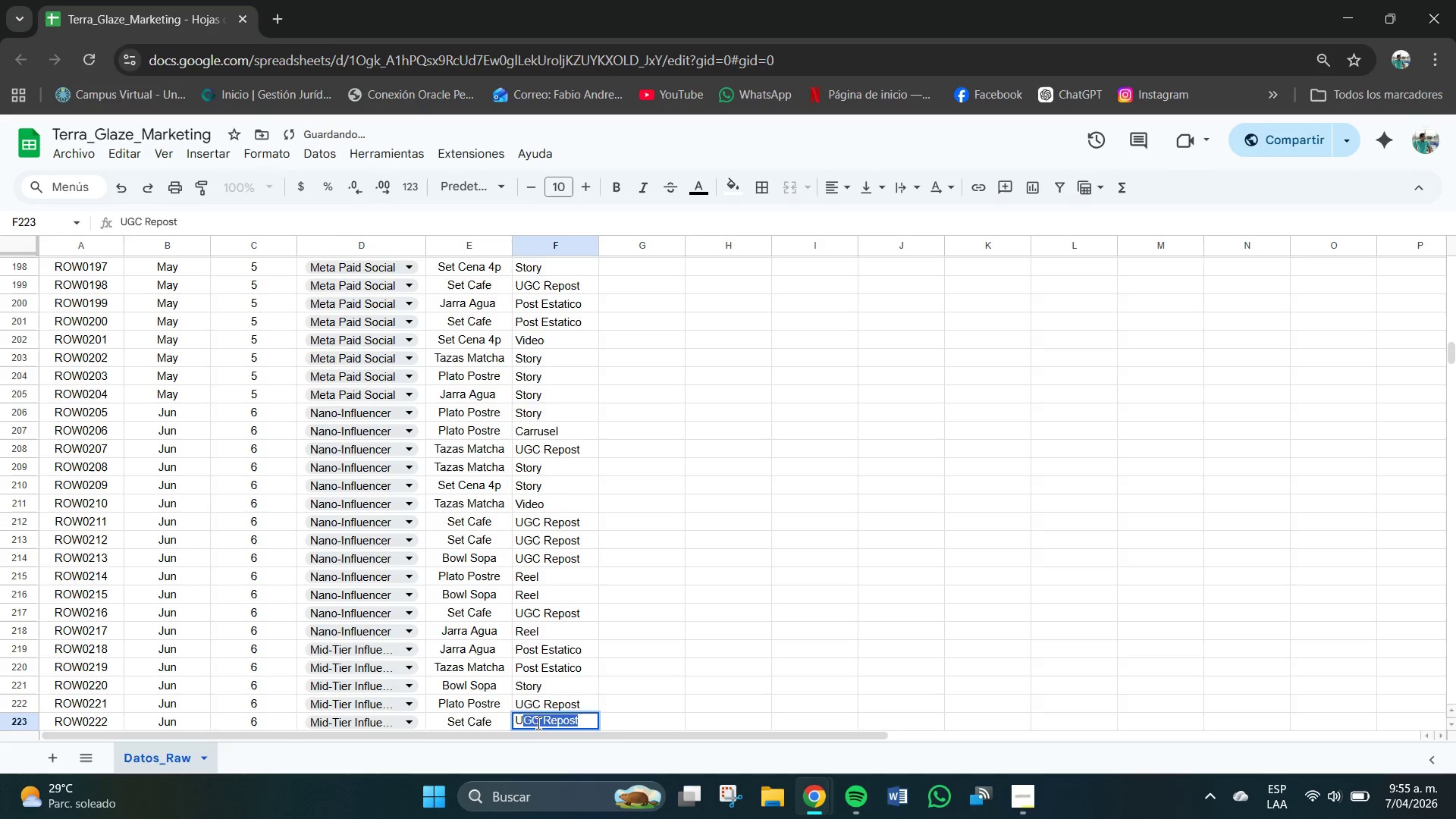 
key(Enter)
 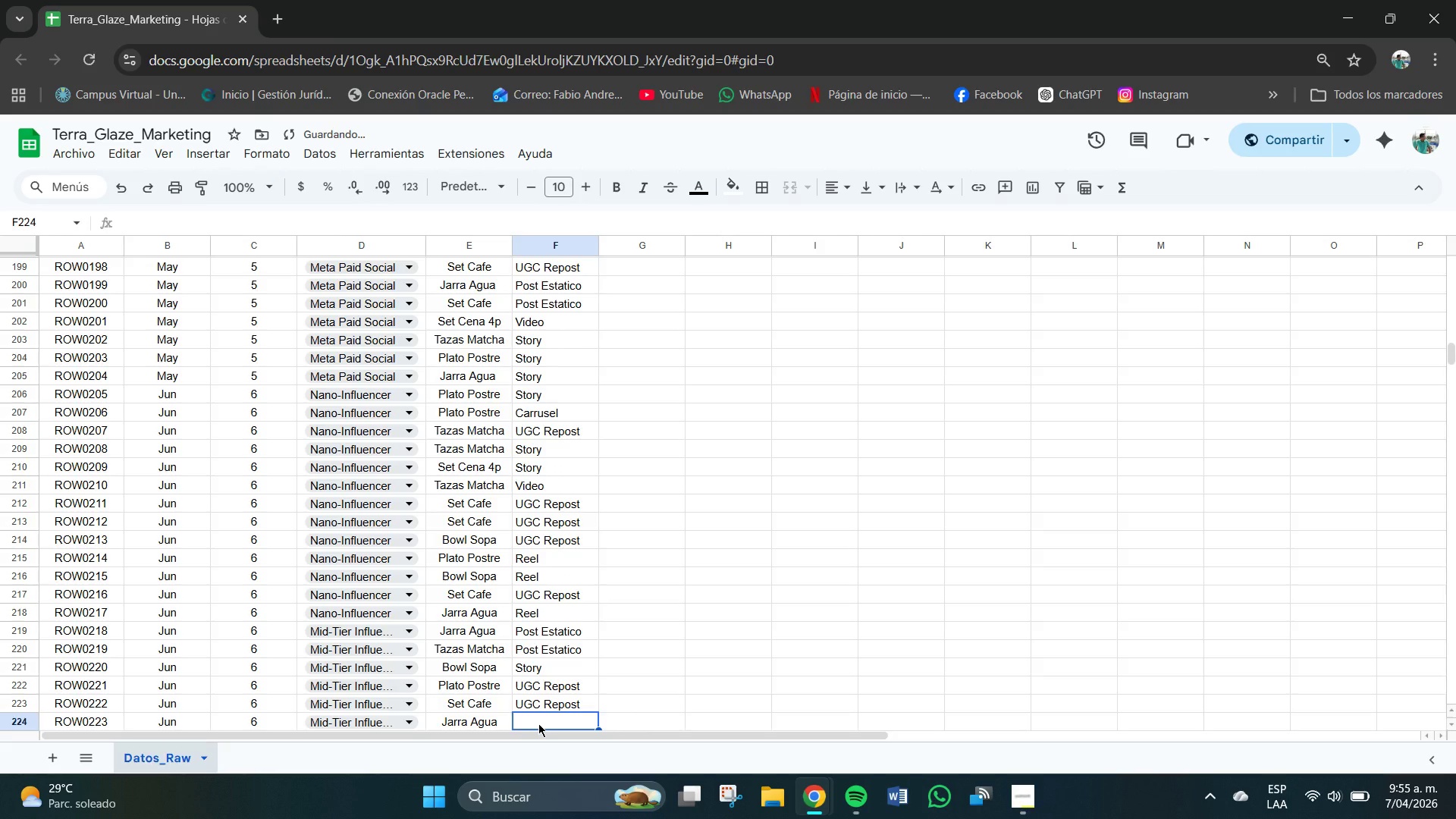 
key(S)
 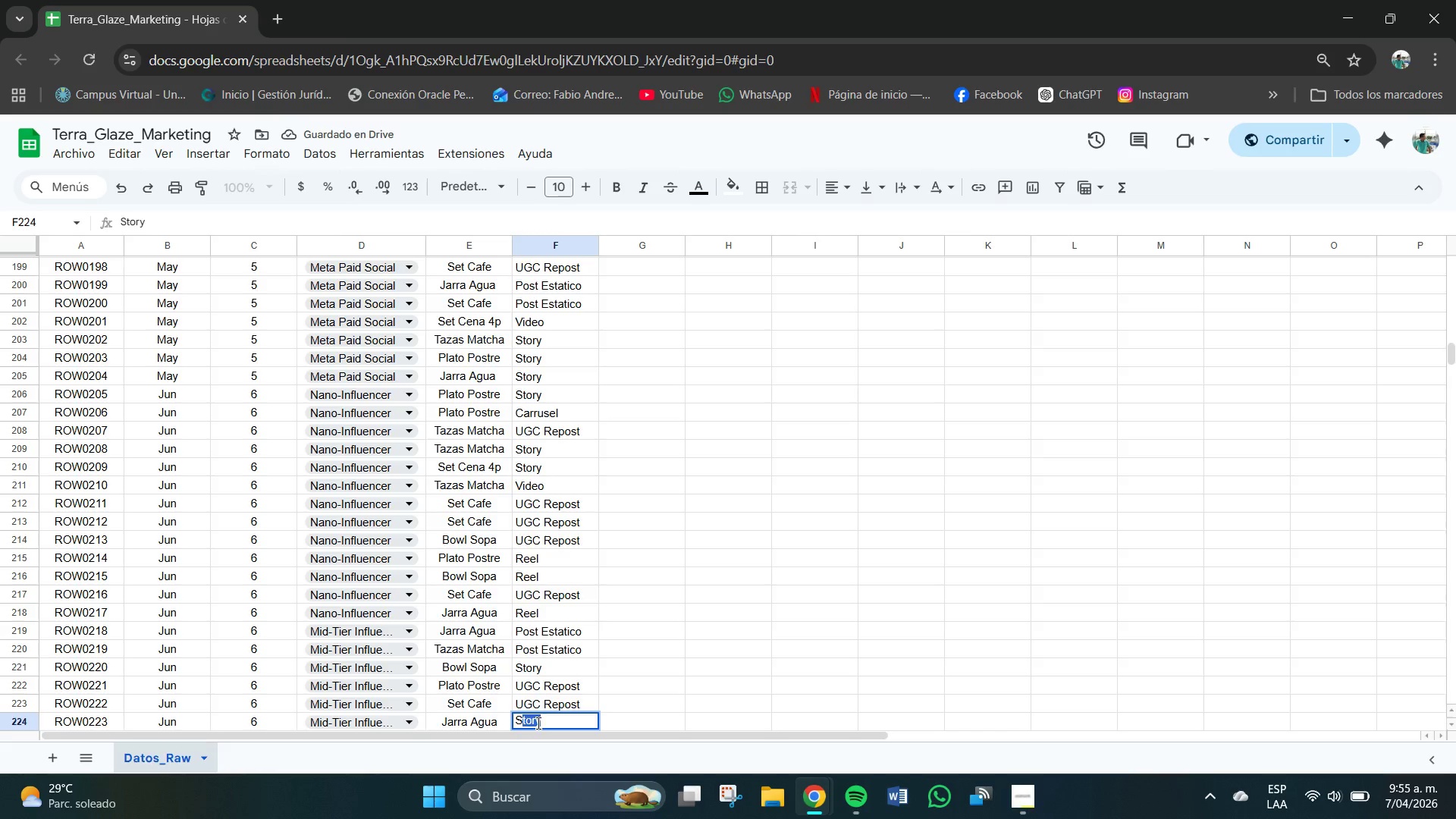 
key(Enter)
 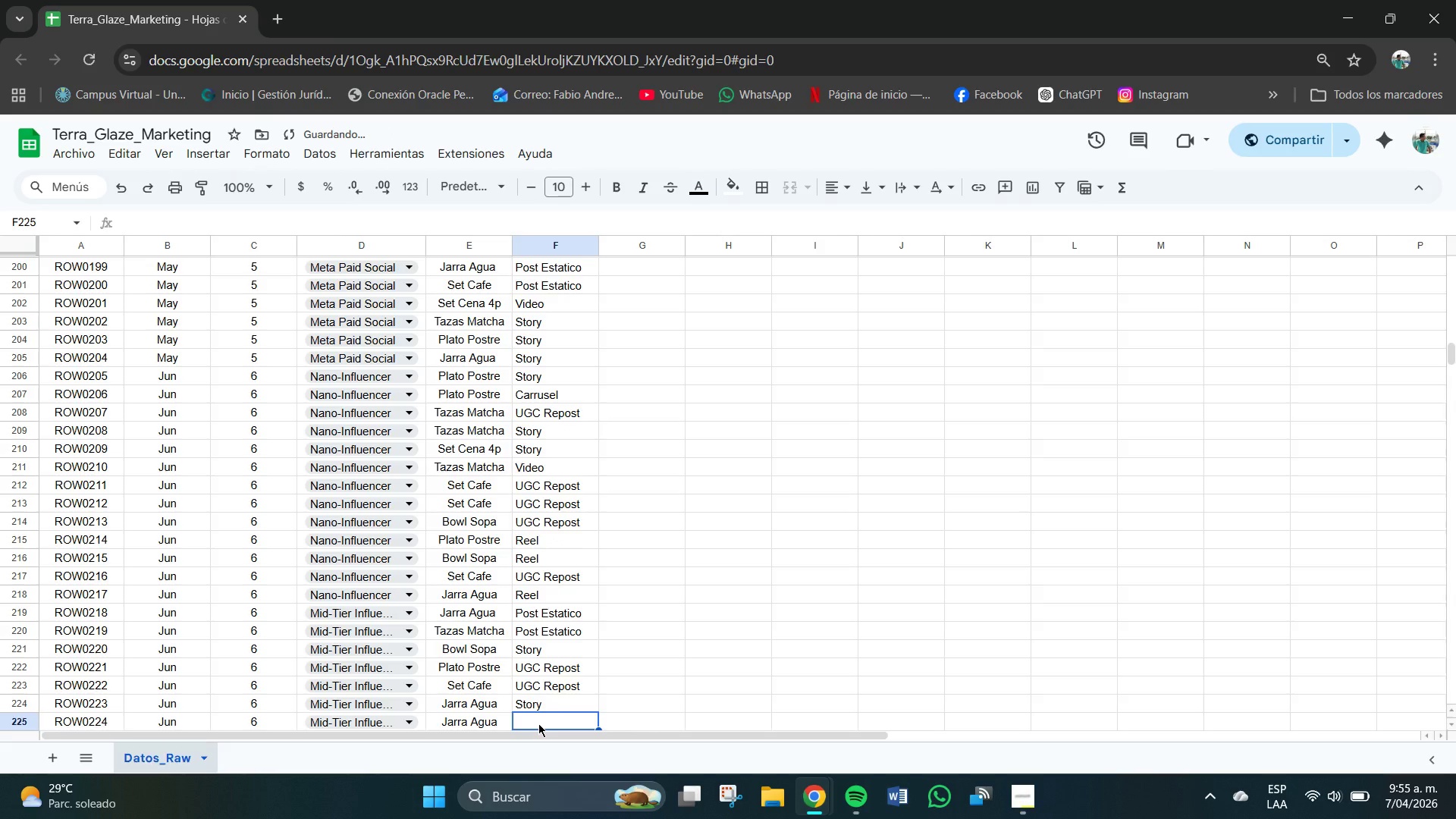 
key(C)
 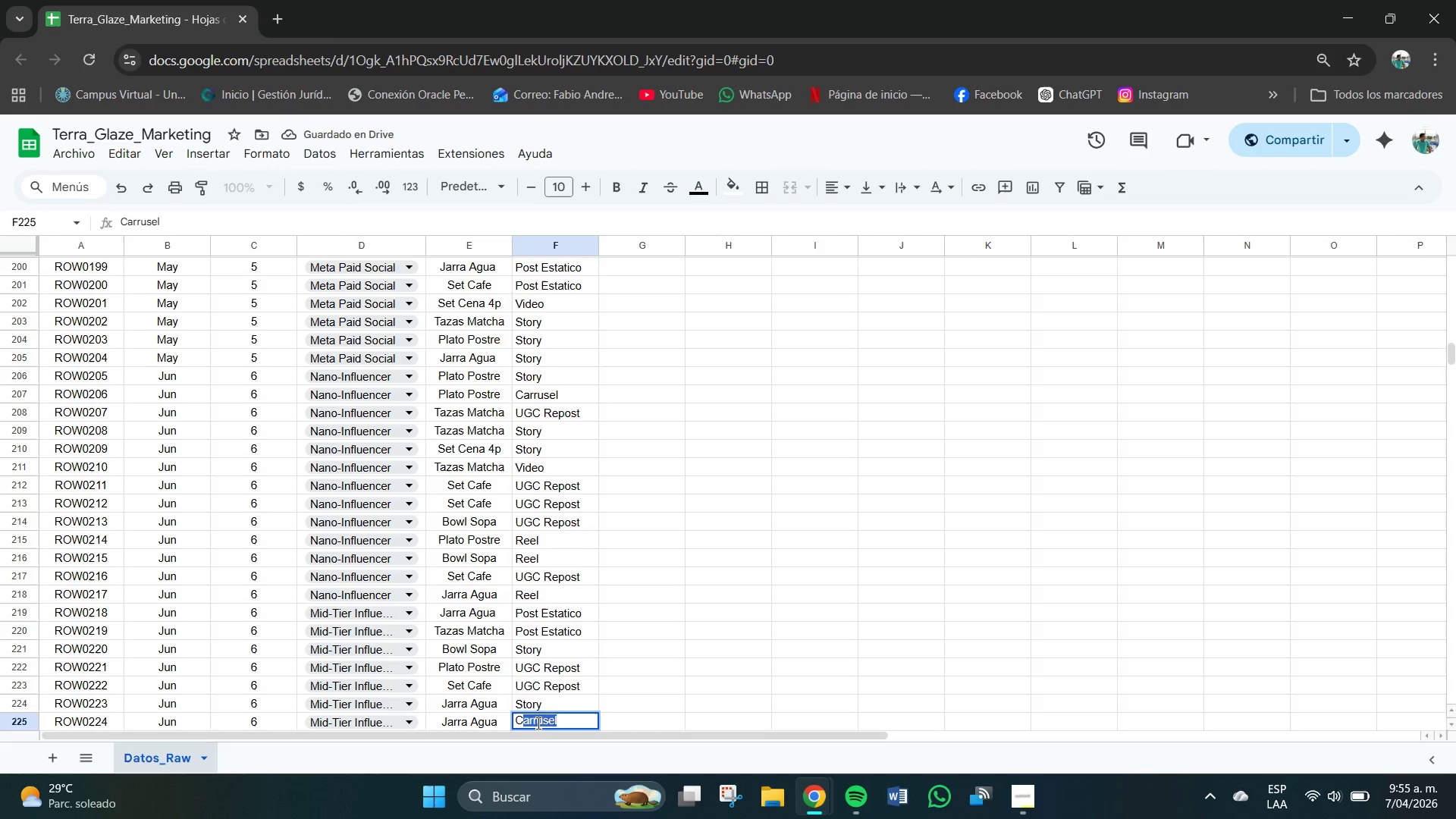 
key(Enter)
 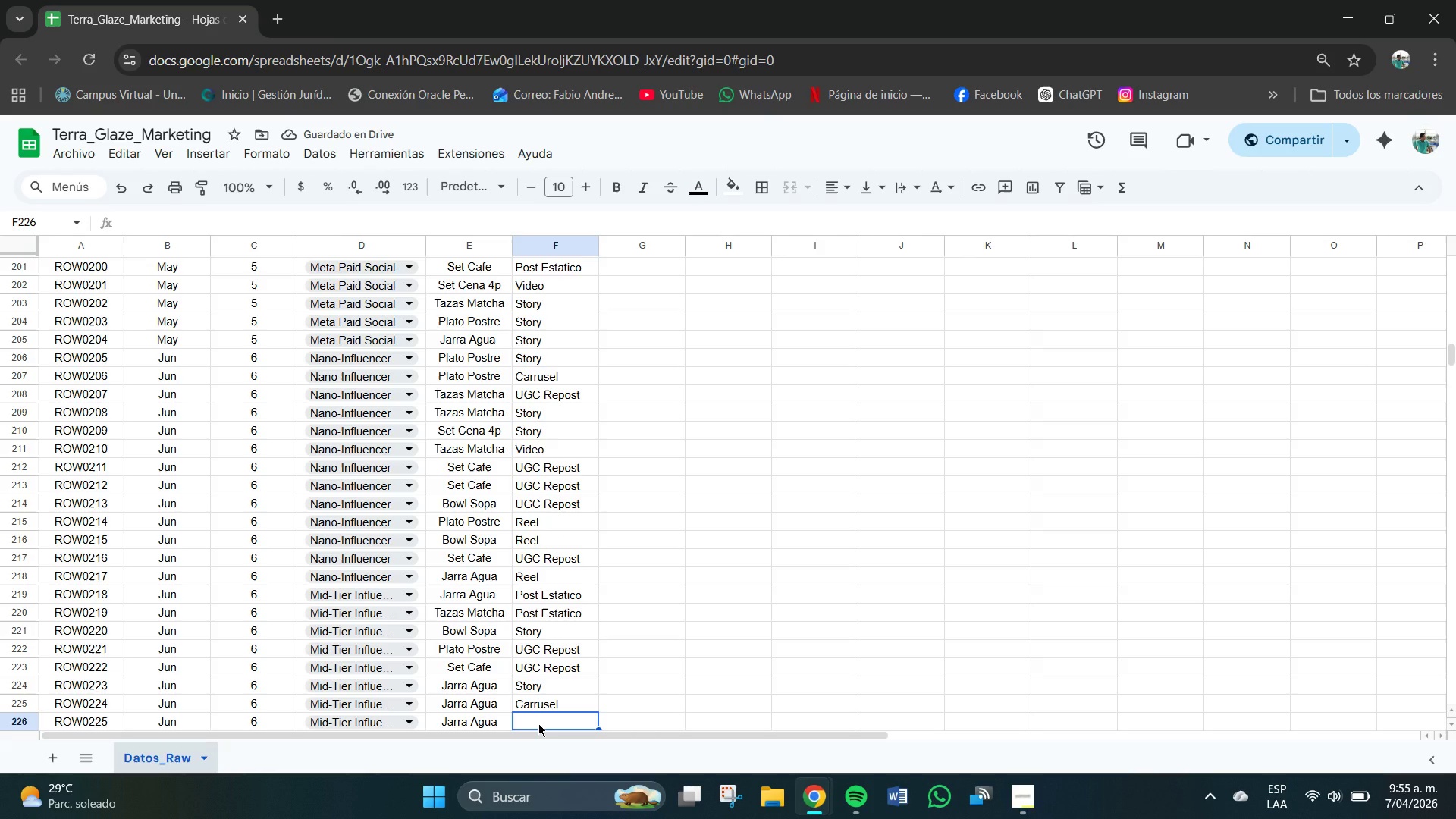 
key(U)
 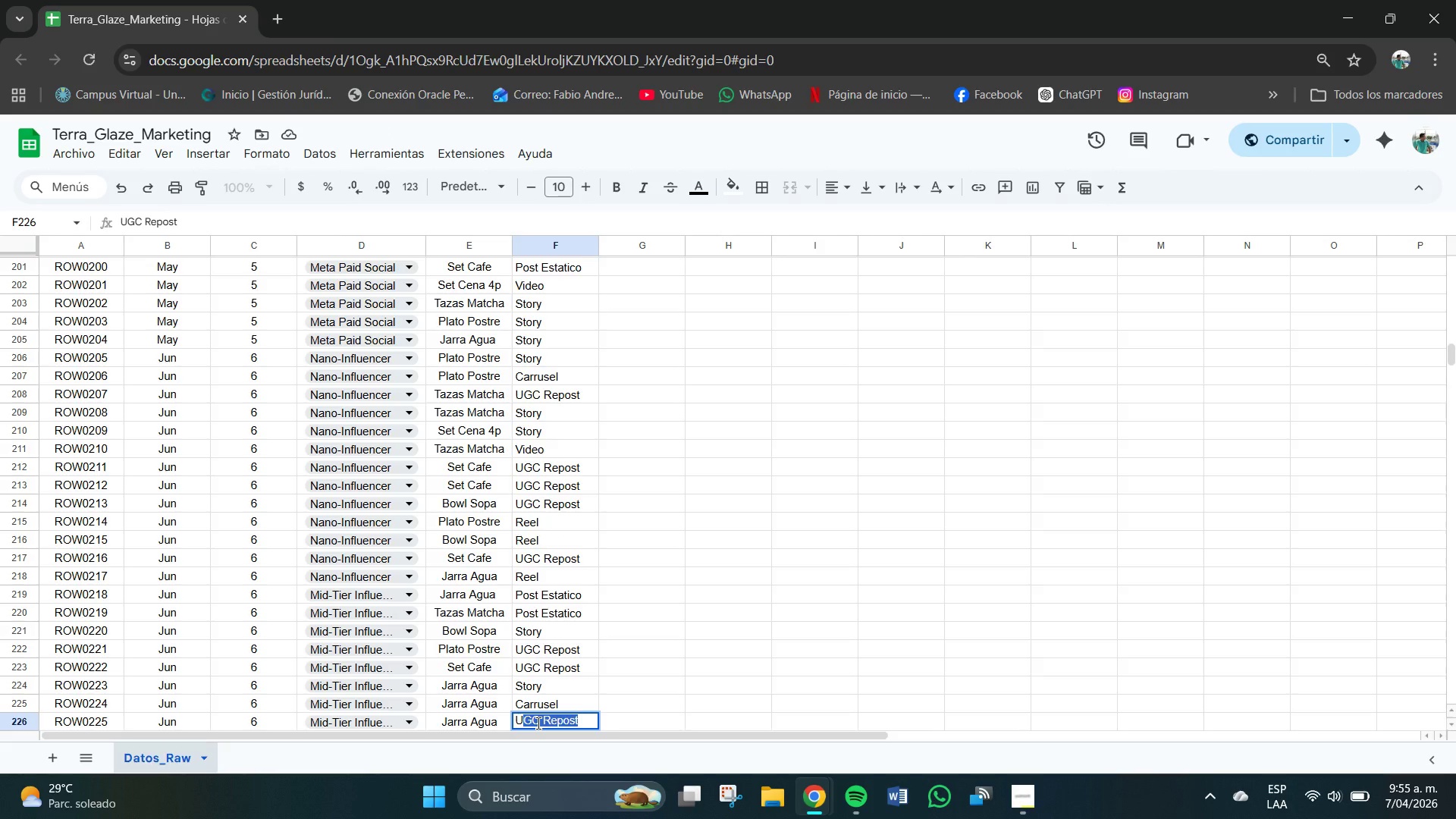 
key(Enter)
 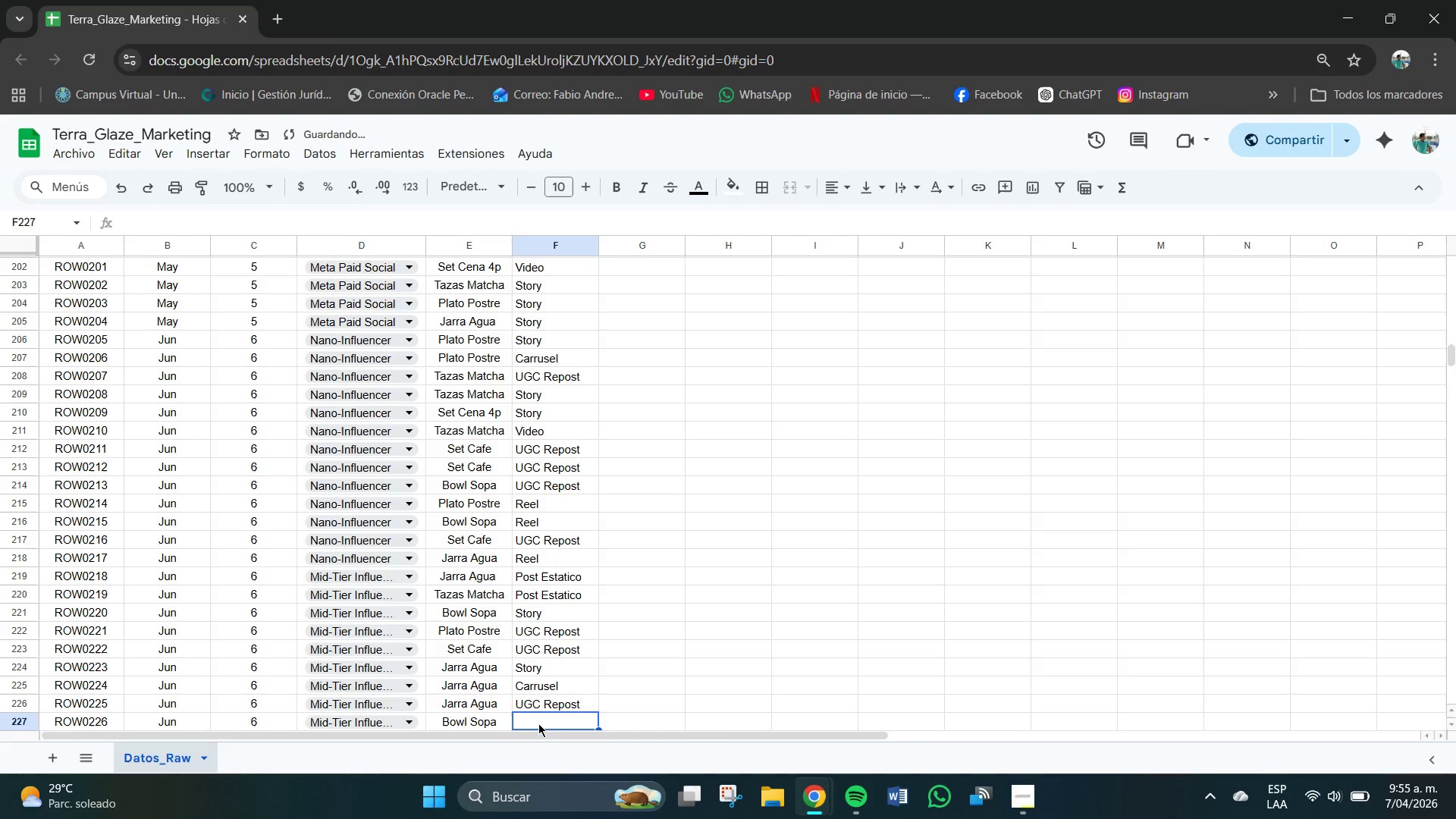 
key(P)
 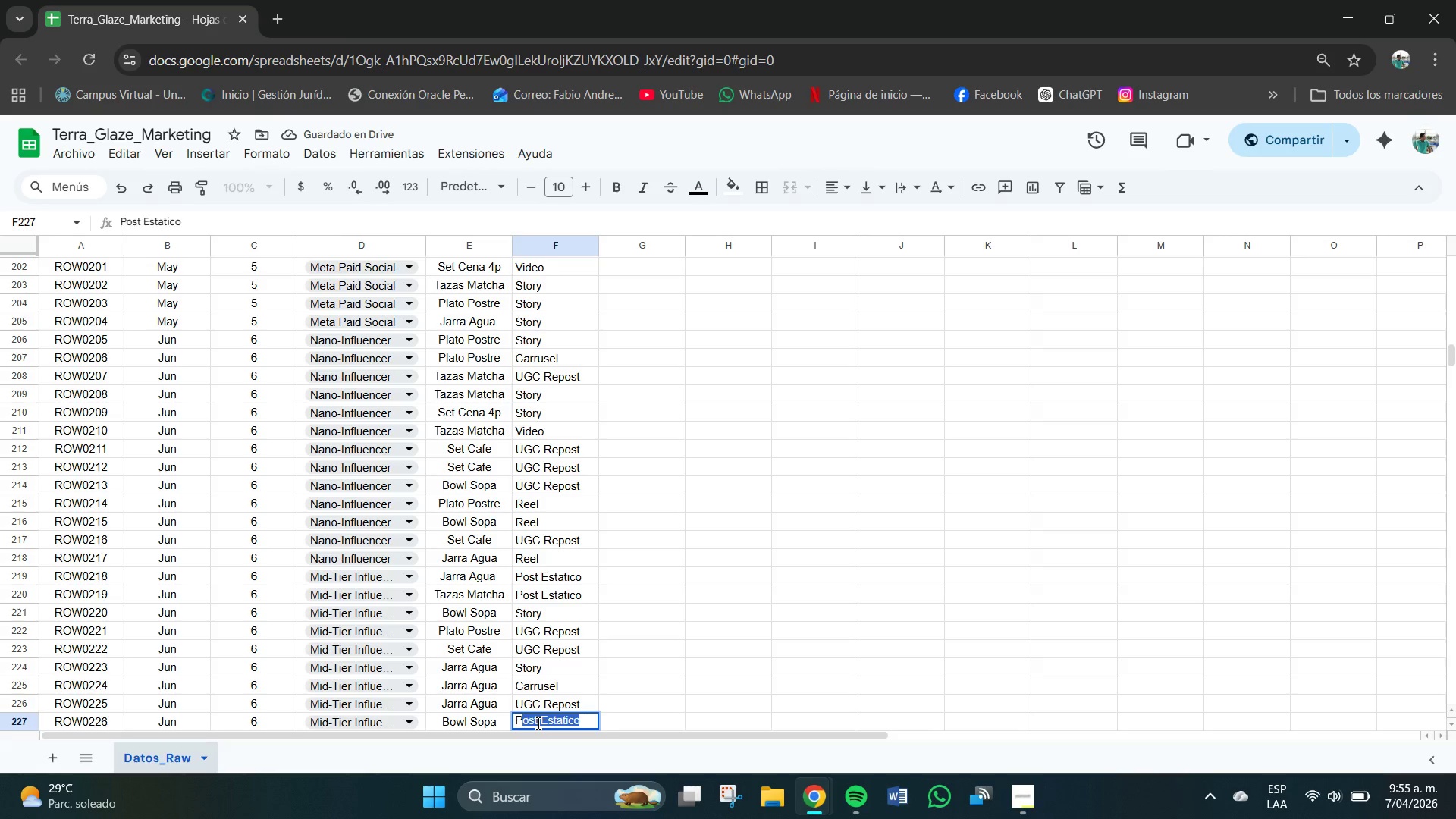 
key(Enter)
 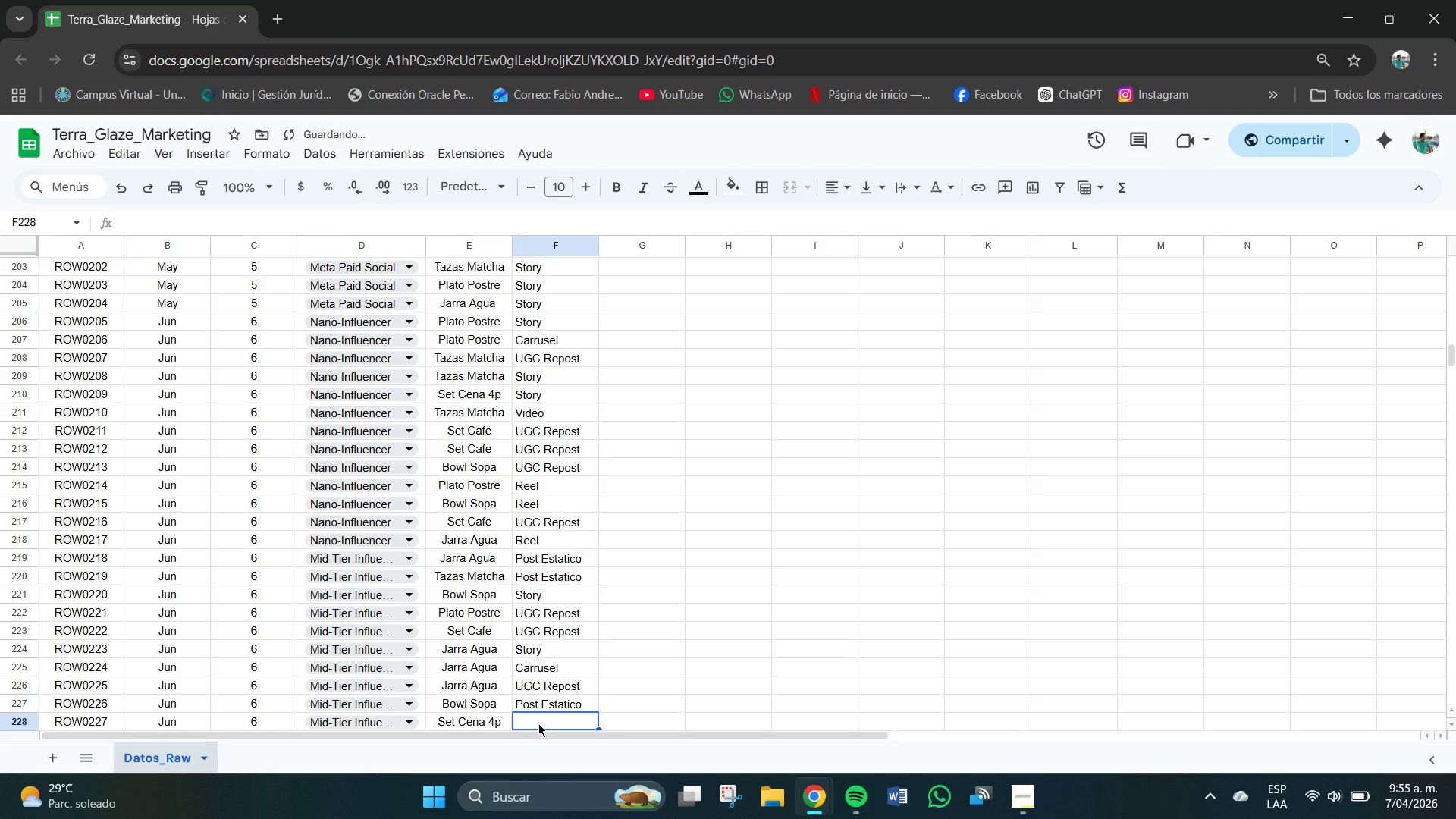 
key(U)
 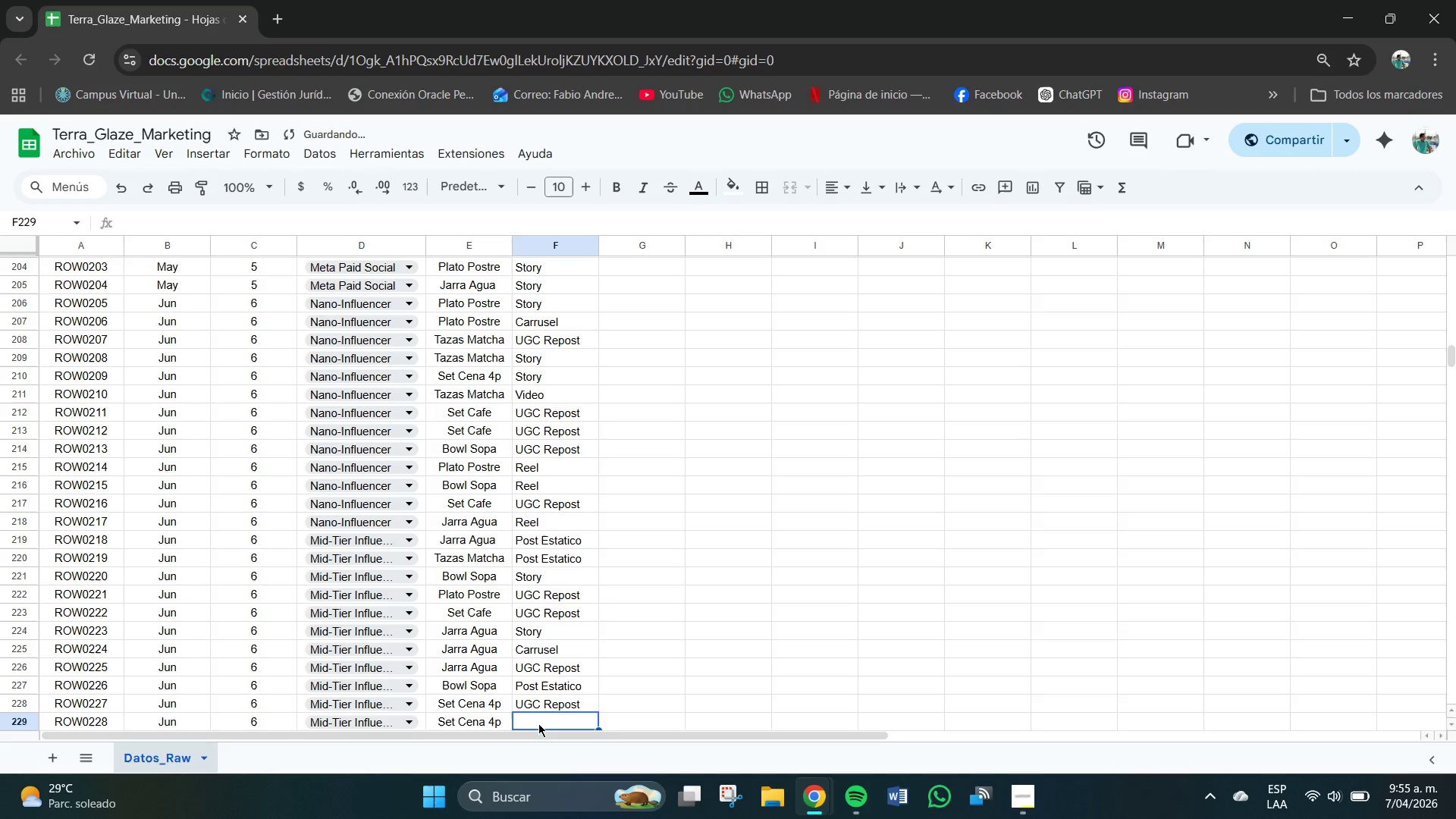 
key(Enter)
 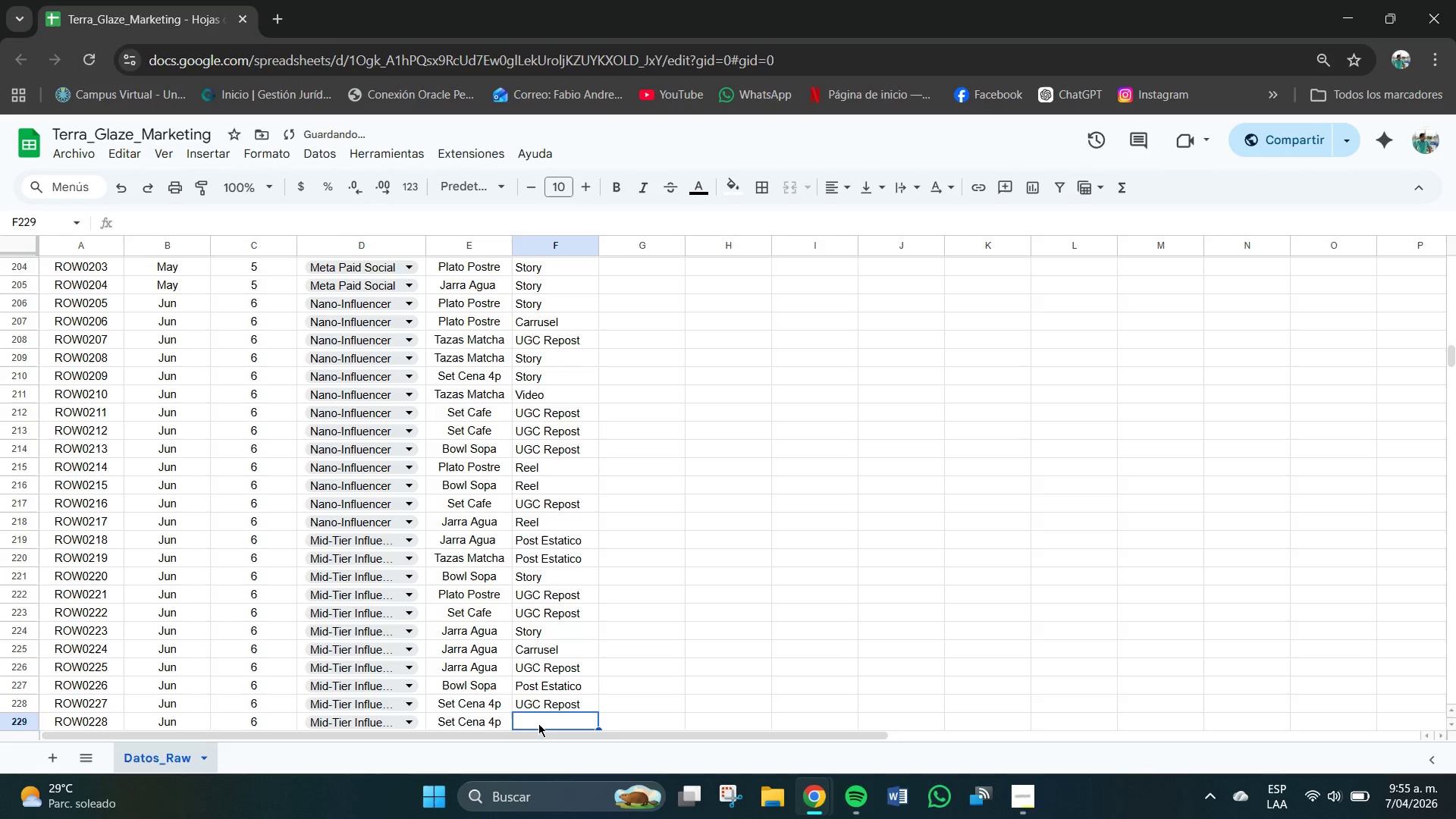 
key(C)
 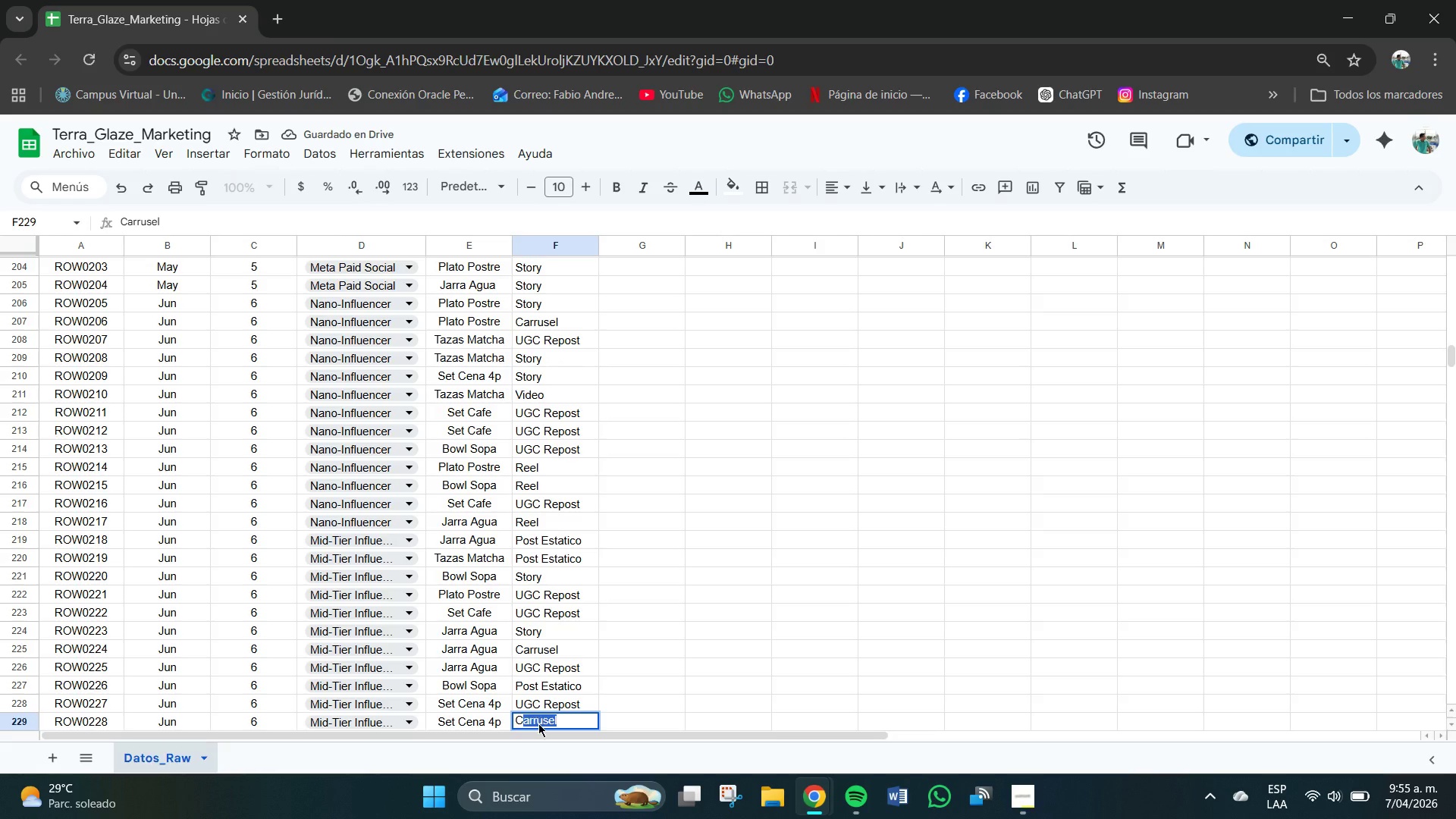 
key(Enter)
 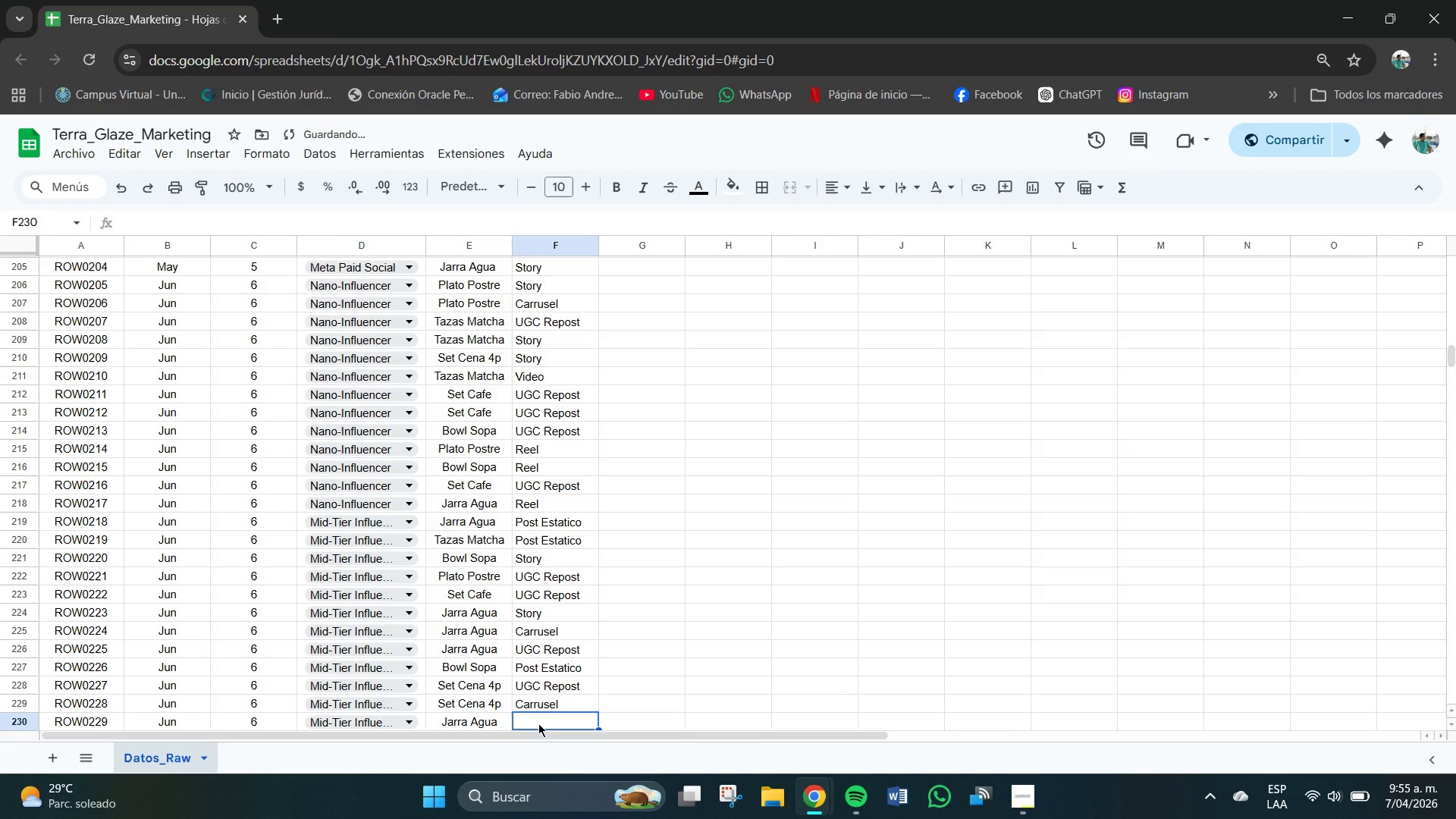 
key(V)
 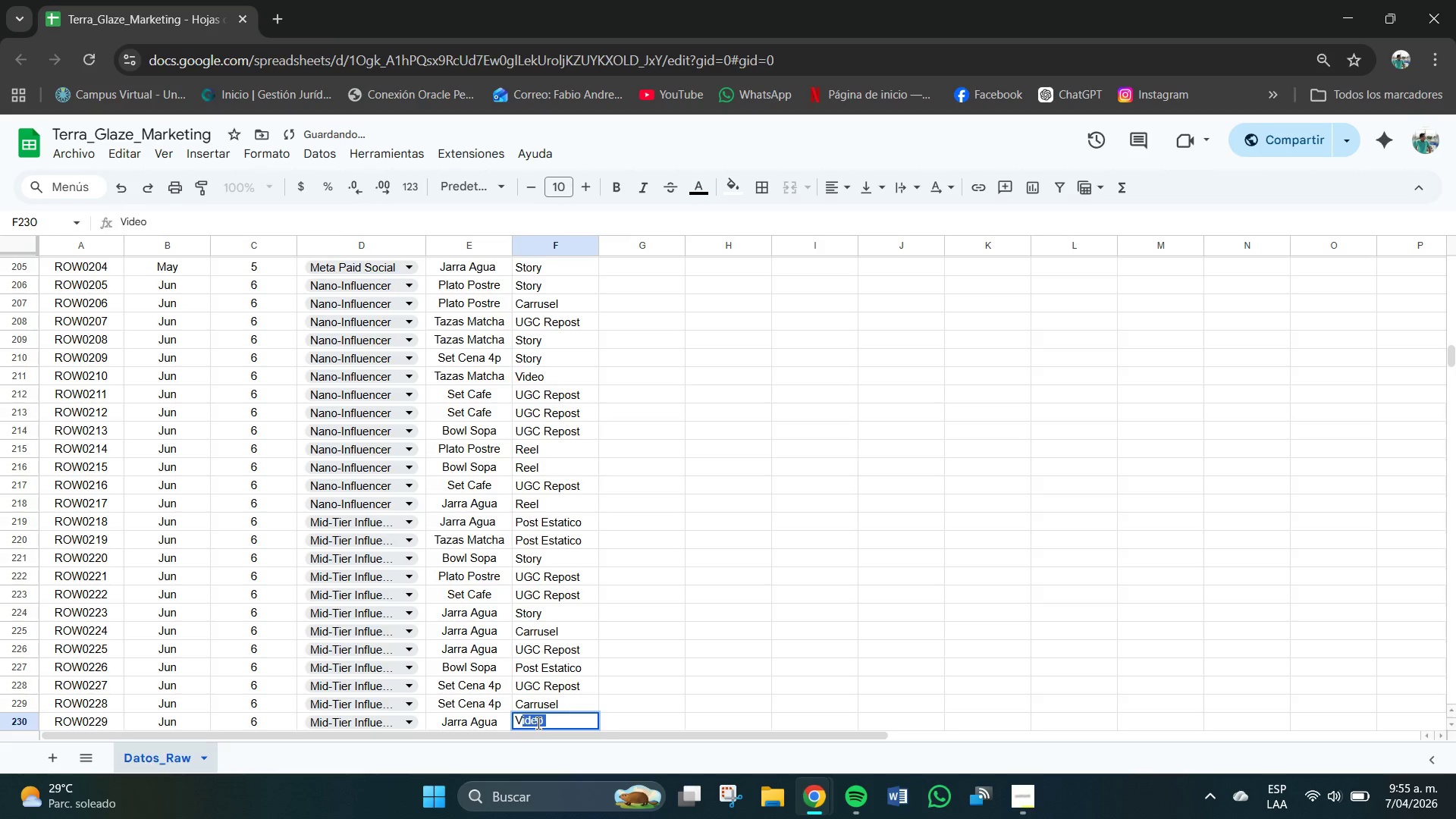 
key(Enter)
 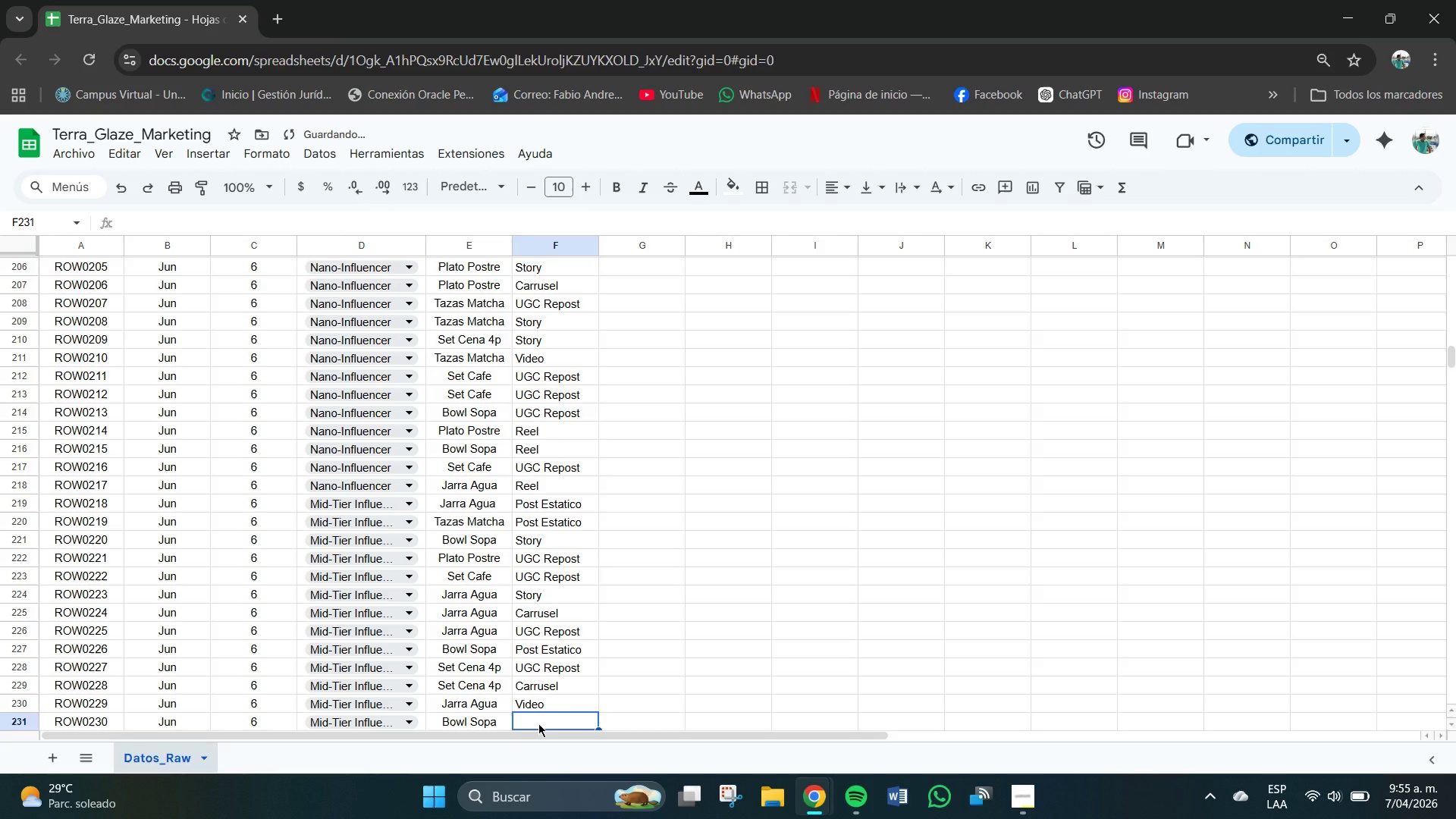 
key(R)
 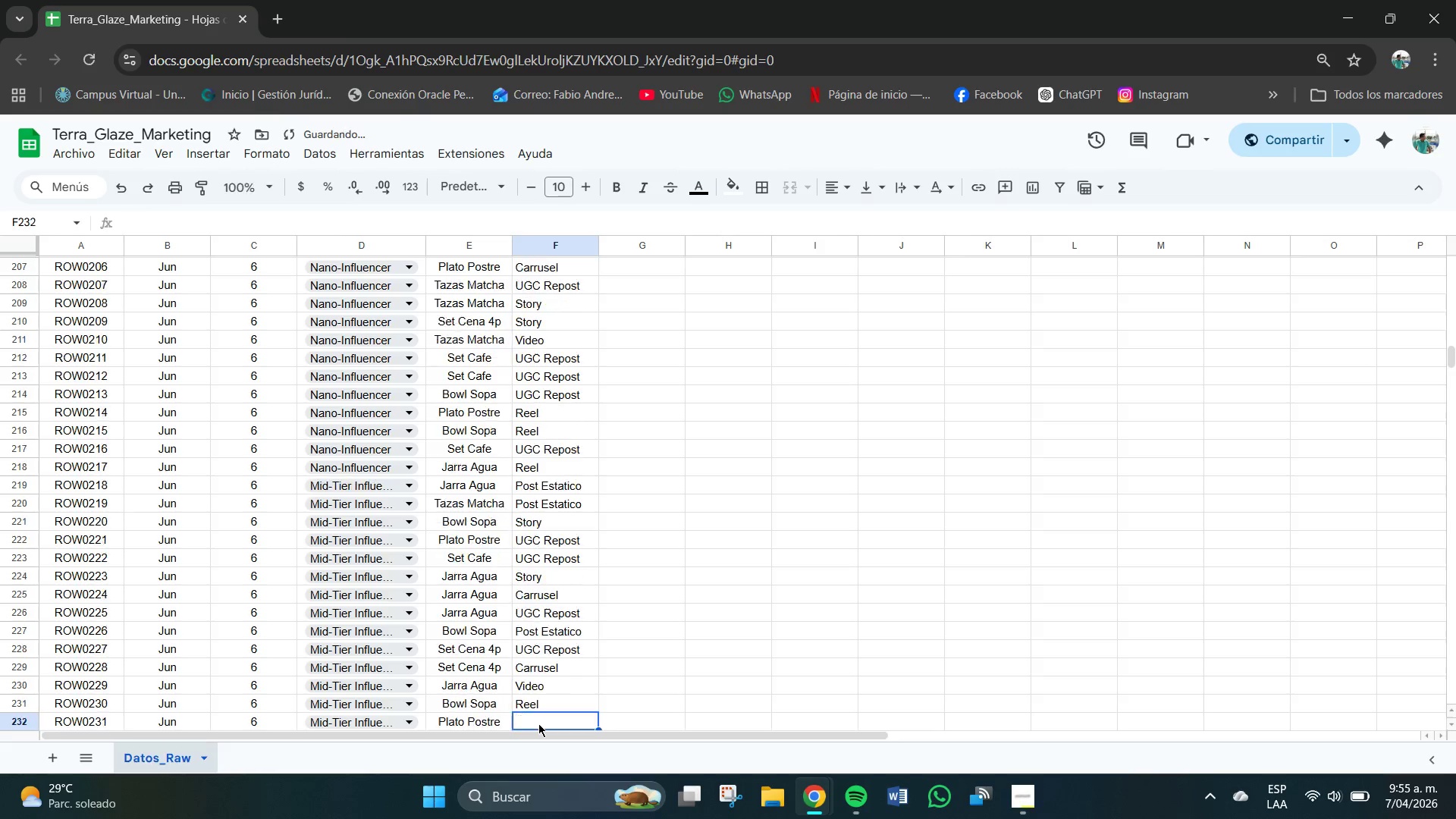 
key(Enter)
 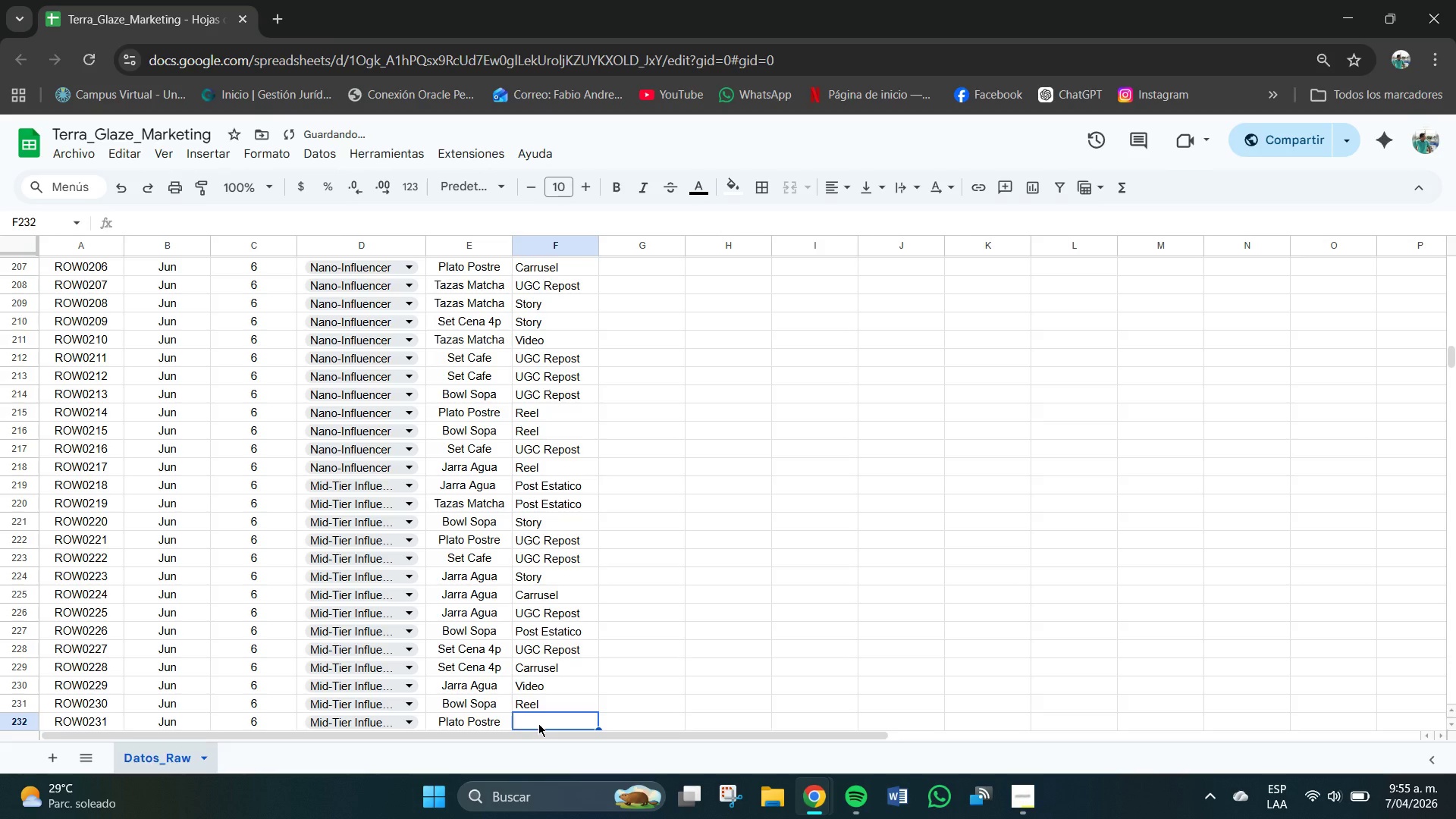 
key(U)
 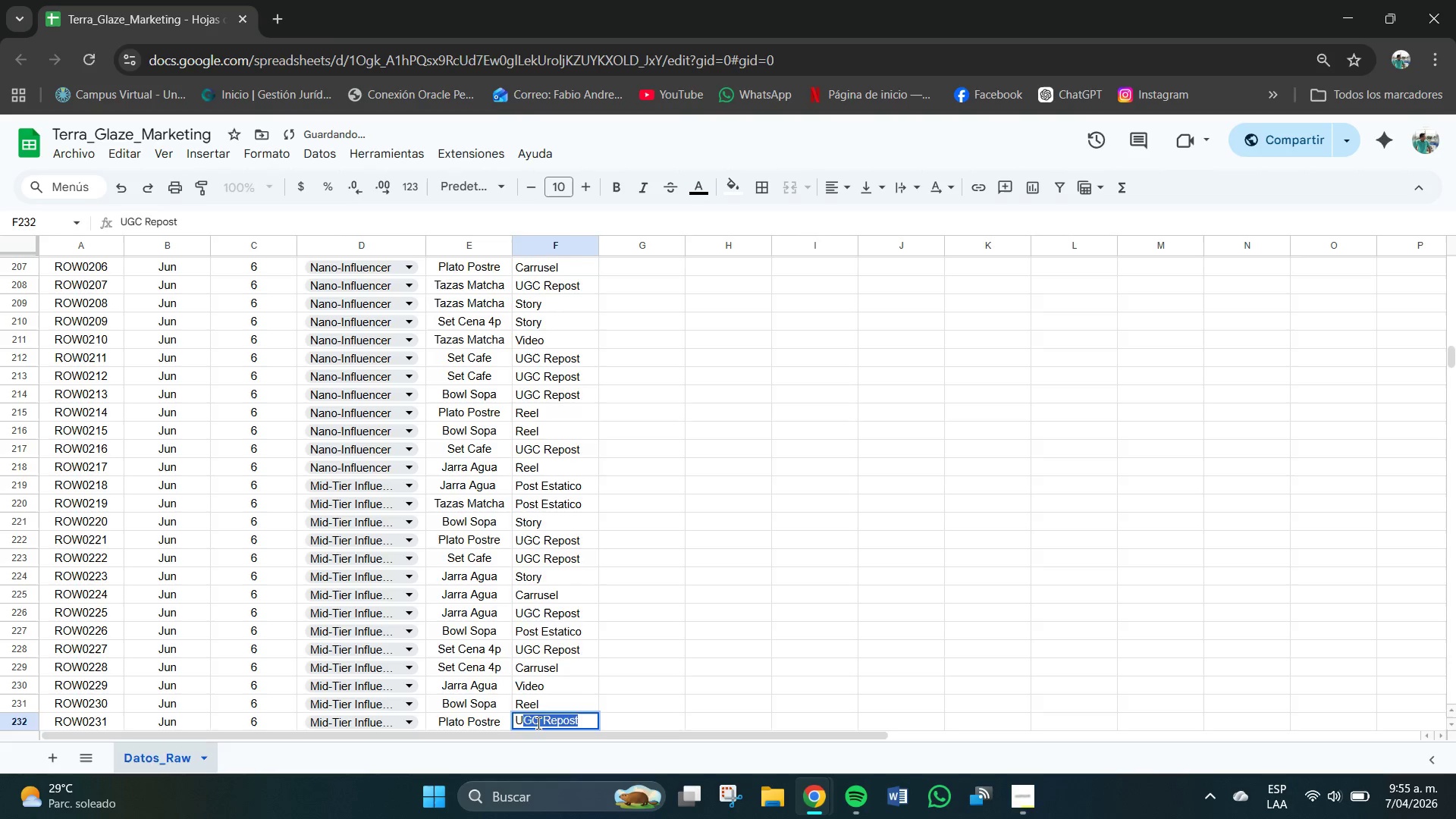 
key(Enter)
 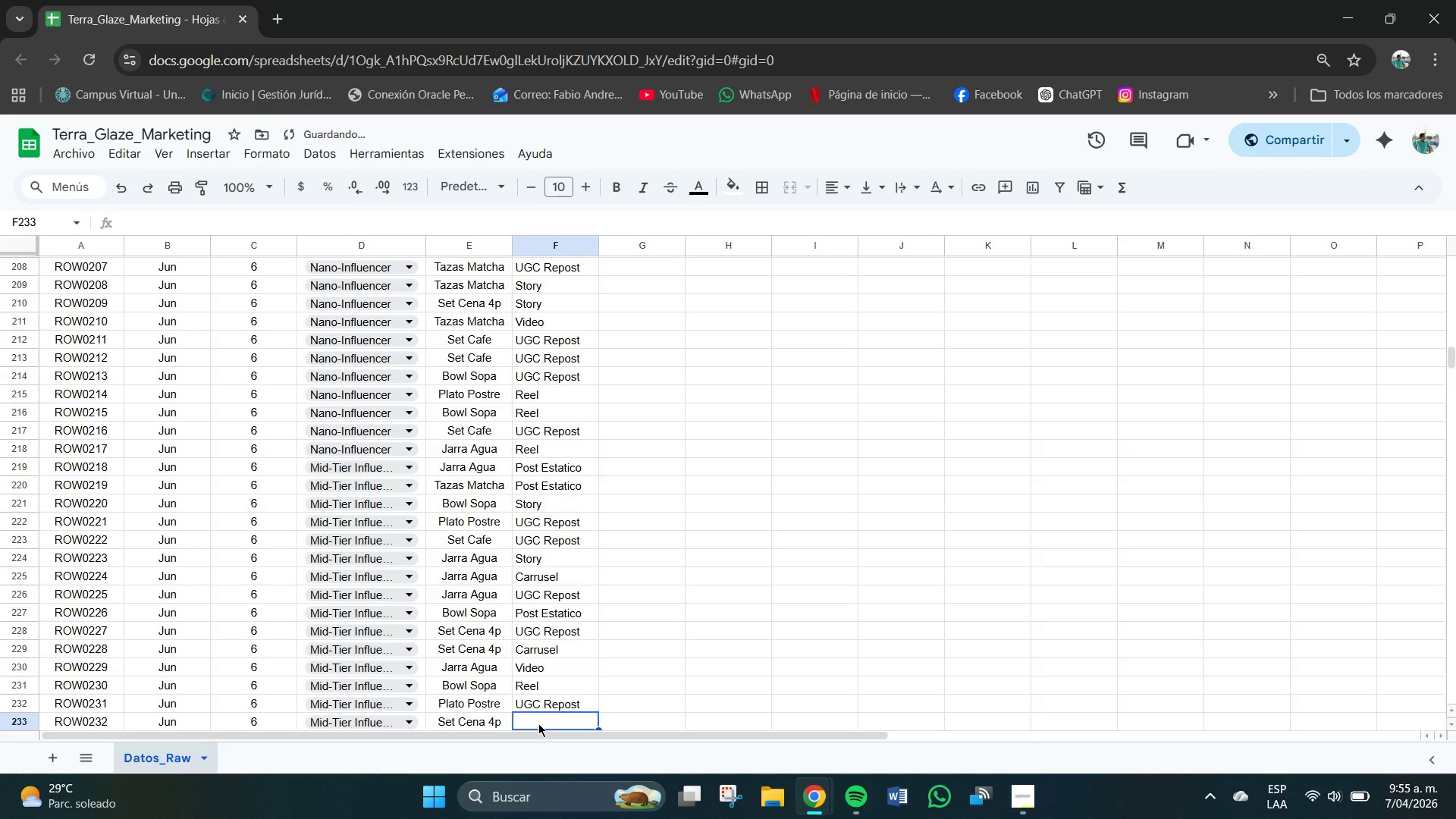 
key(R)
 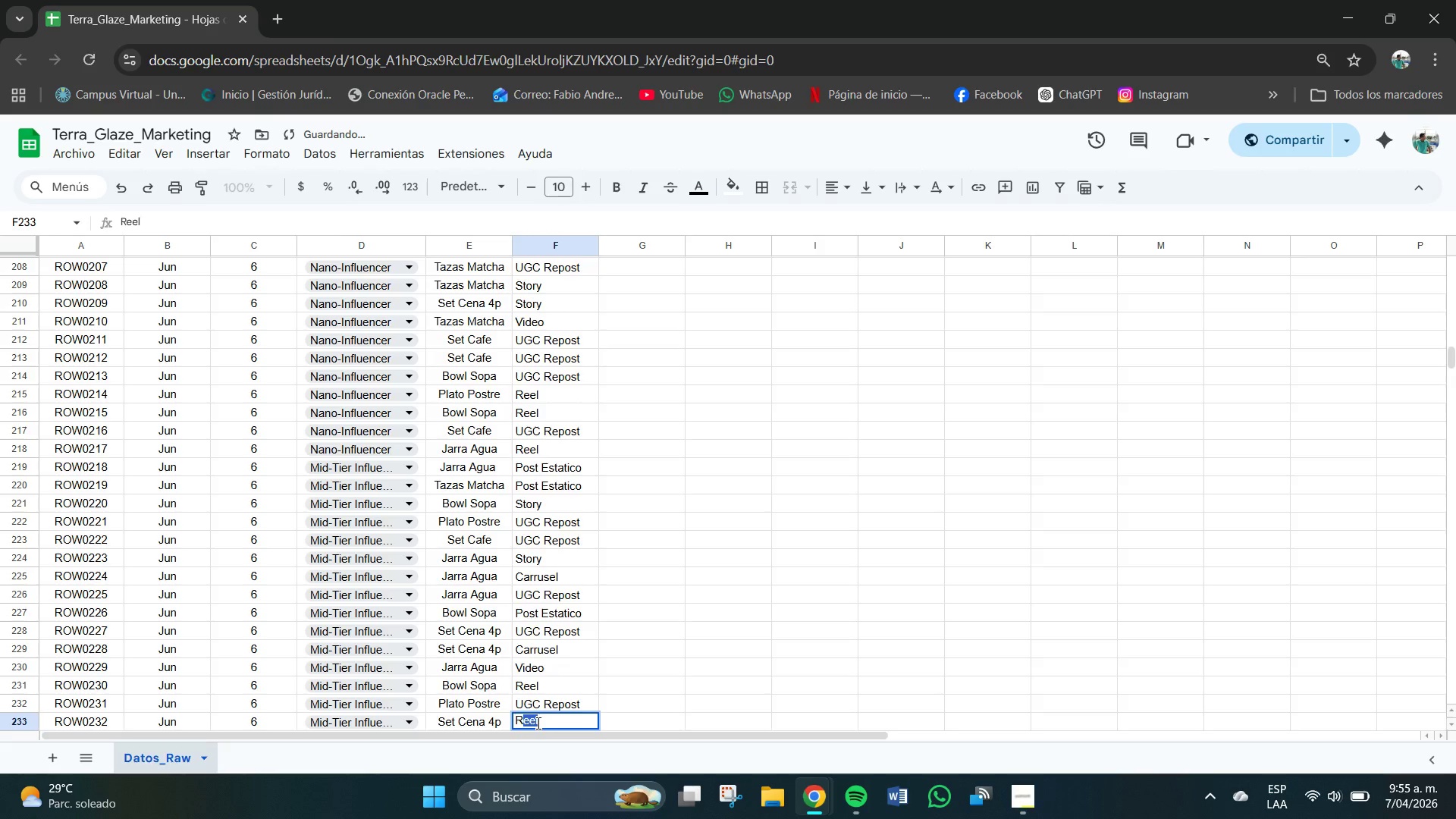 
key(Enter)
 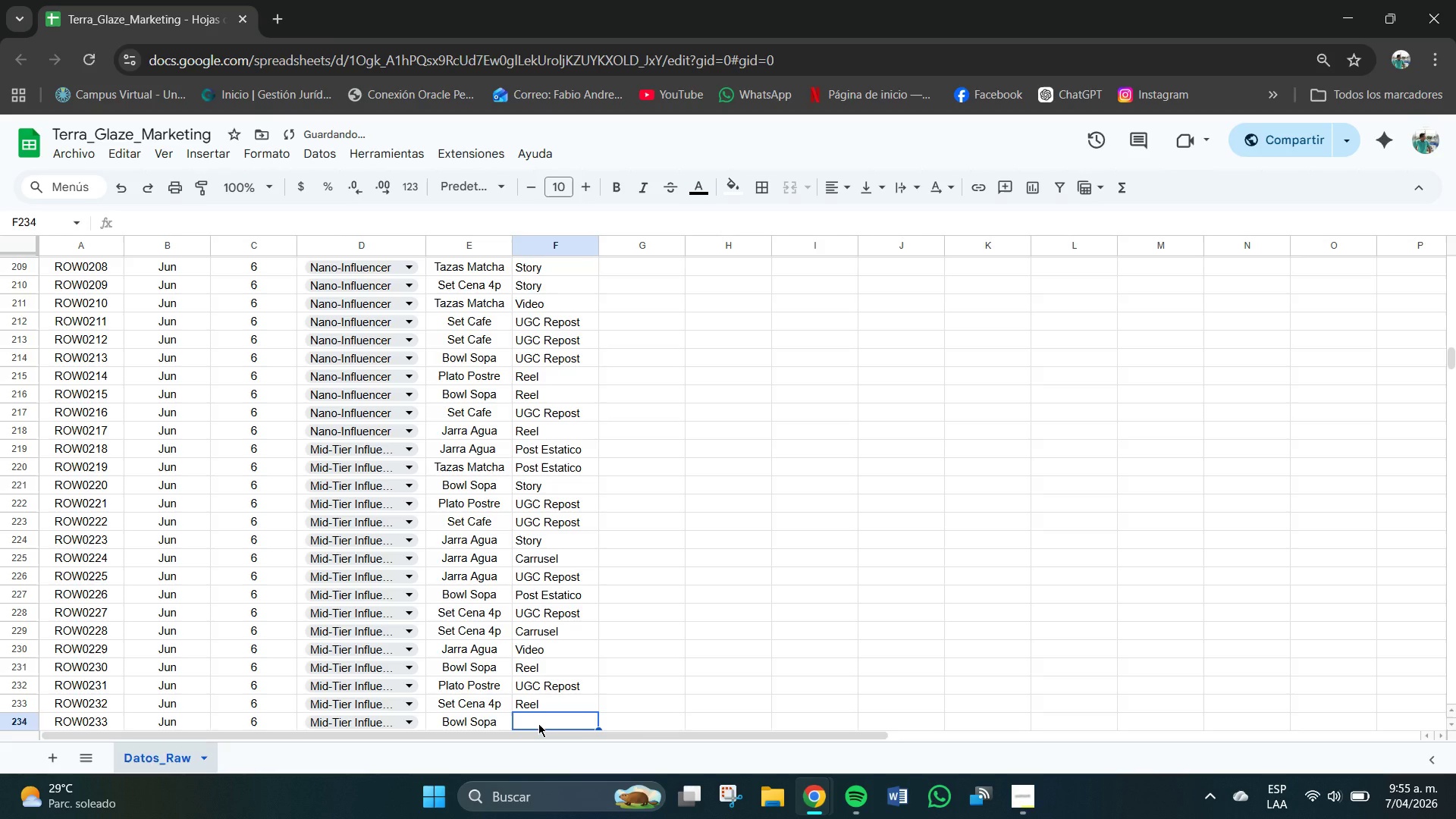 
key(C)
 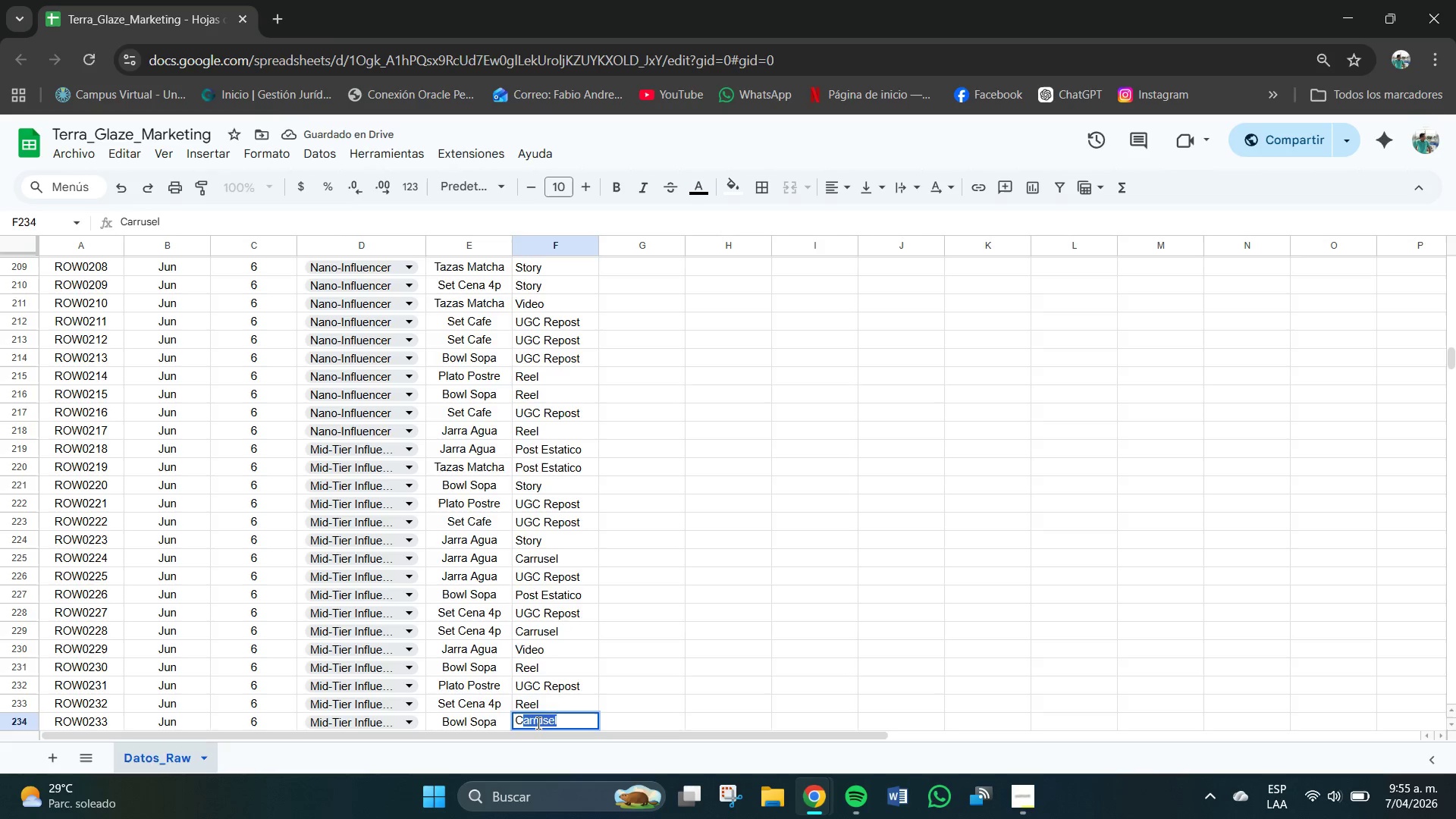 
key(Enter)
 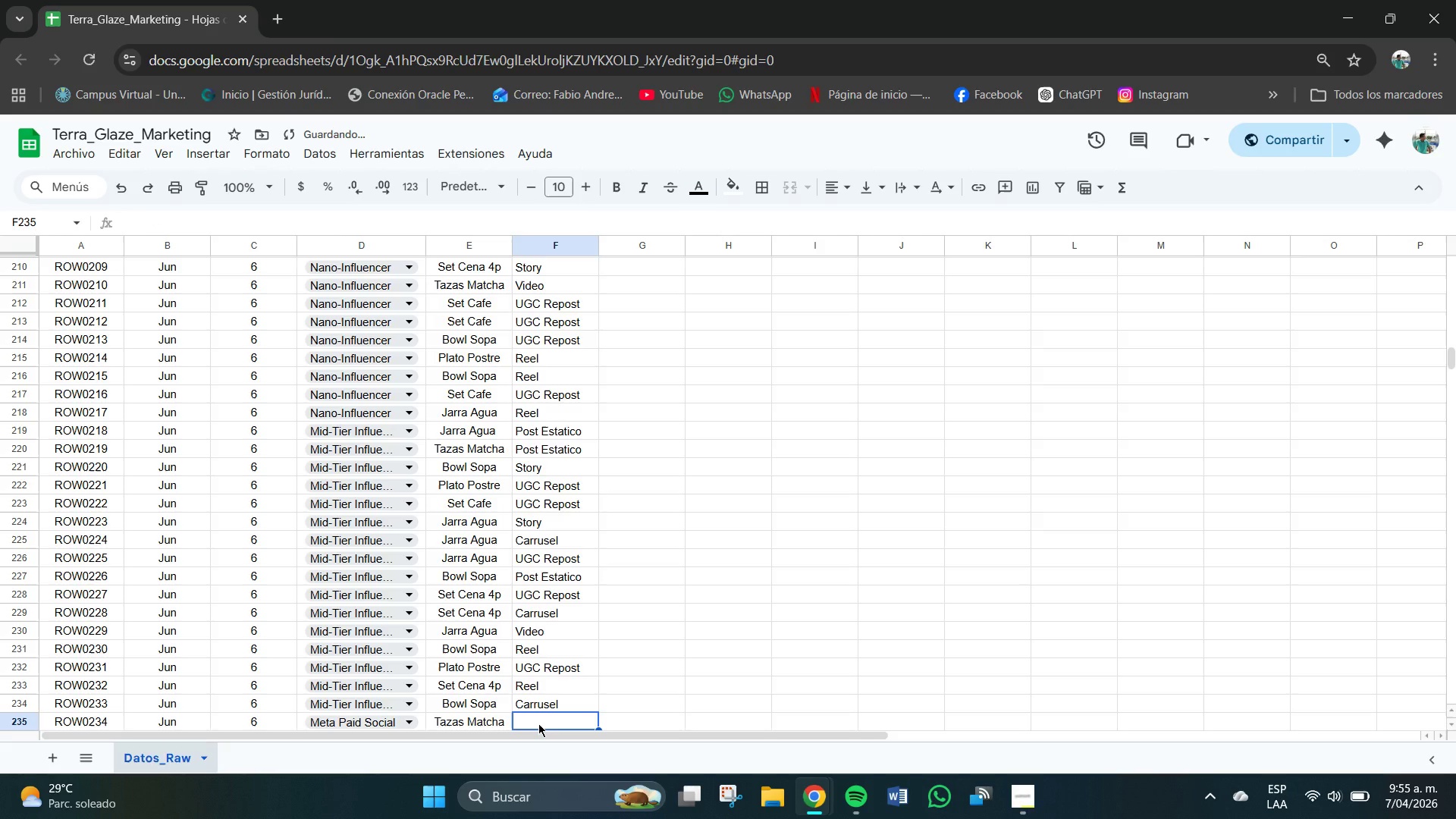 
key(U)
 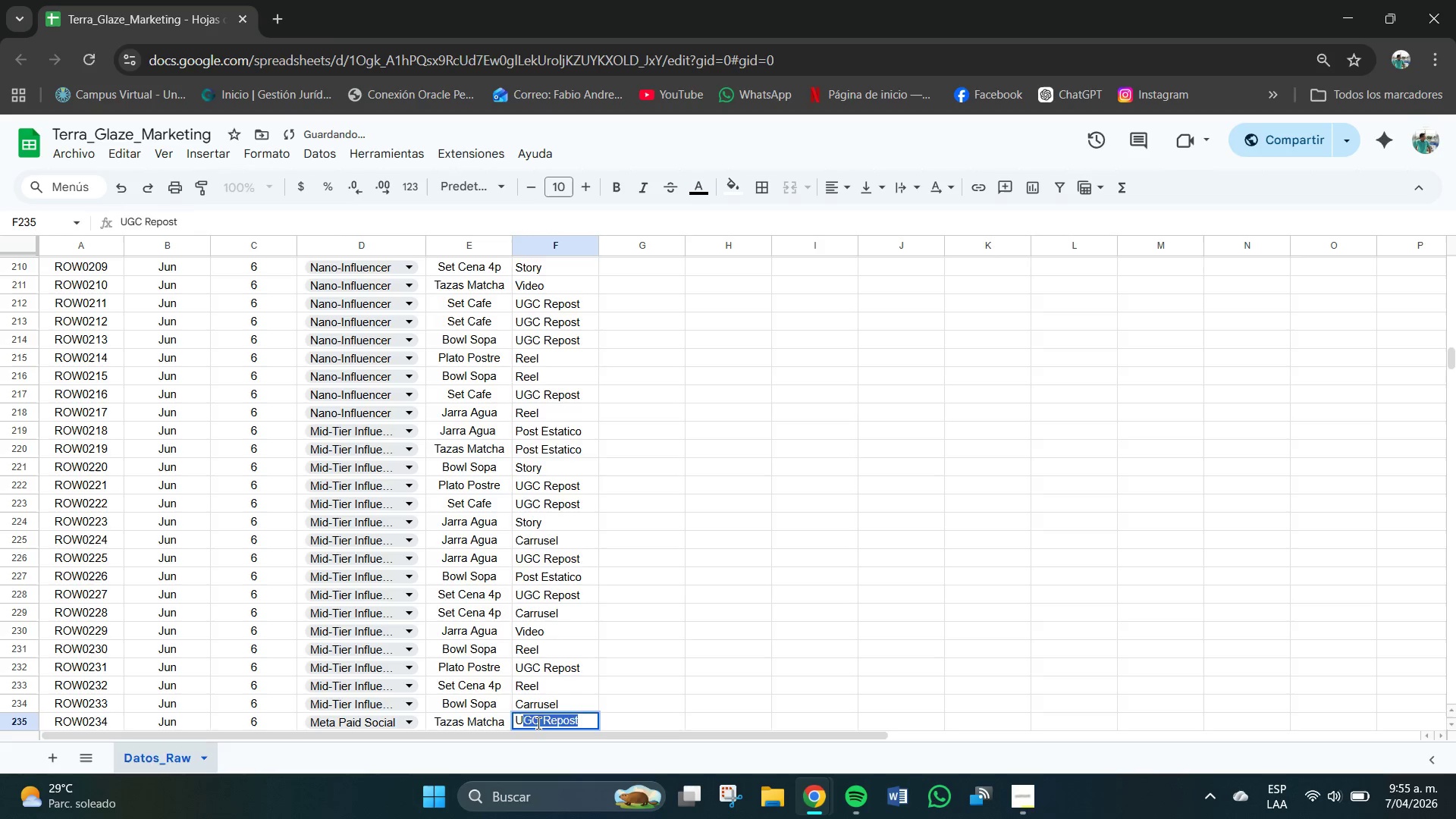 
key(Enter)
 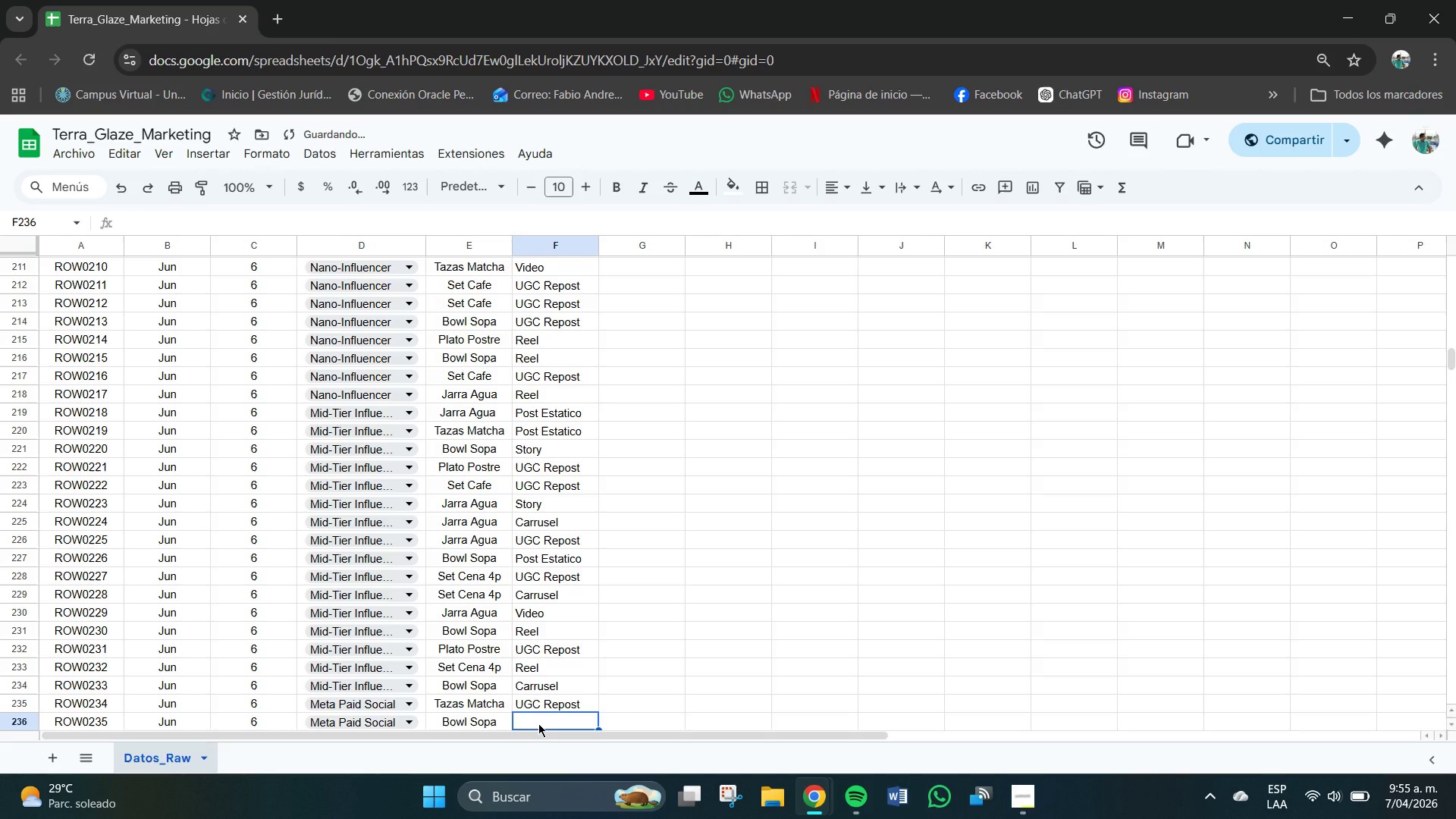 
key(C)
 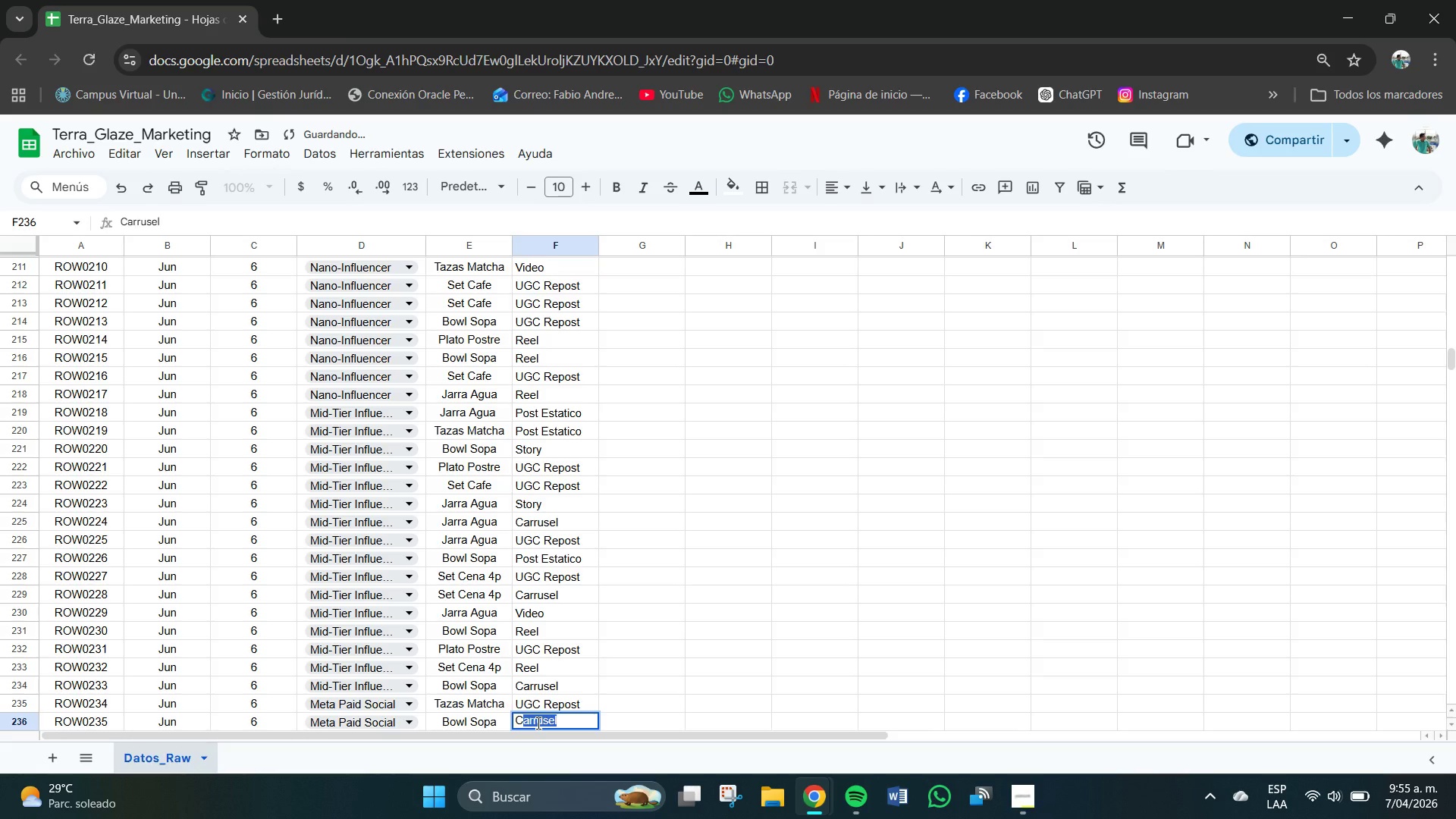 
key(Enter)
 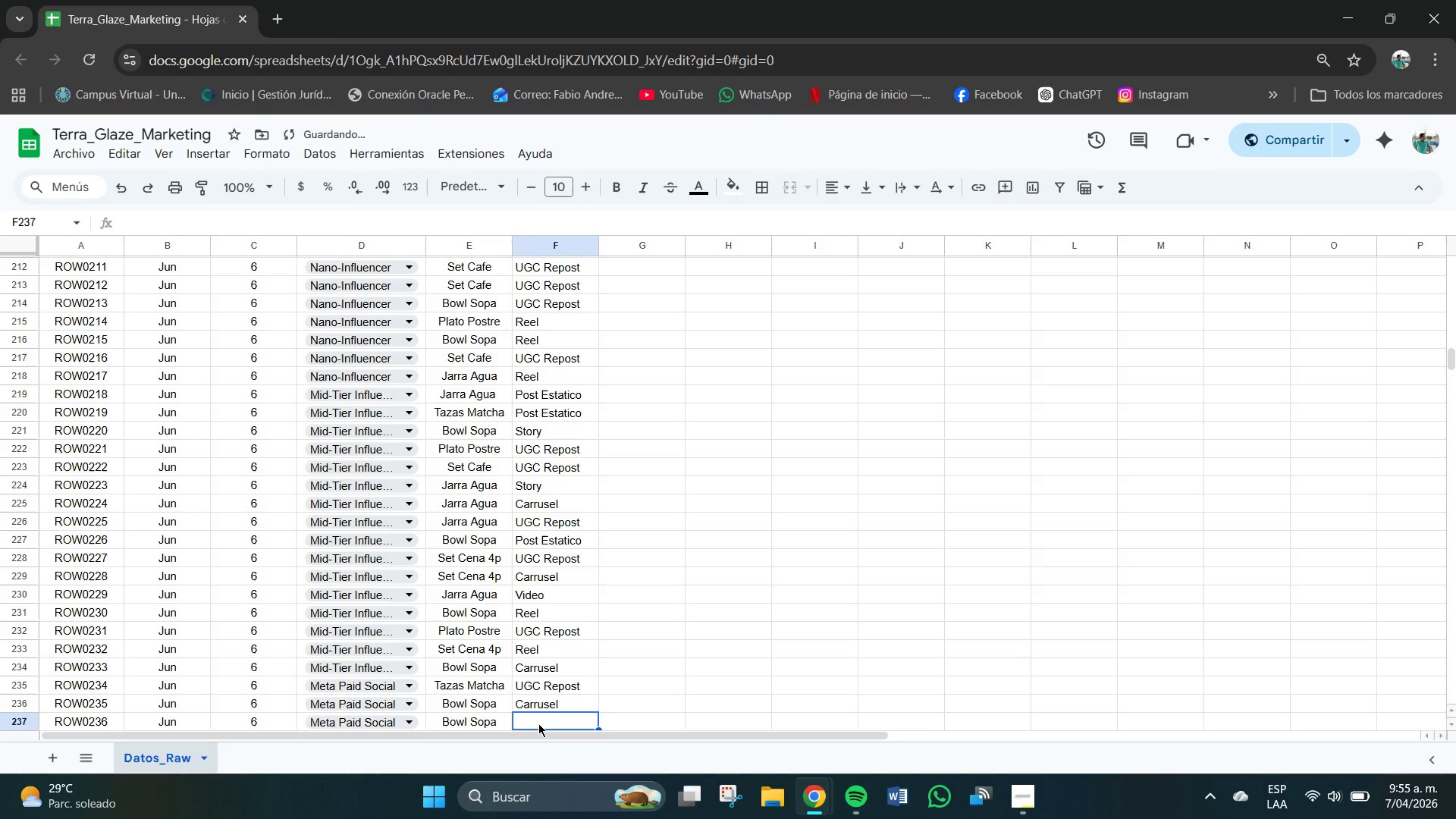 
key(V)
 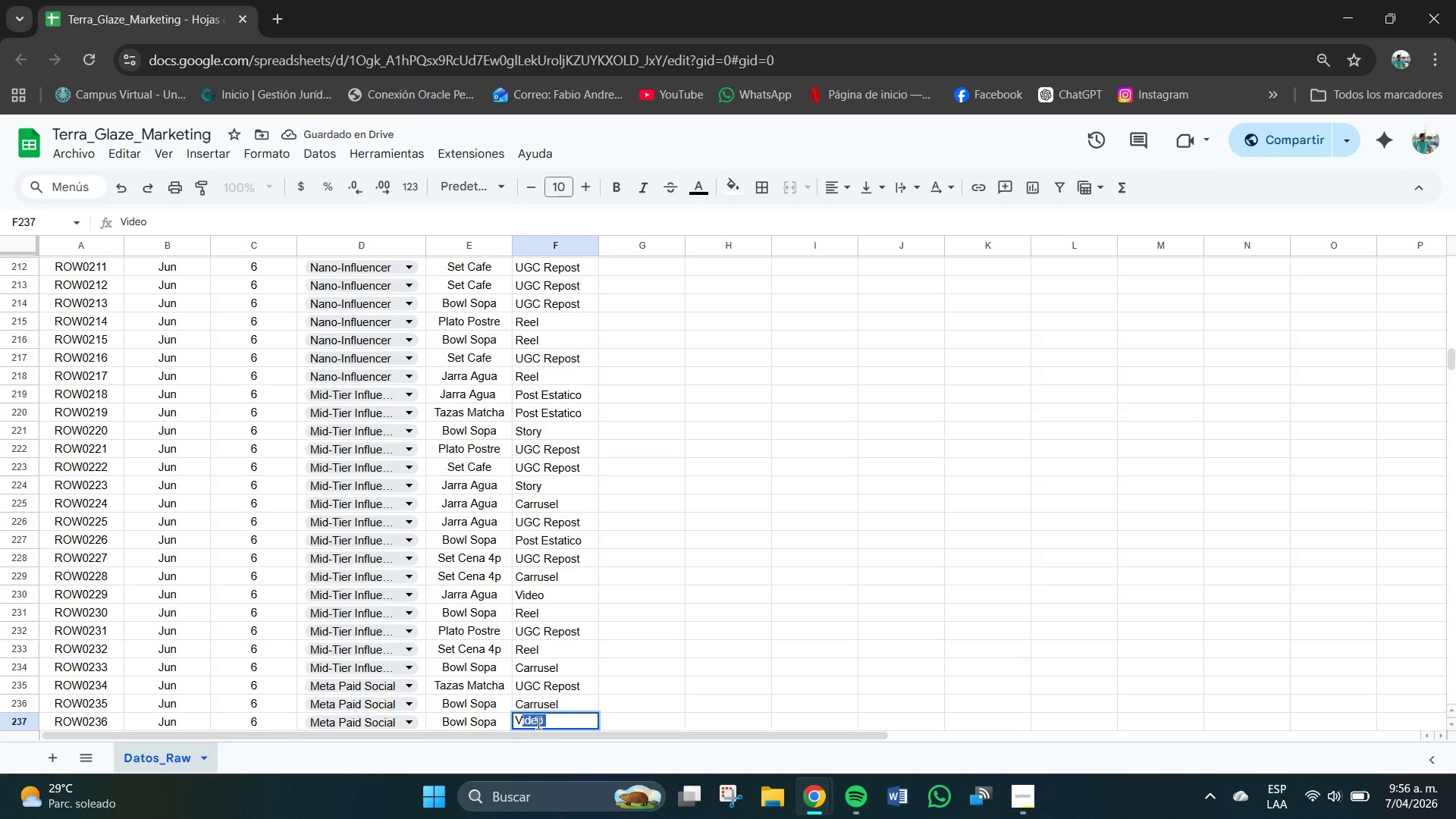 
key(Enter)
 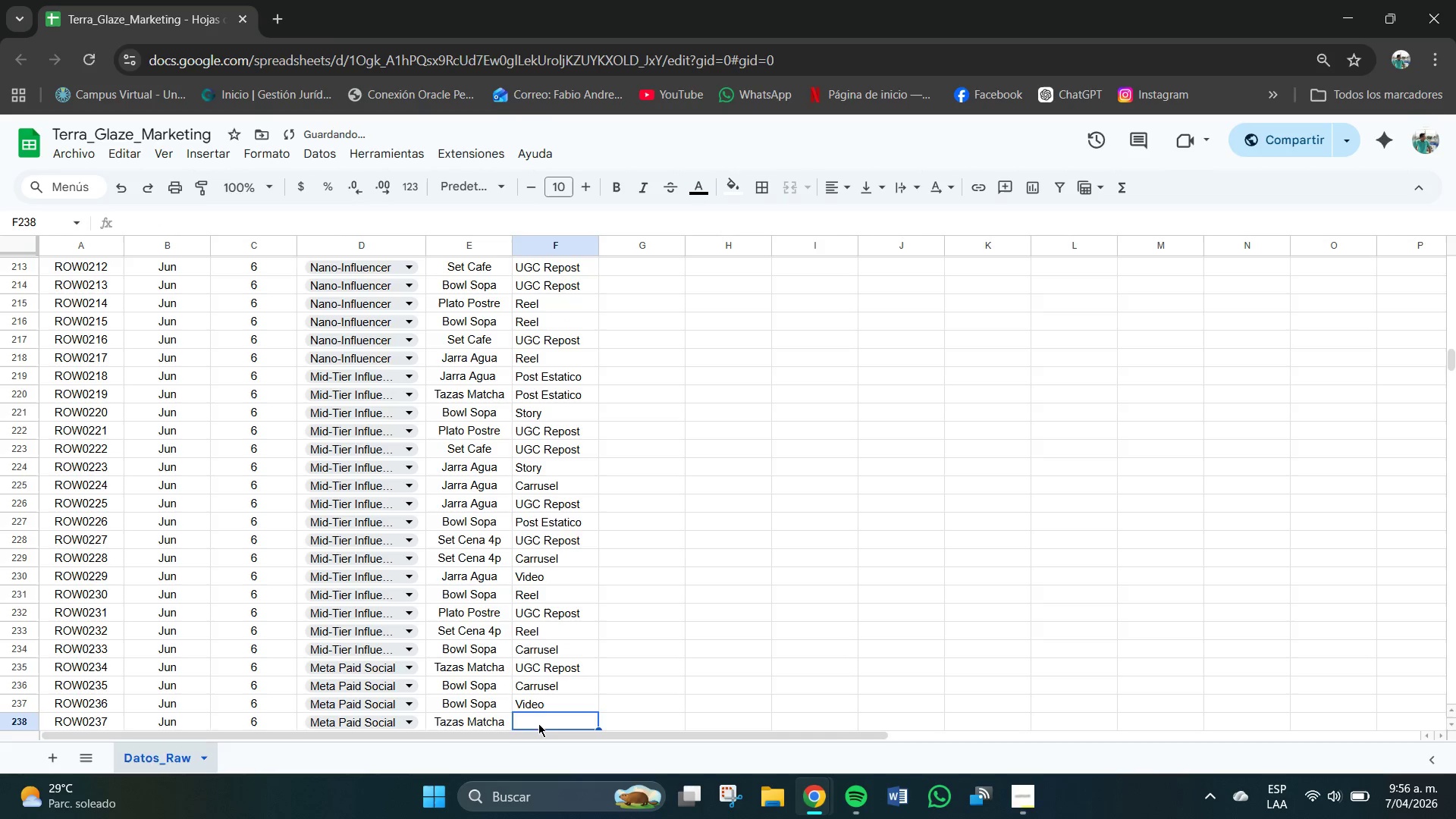 
key(V)
 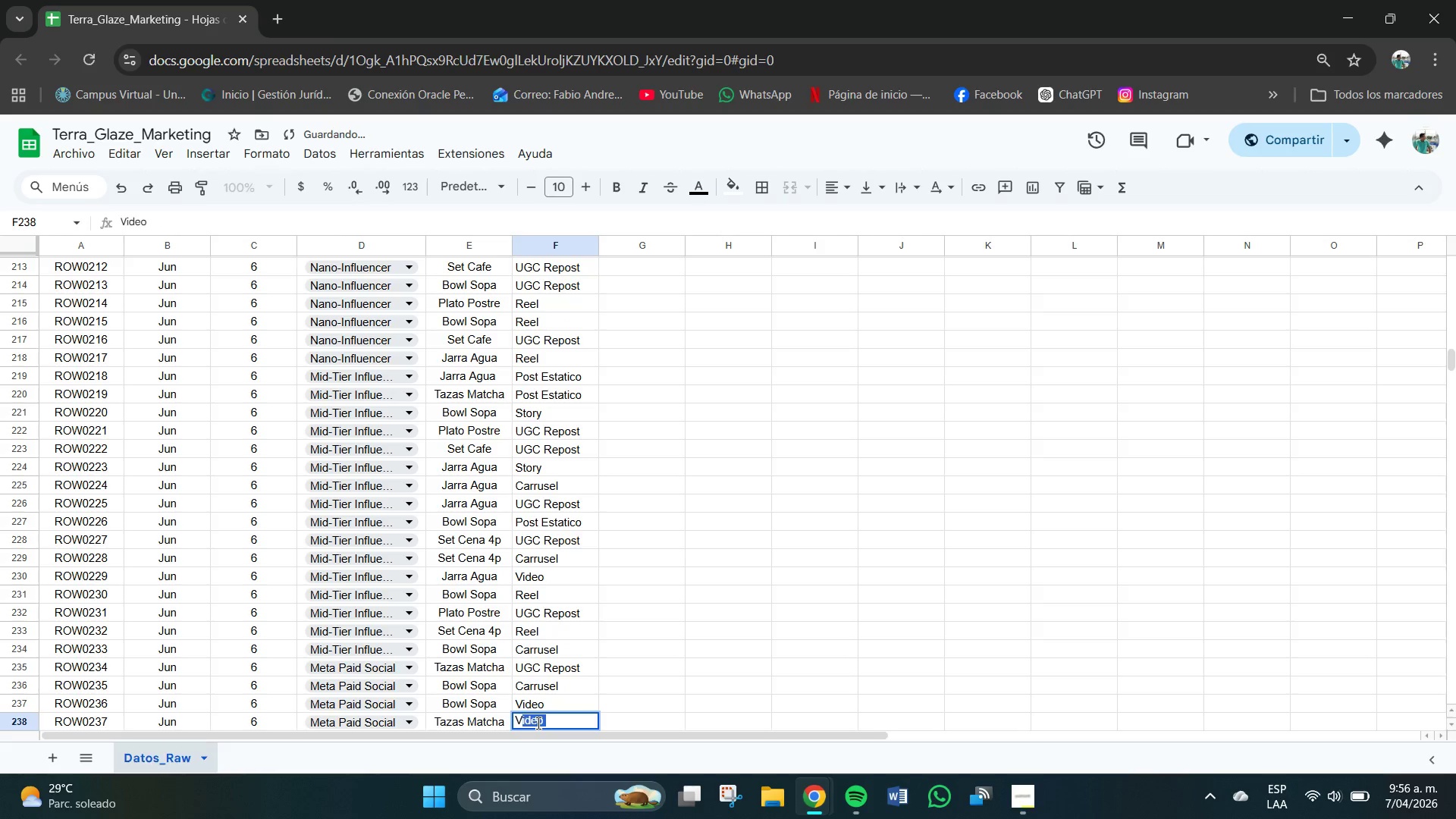 
key(Enter)
 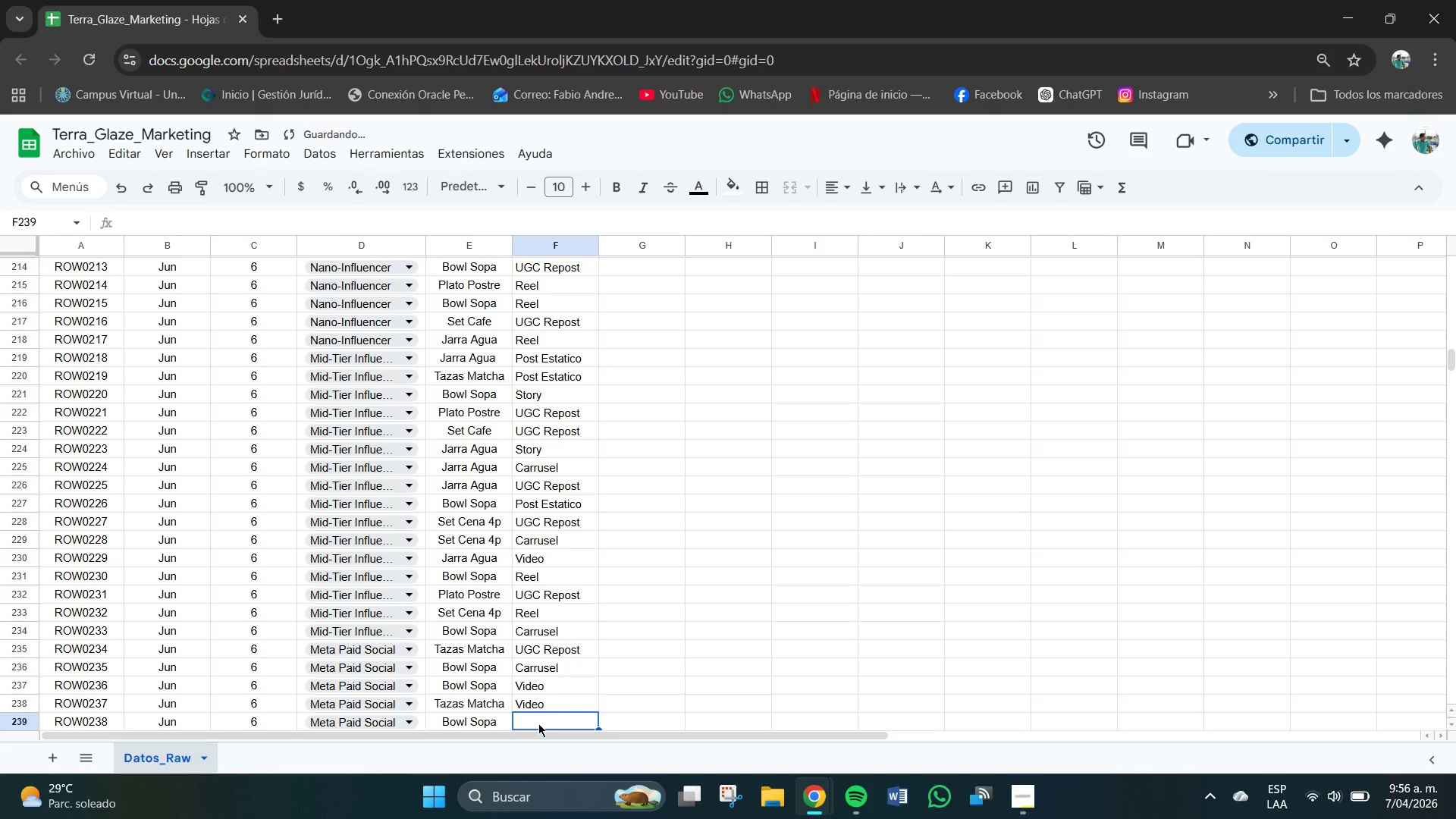 
type(CC)
 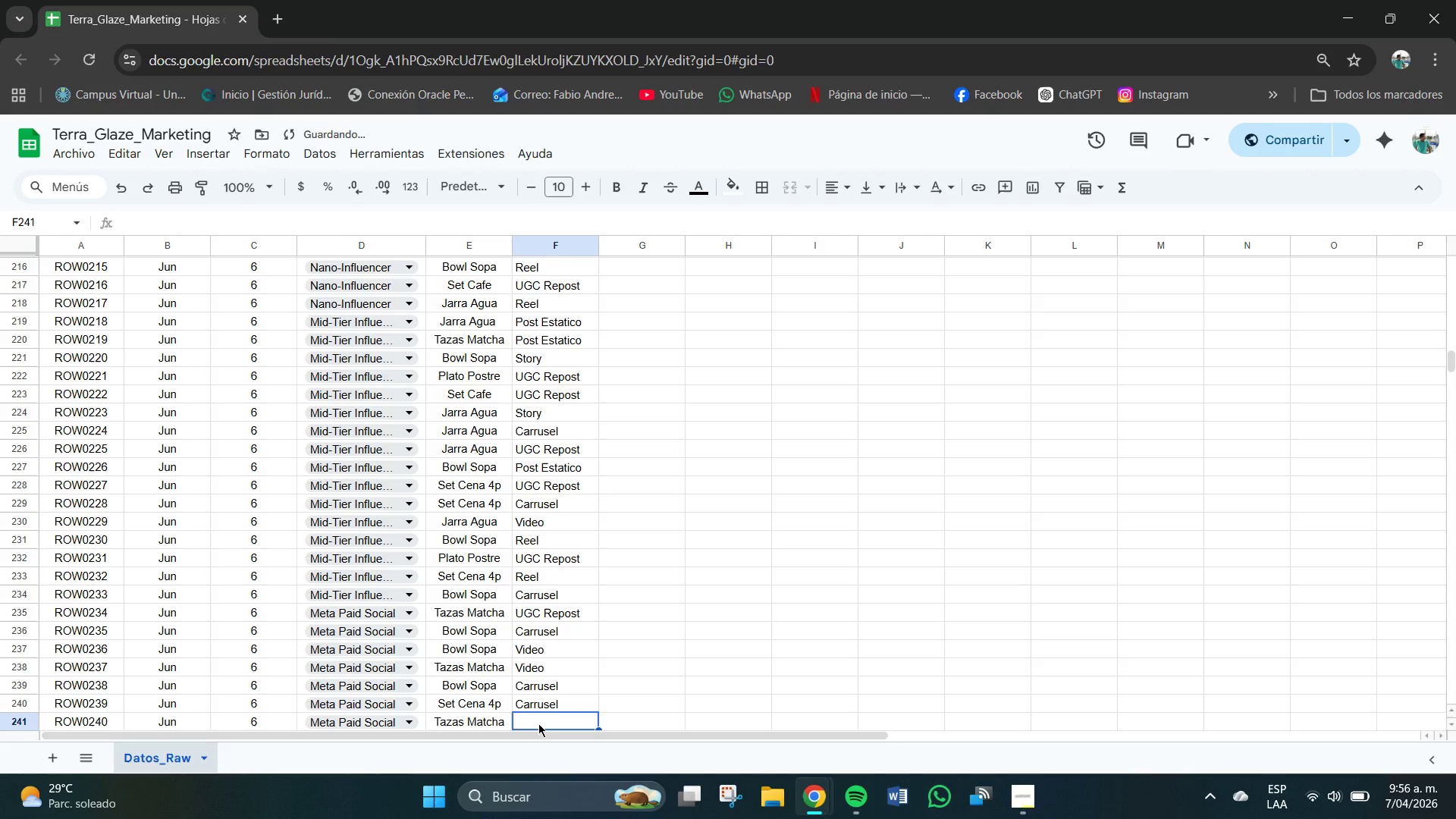 
hold_key(key=Enter, duration=0.84)
 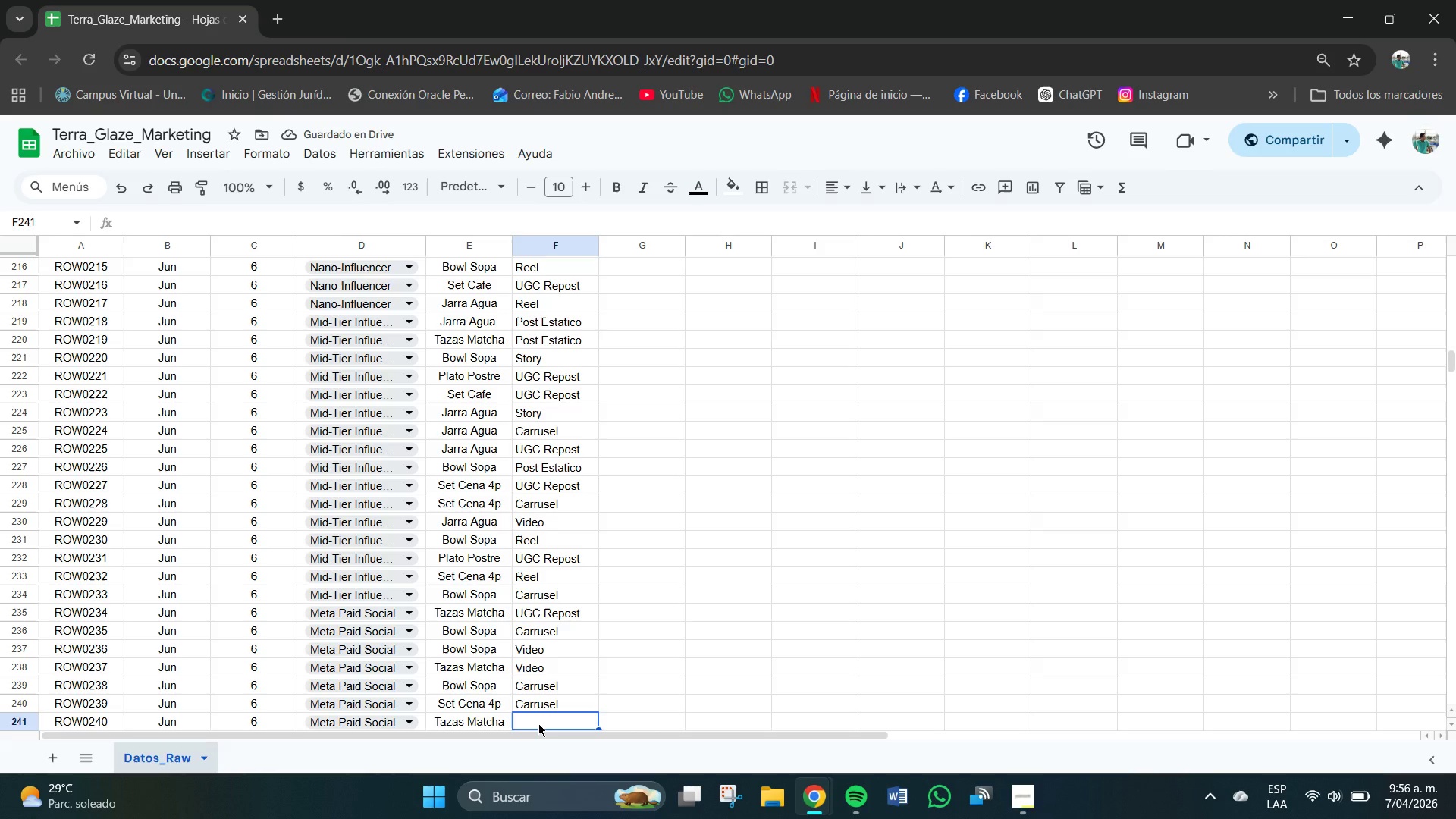 
key(P)
 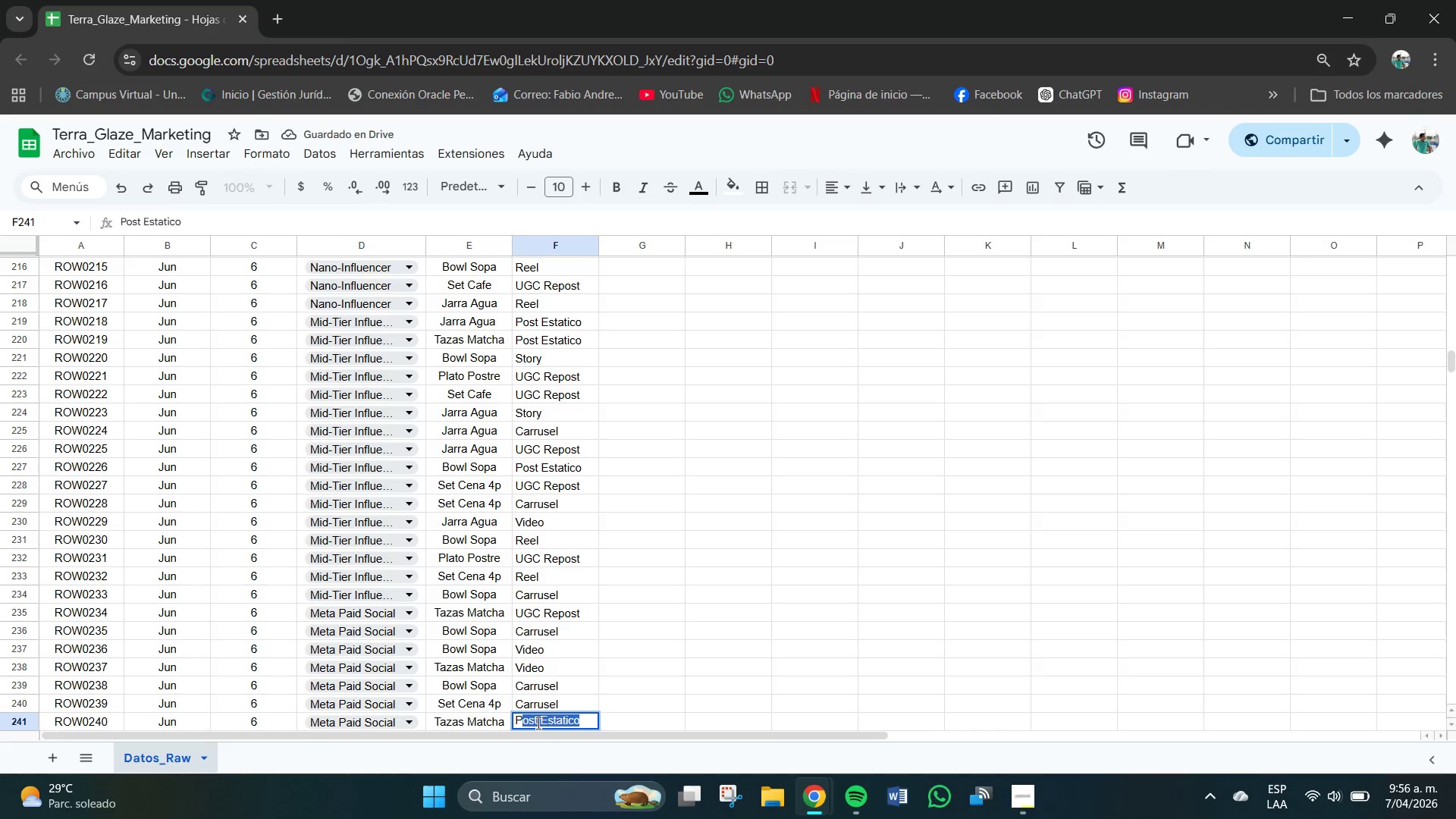 
key(Enter)
 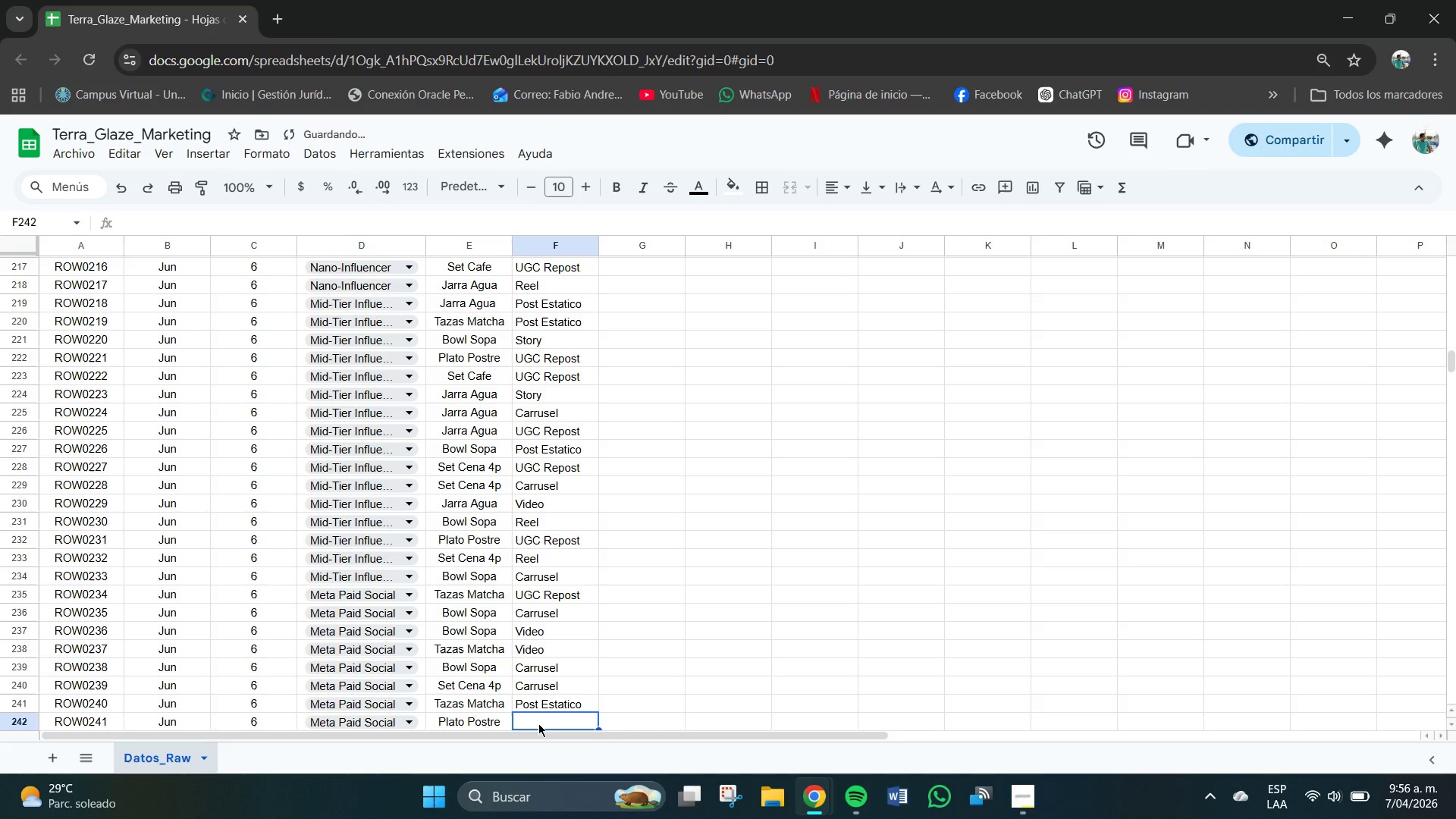 
key(V)
 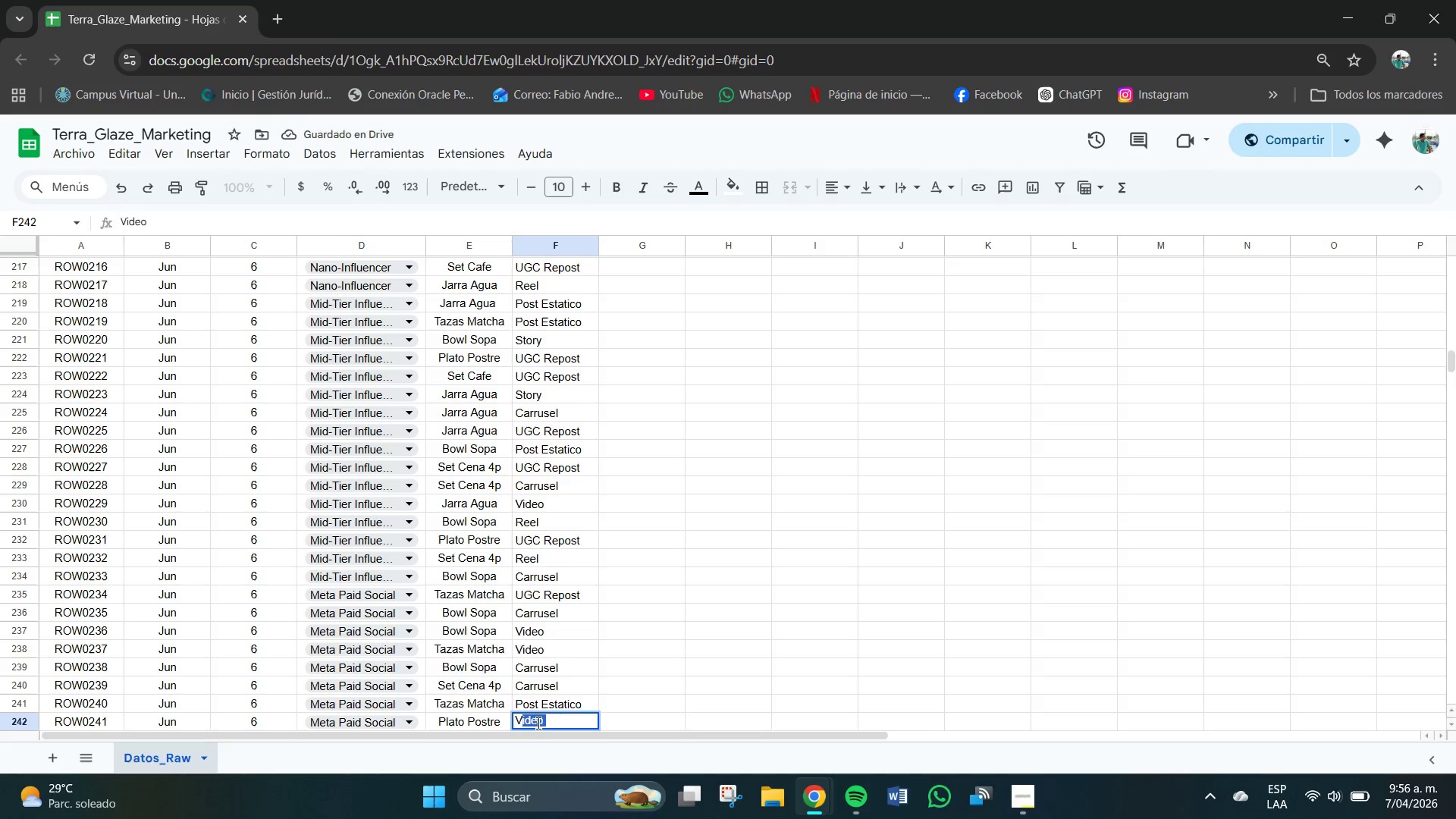 
key(Enter)
 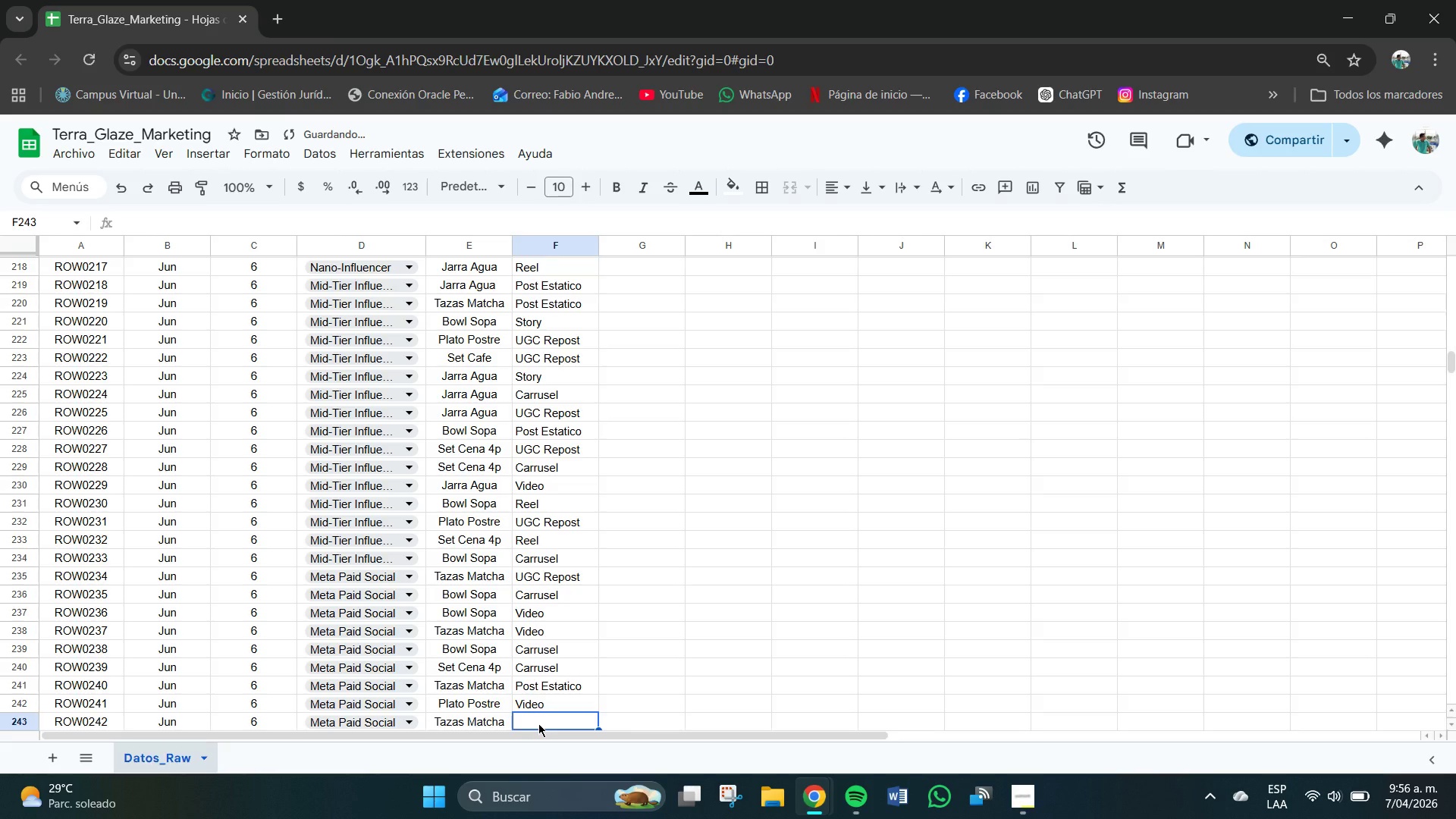 
key(U)
 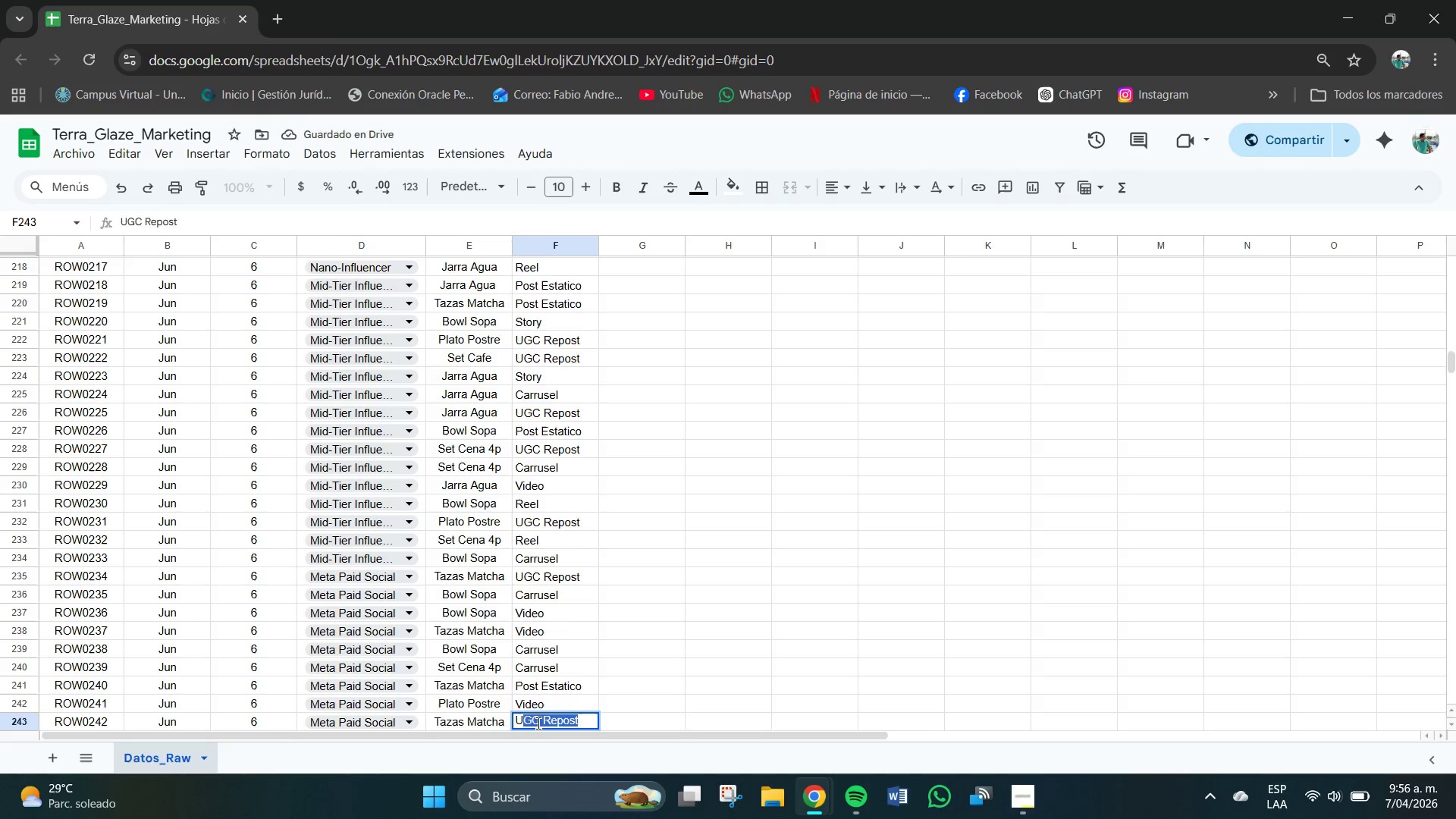 
key(Enter)
 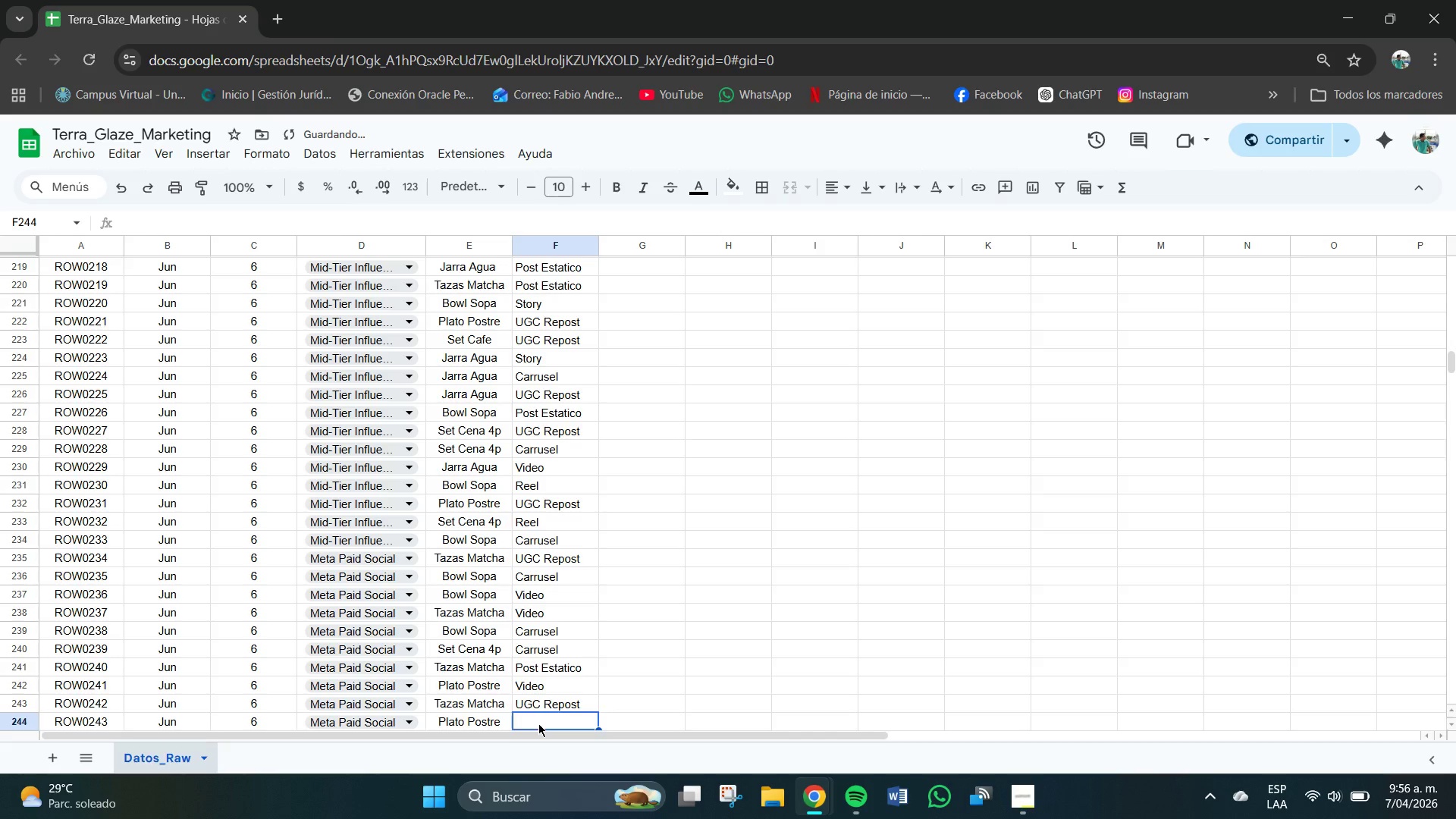 
key(U)
 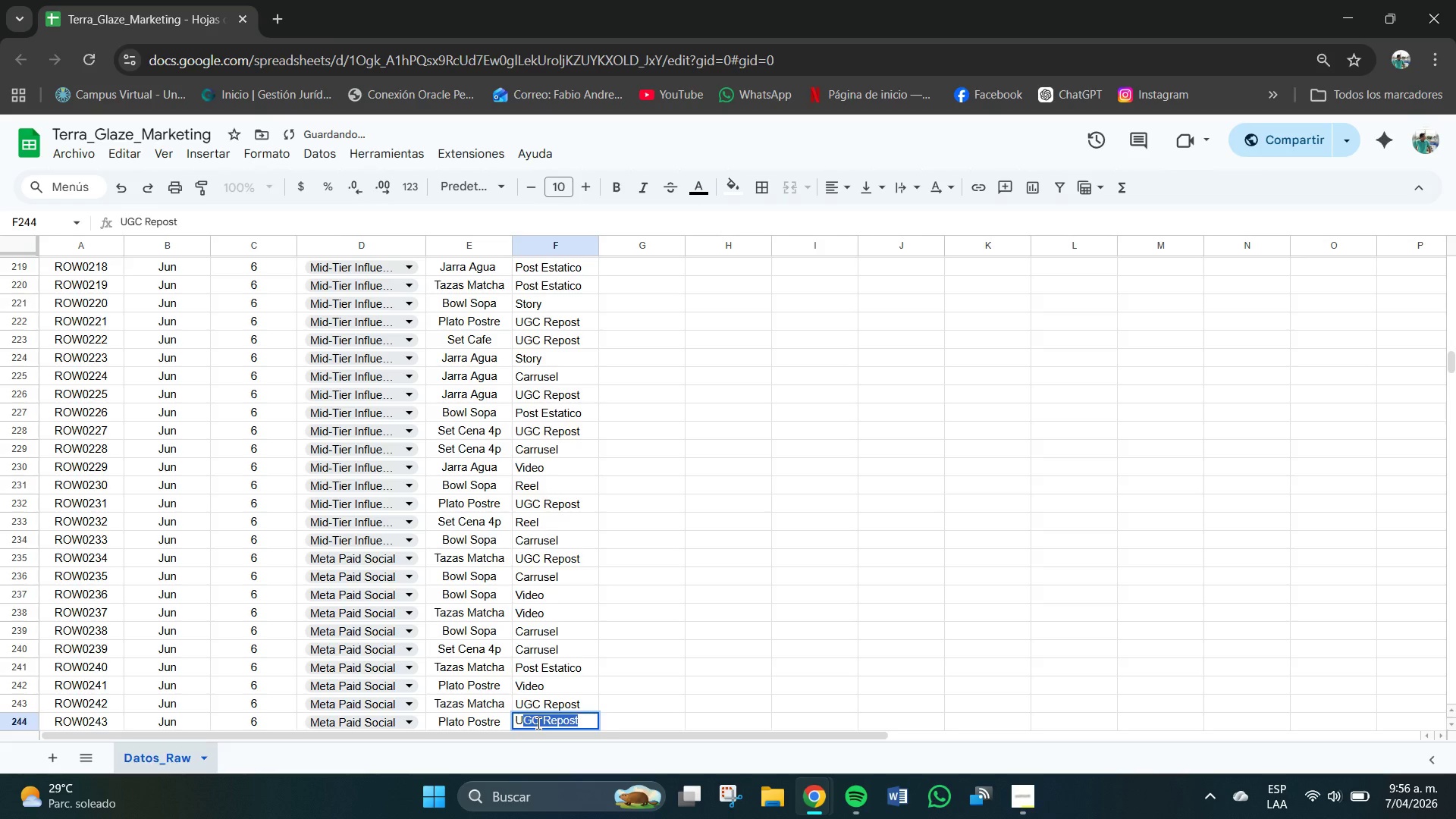 
key(Enter)
 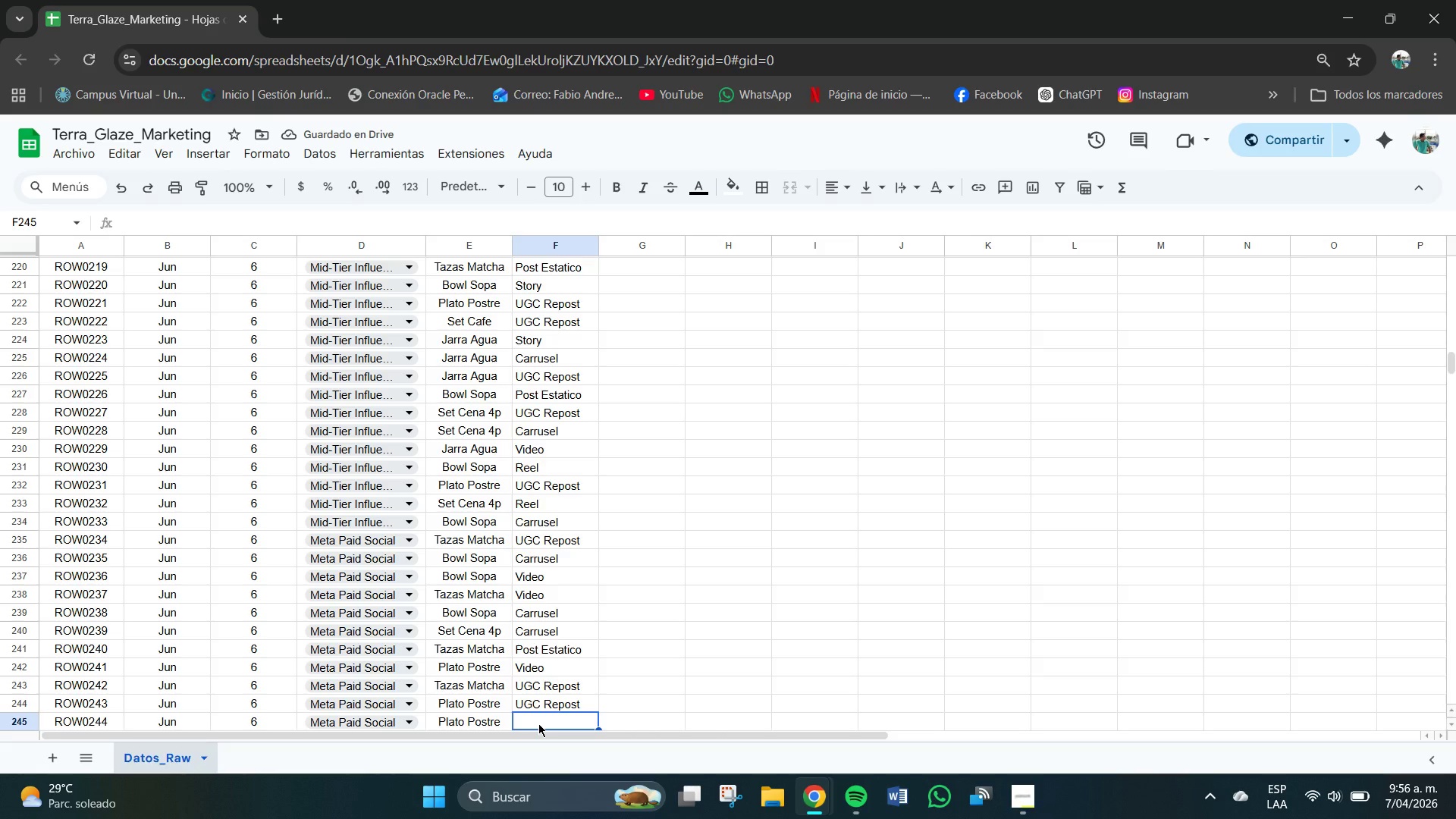 
key(V)
 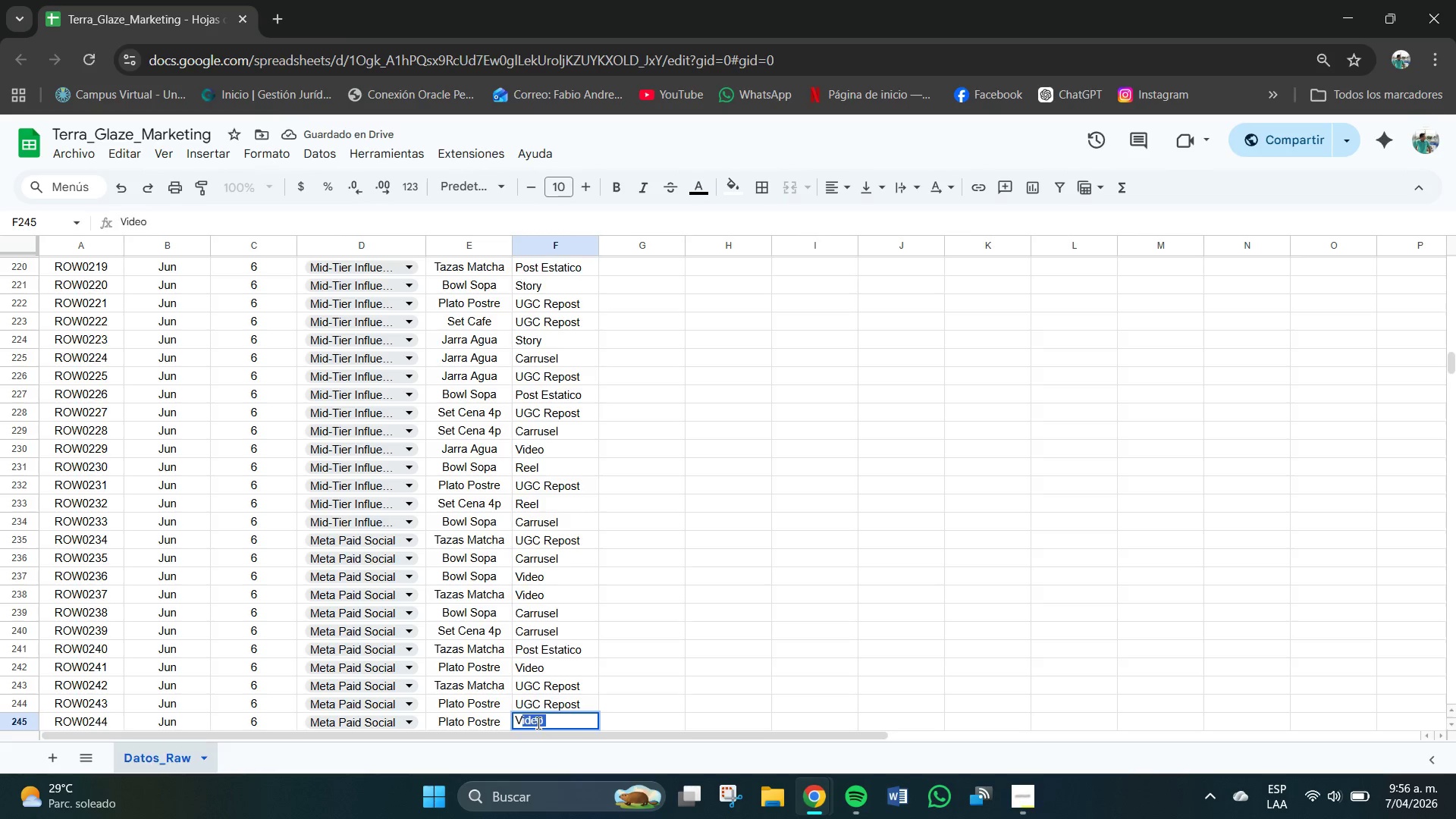 
key(Enter)
 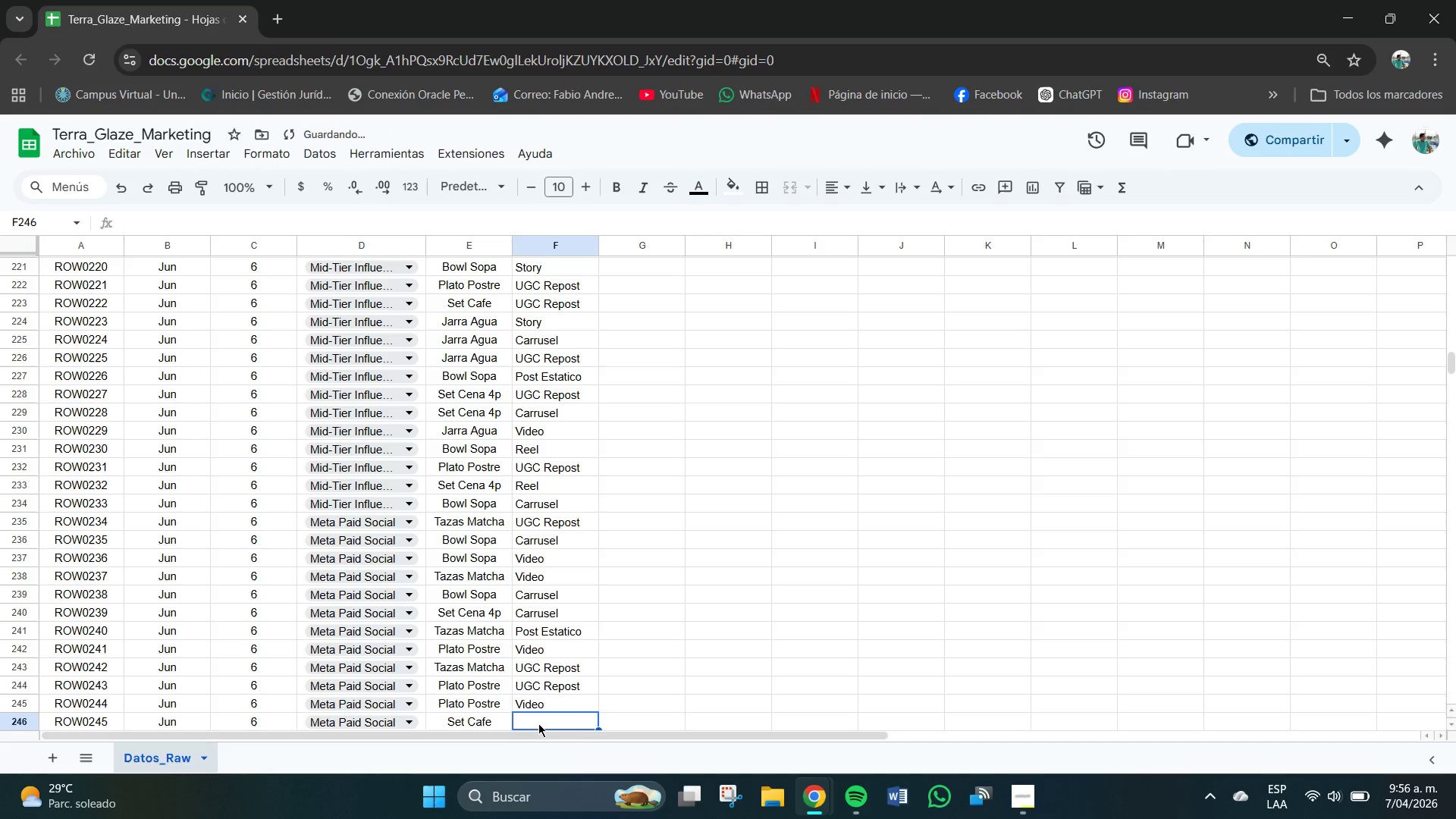 
key(V)
 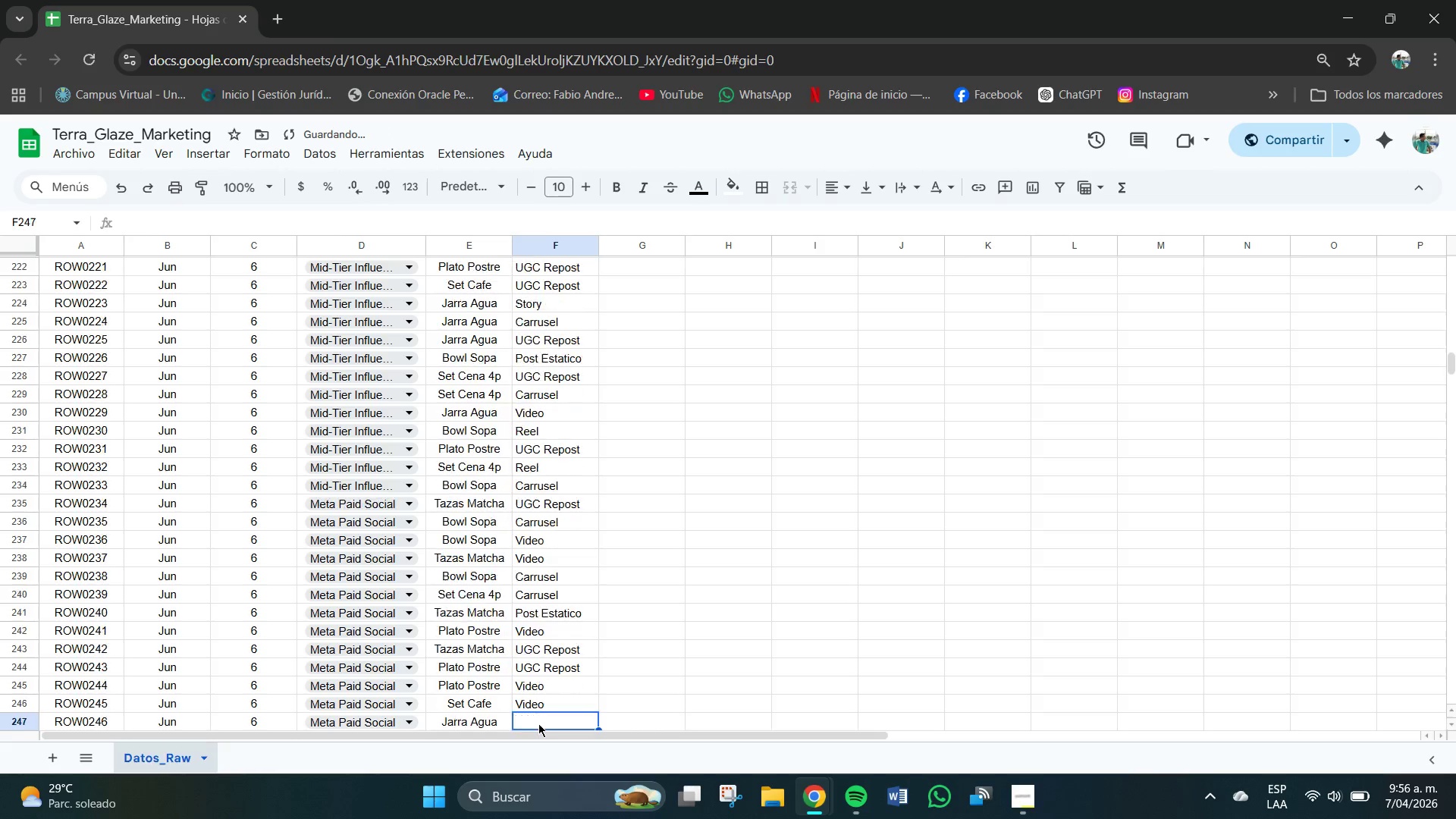 
key(Enter)
 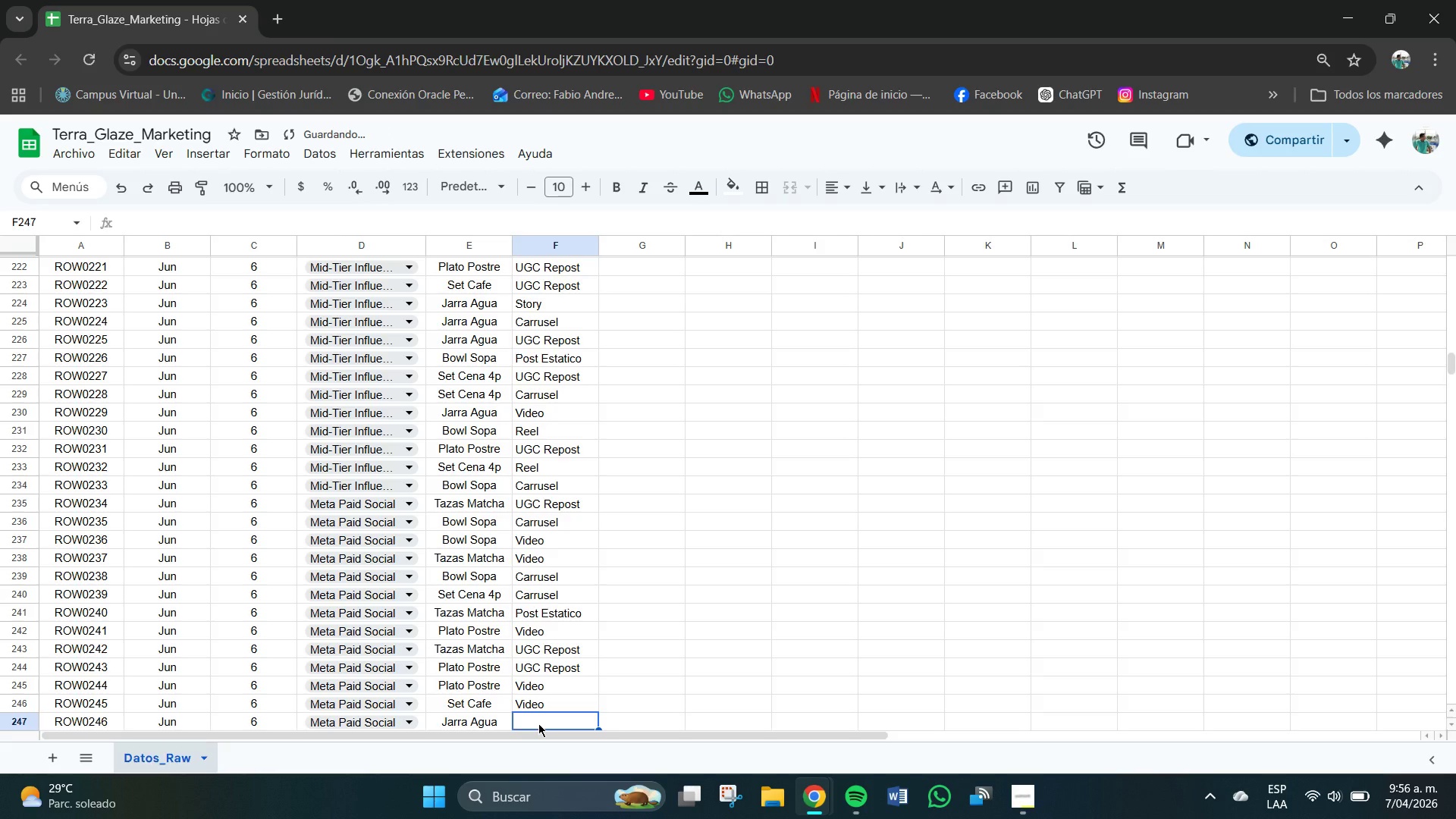 
key(U)
 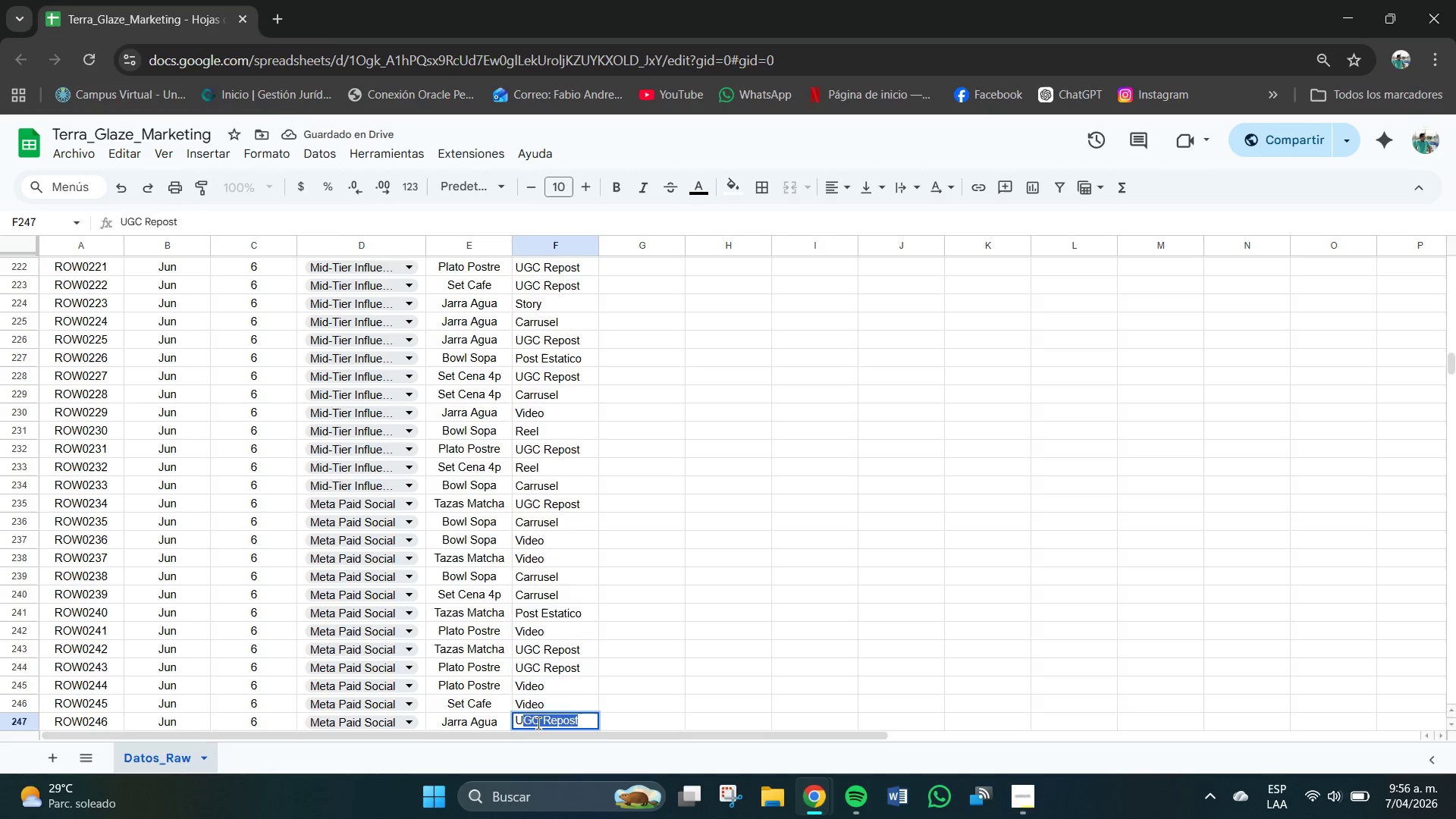 
key(Enter)
 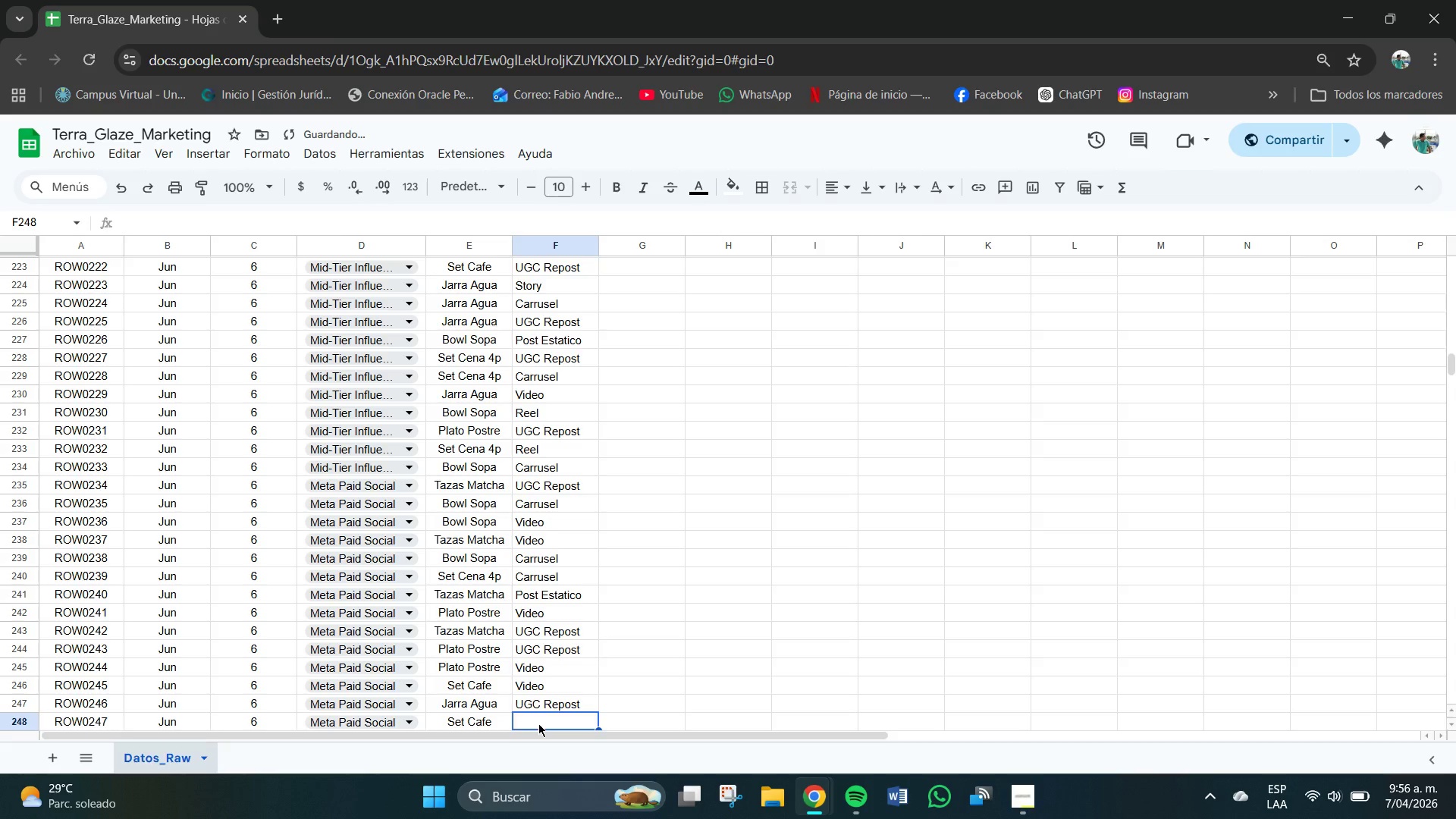 
type(UPP)
 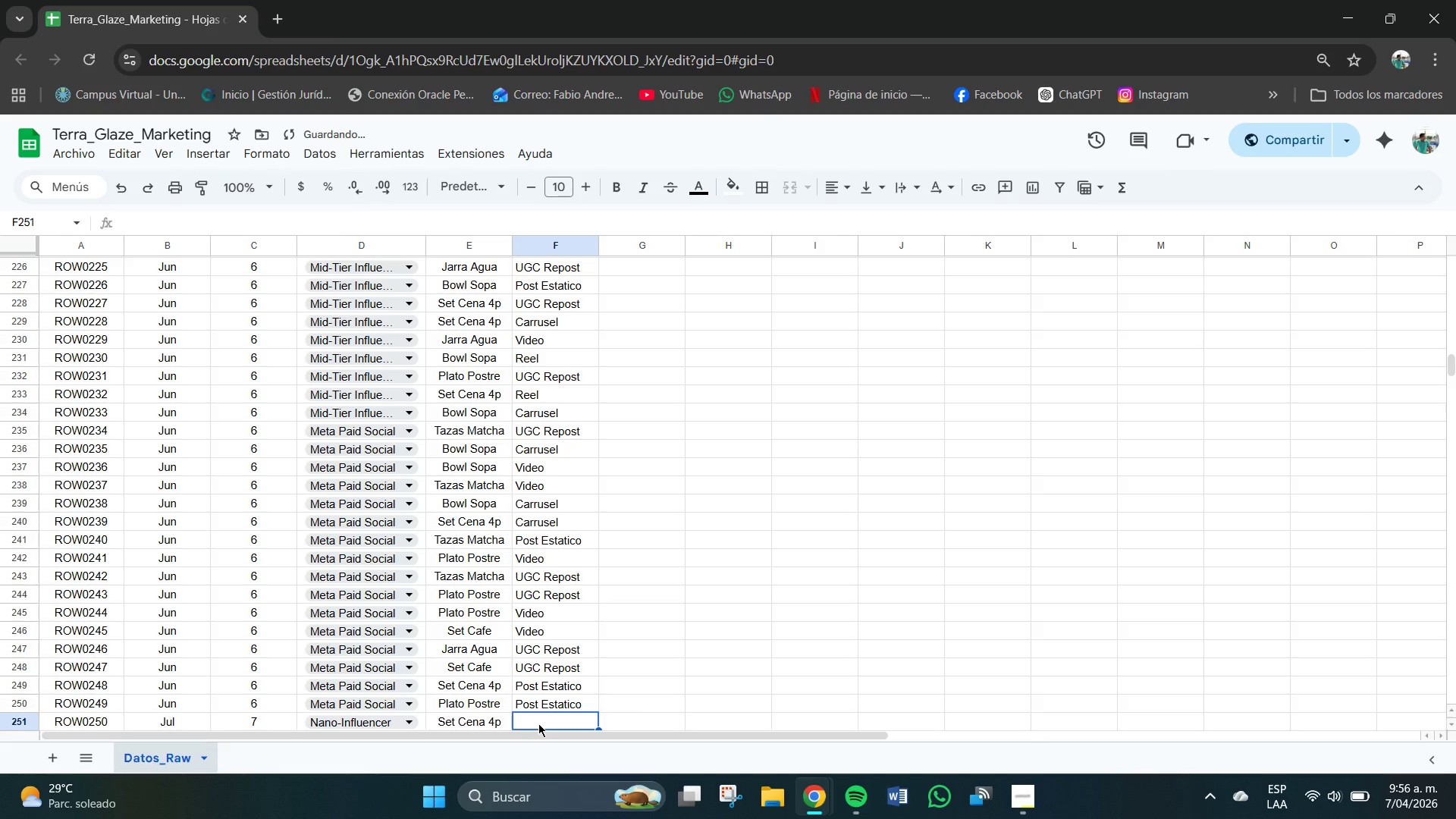 
hold_key(key=Enter, duration=2.5)
 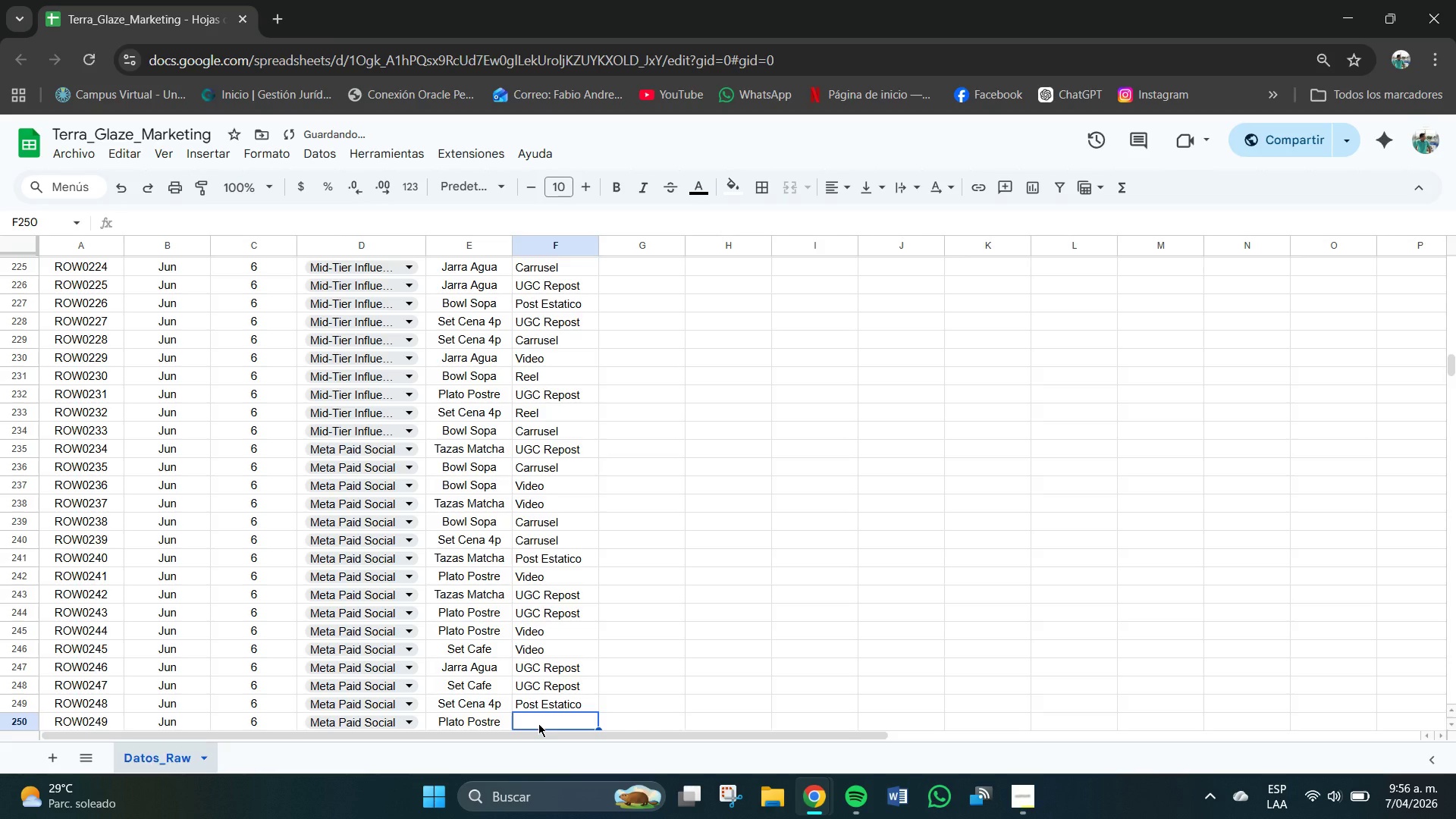 
key(Enter)
 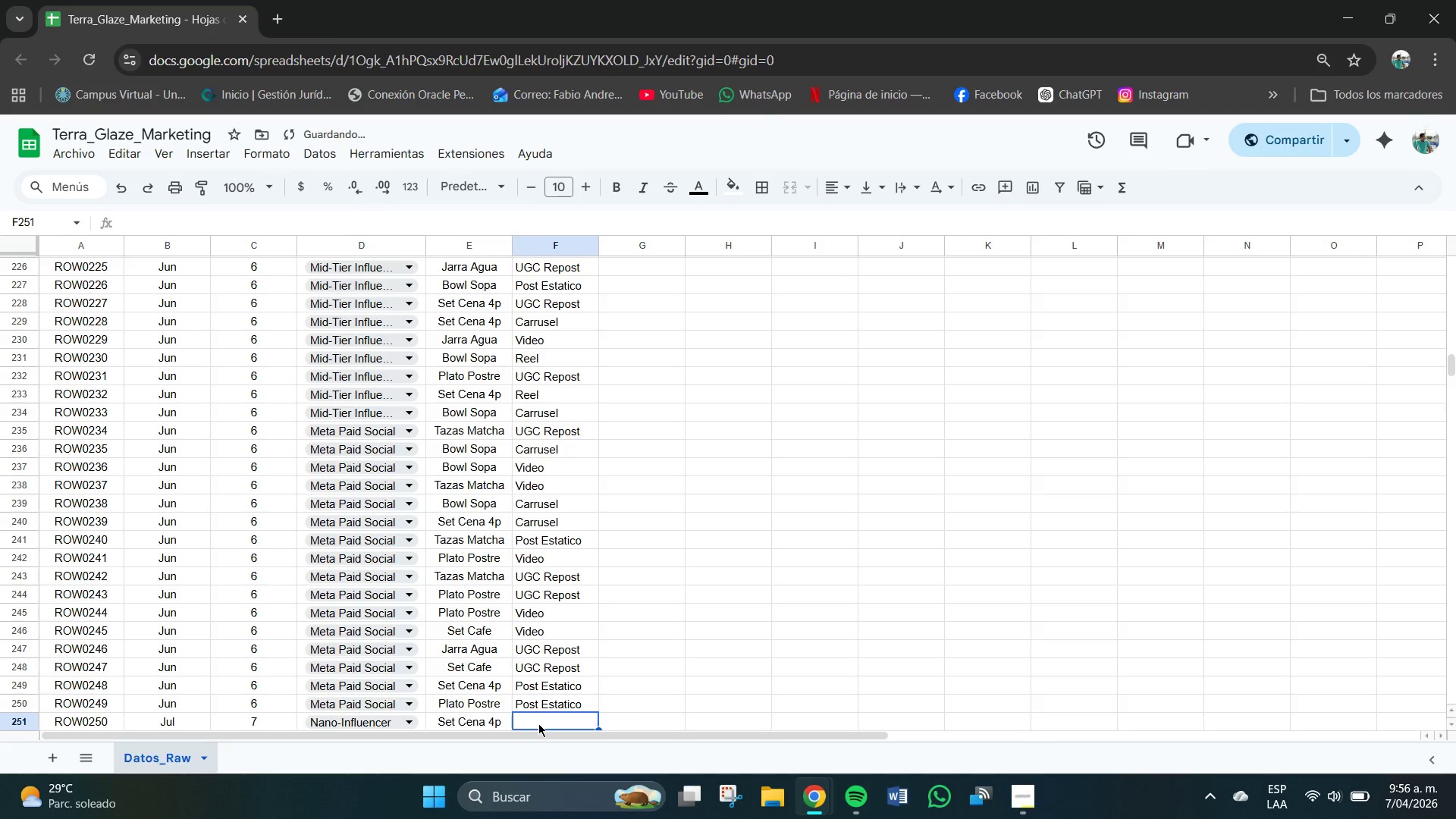 
key(U)
 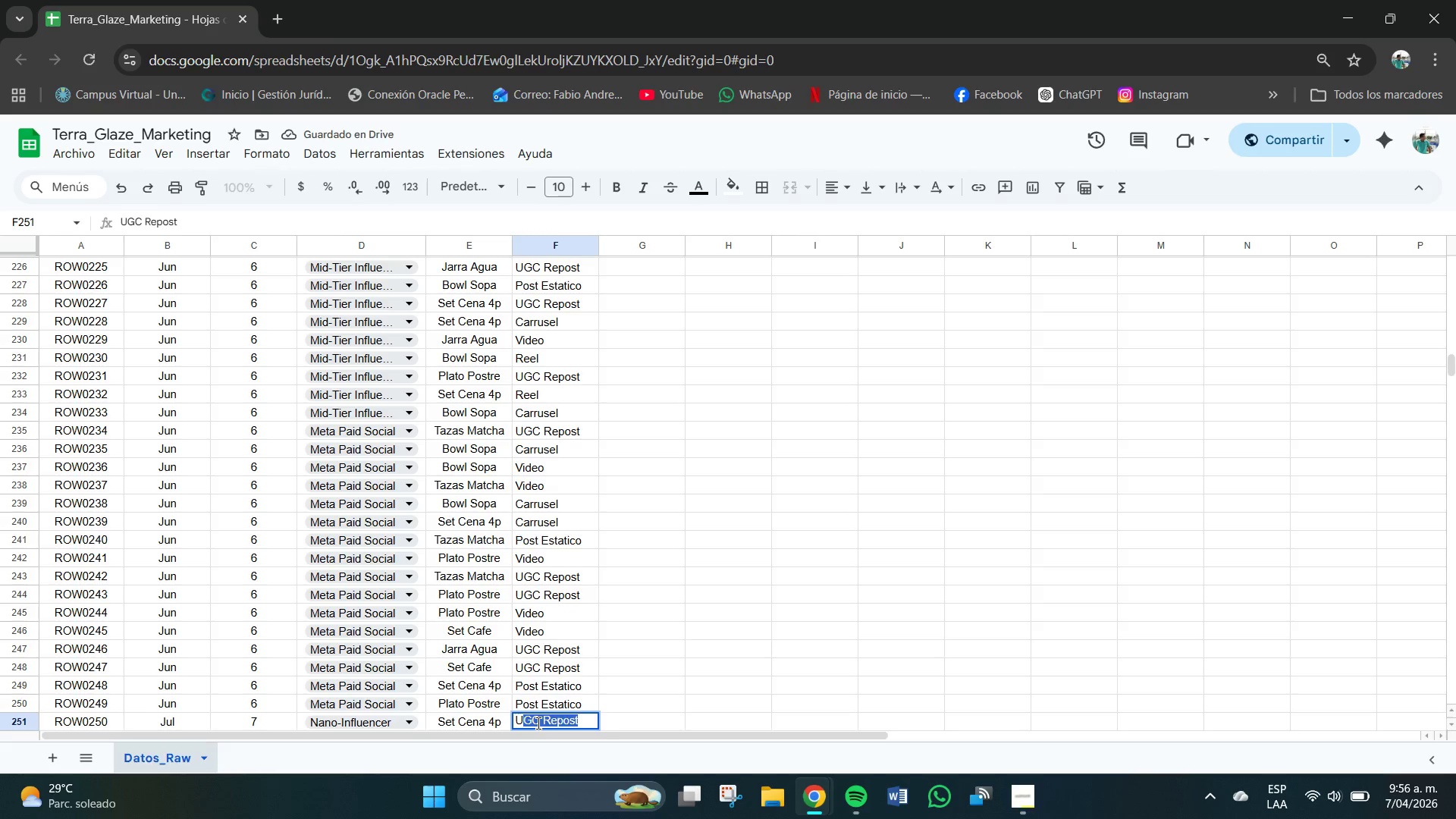 
key(Enter)
 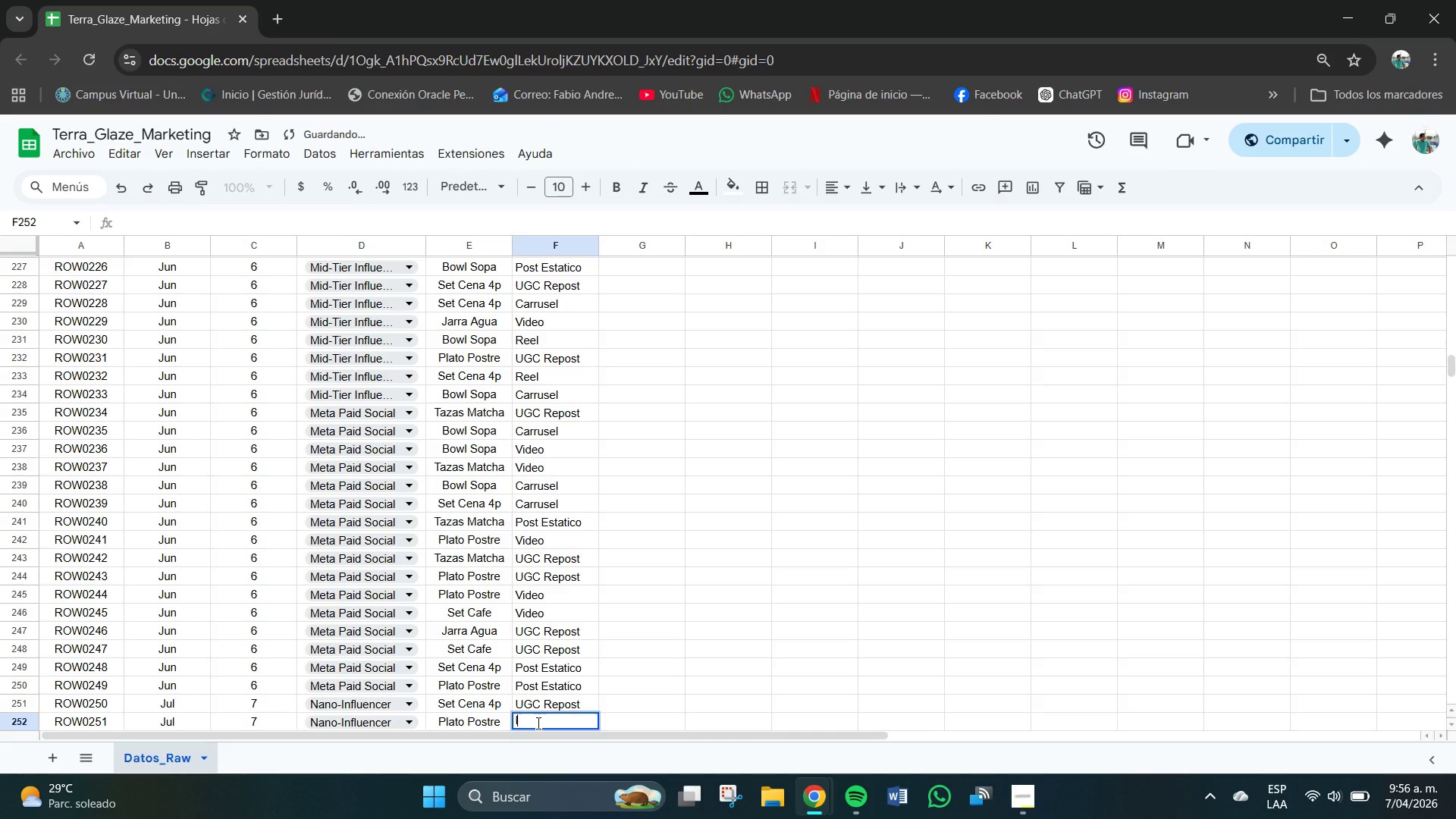 
key(I)
 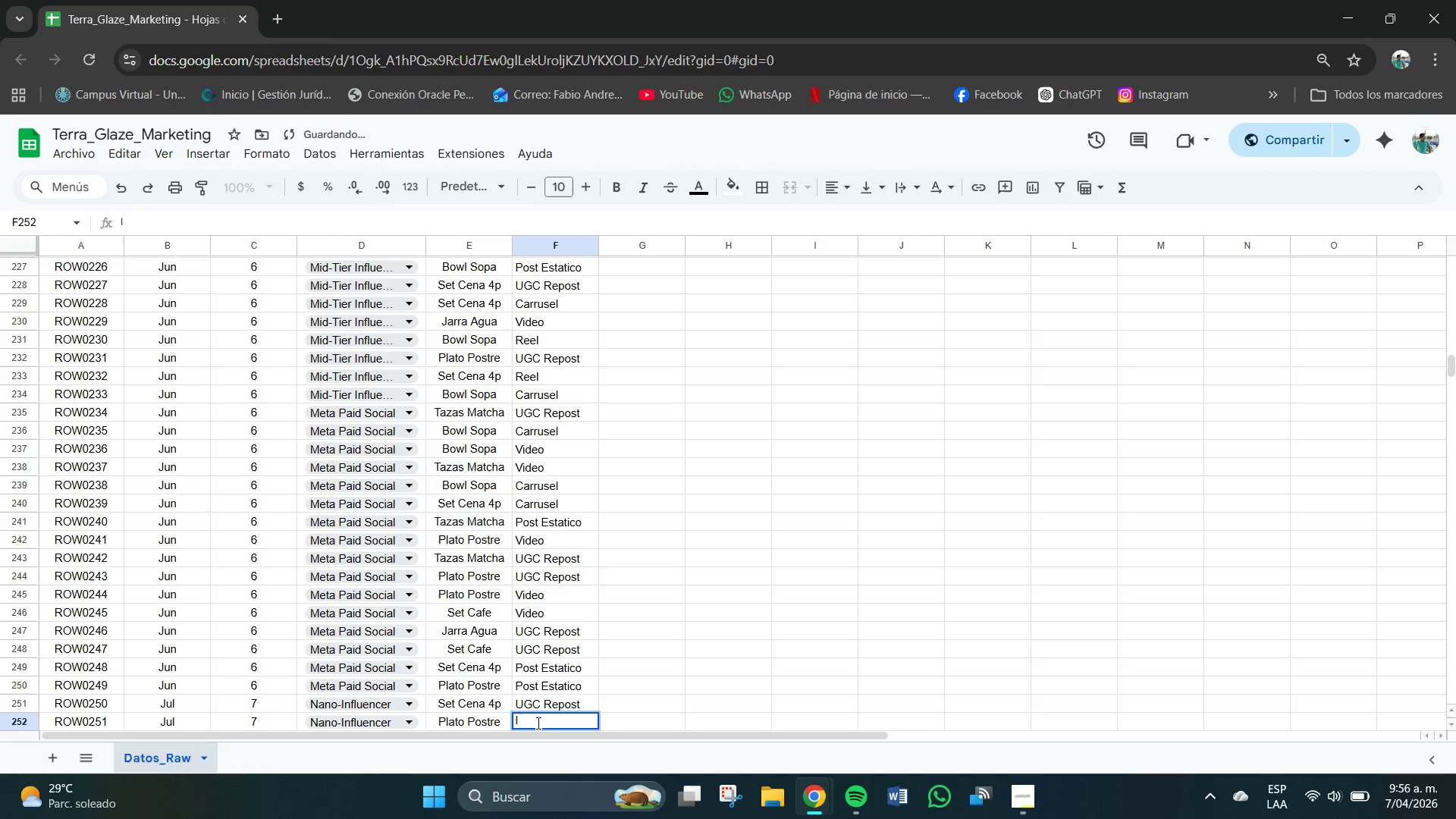 
key(Backspace)
 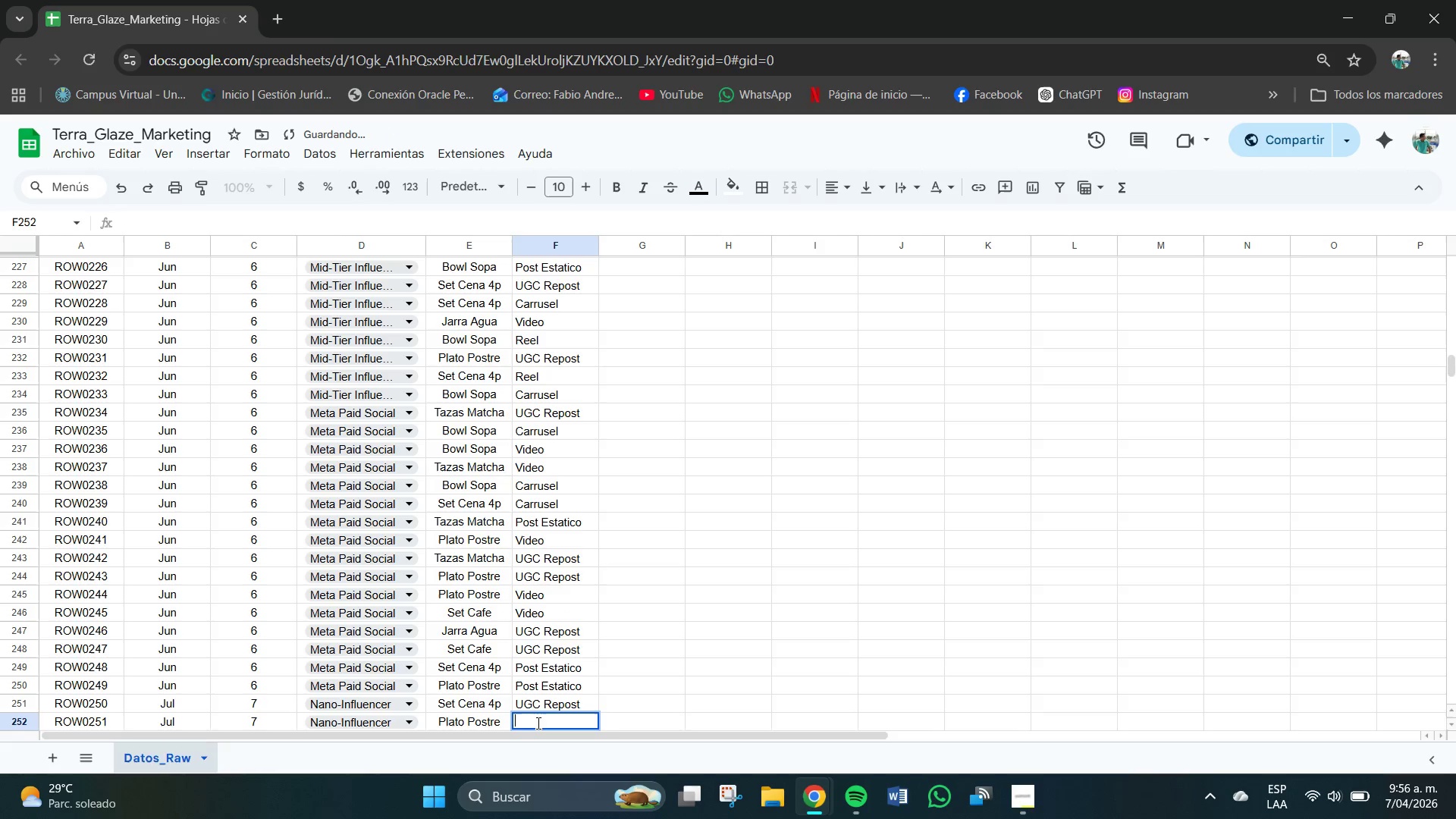 
key(U)
 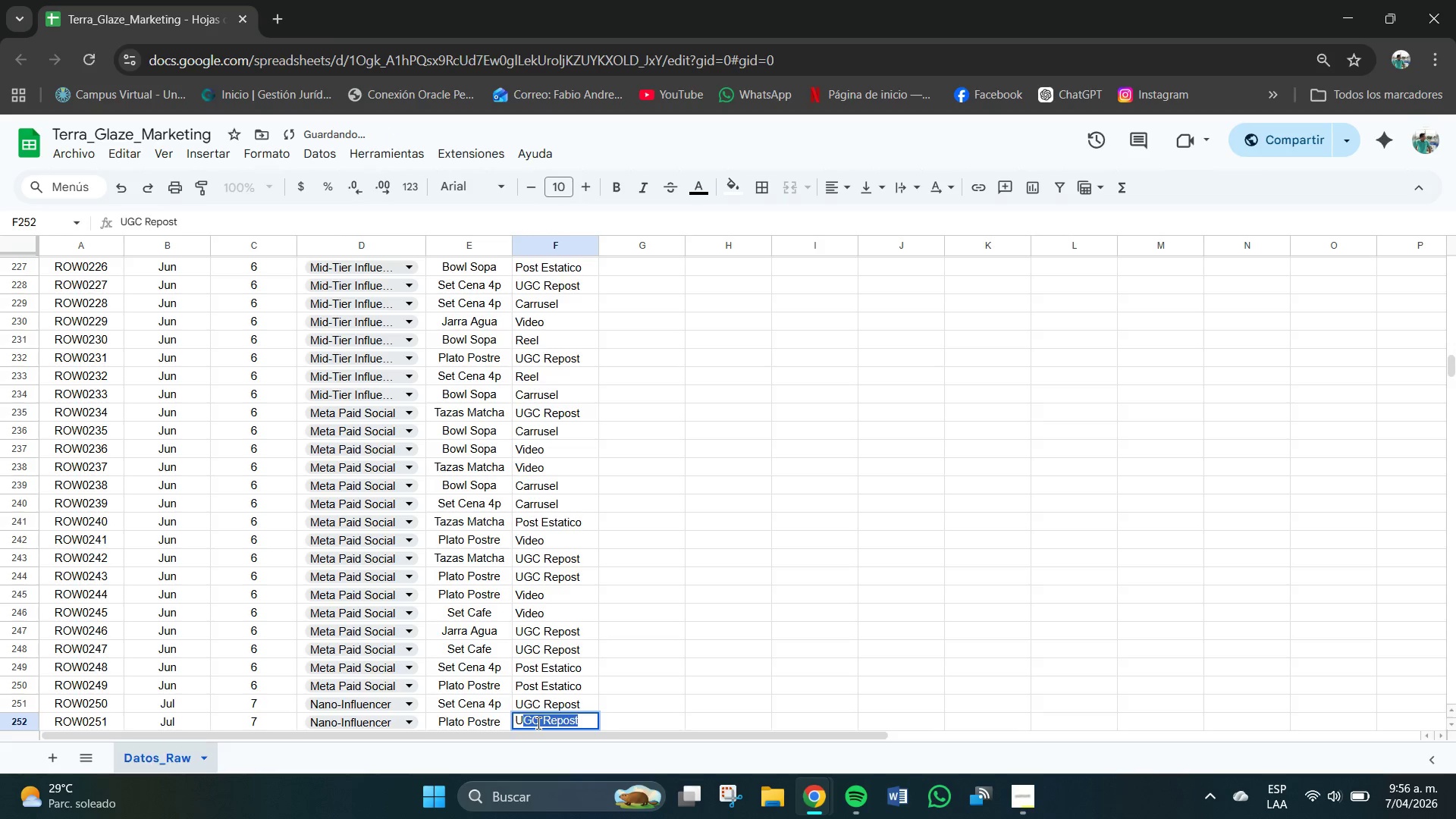 
key(Enter)
 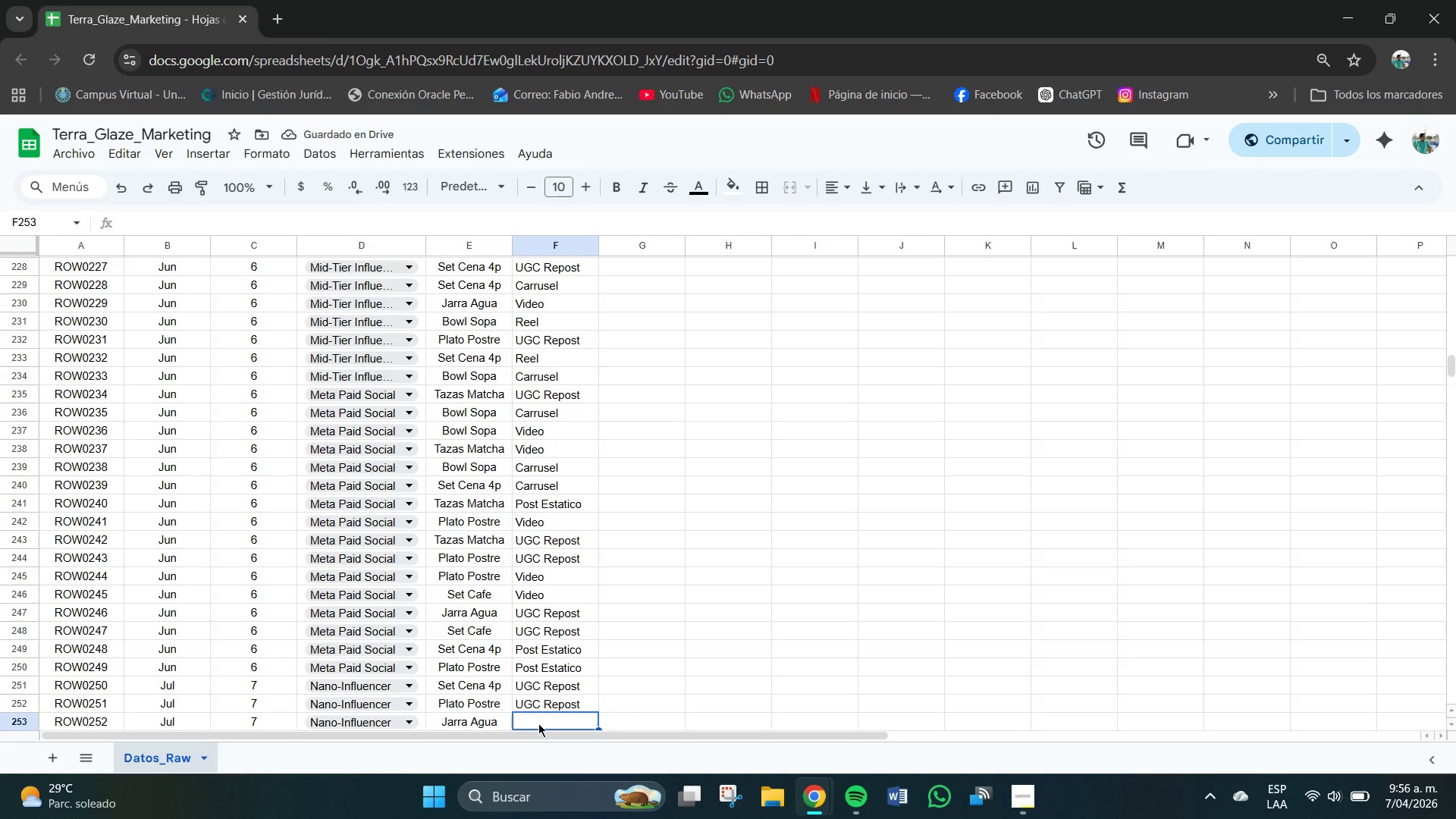 
key(S)
 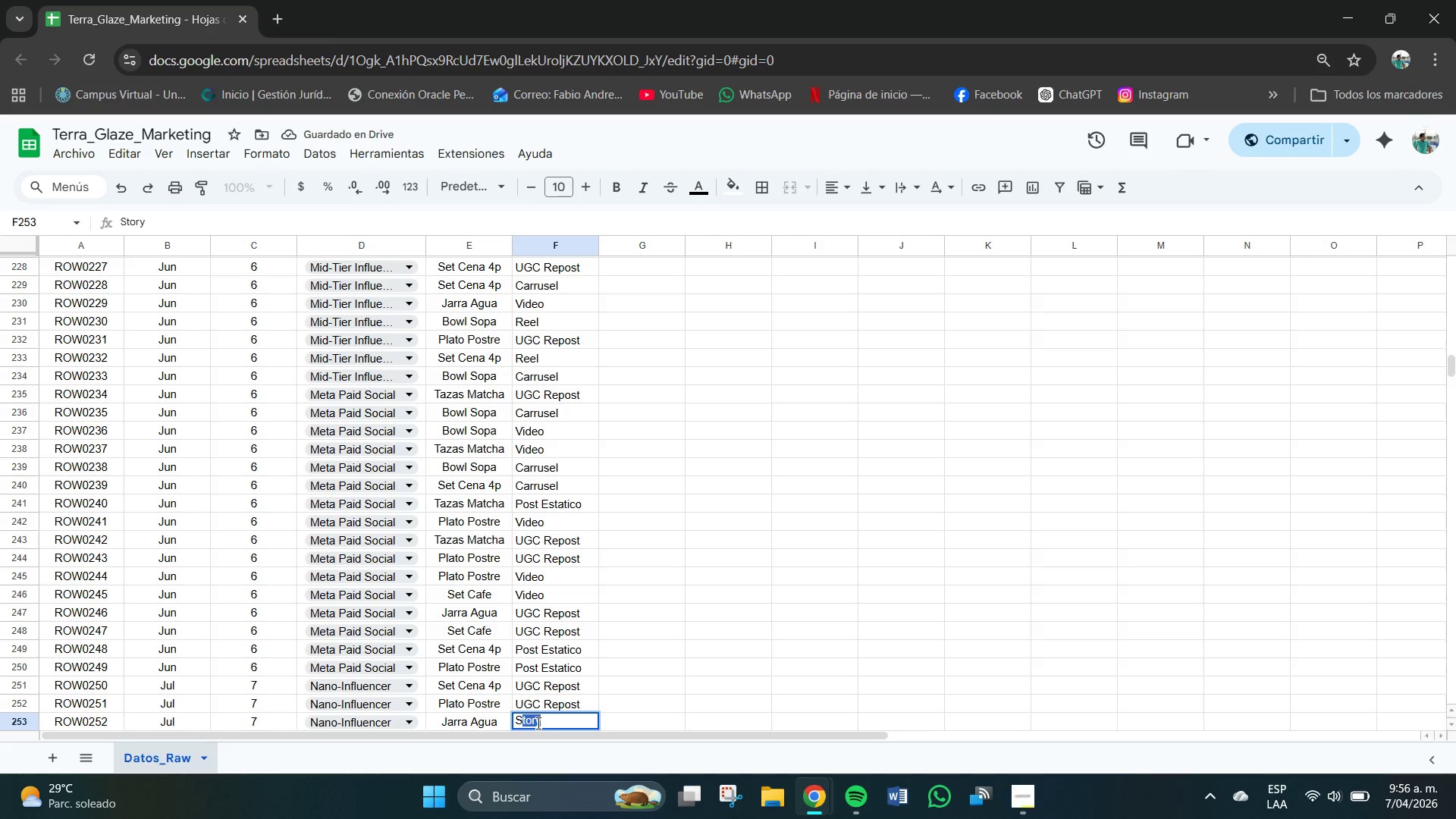 
key(Enter)
 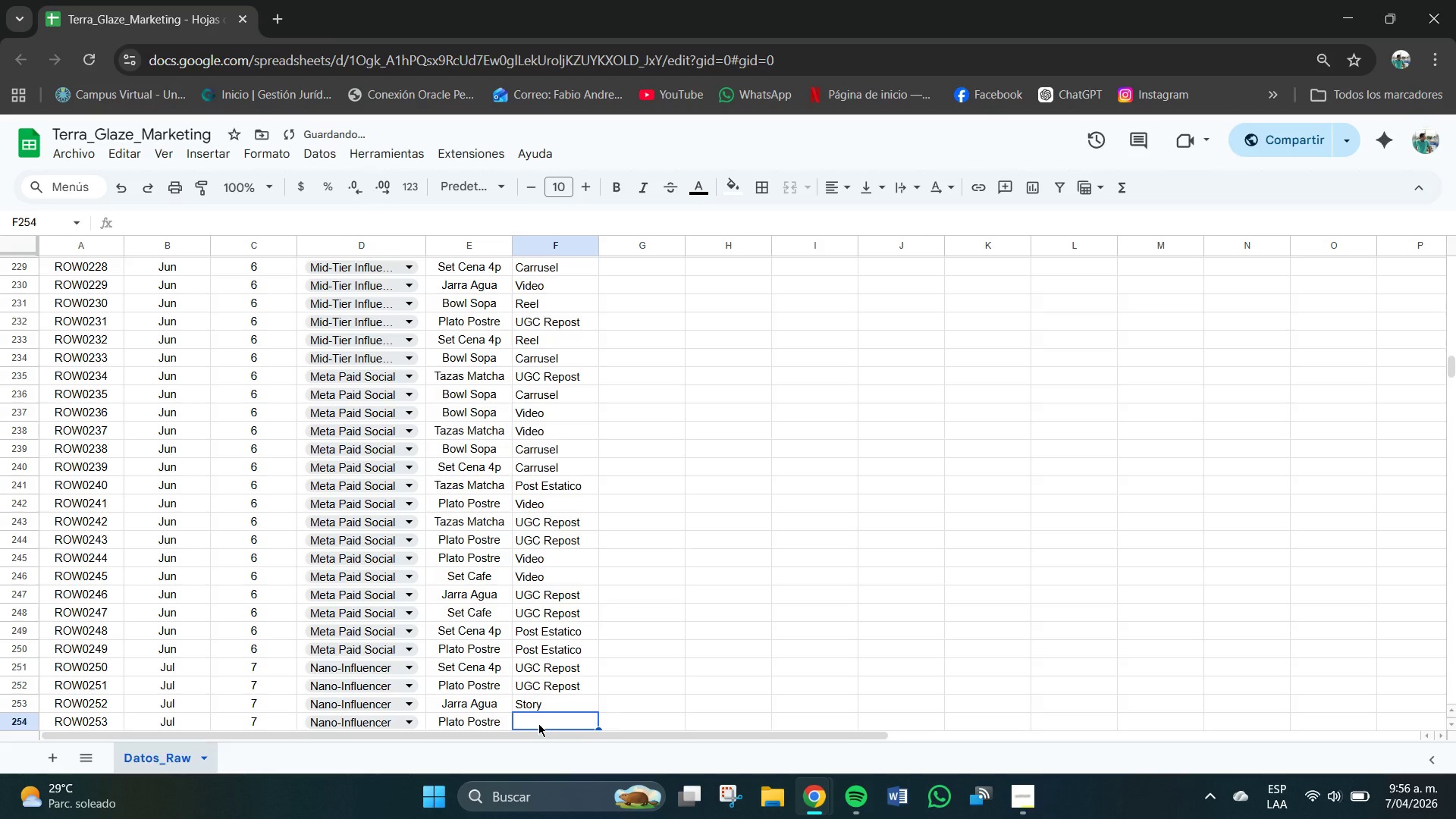 
key(R)
 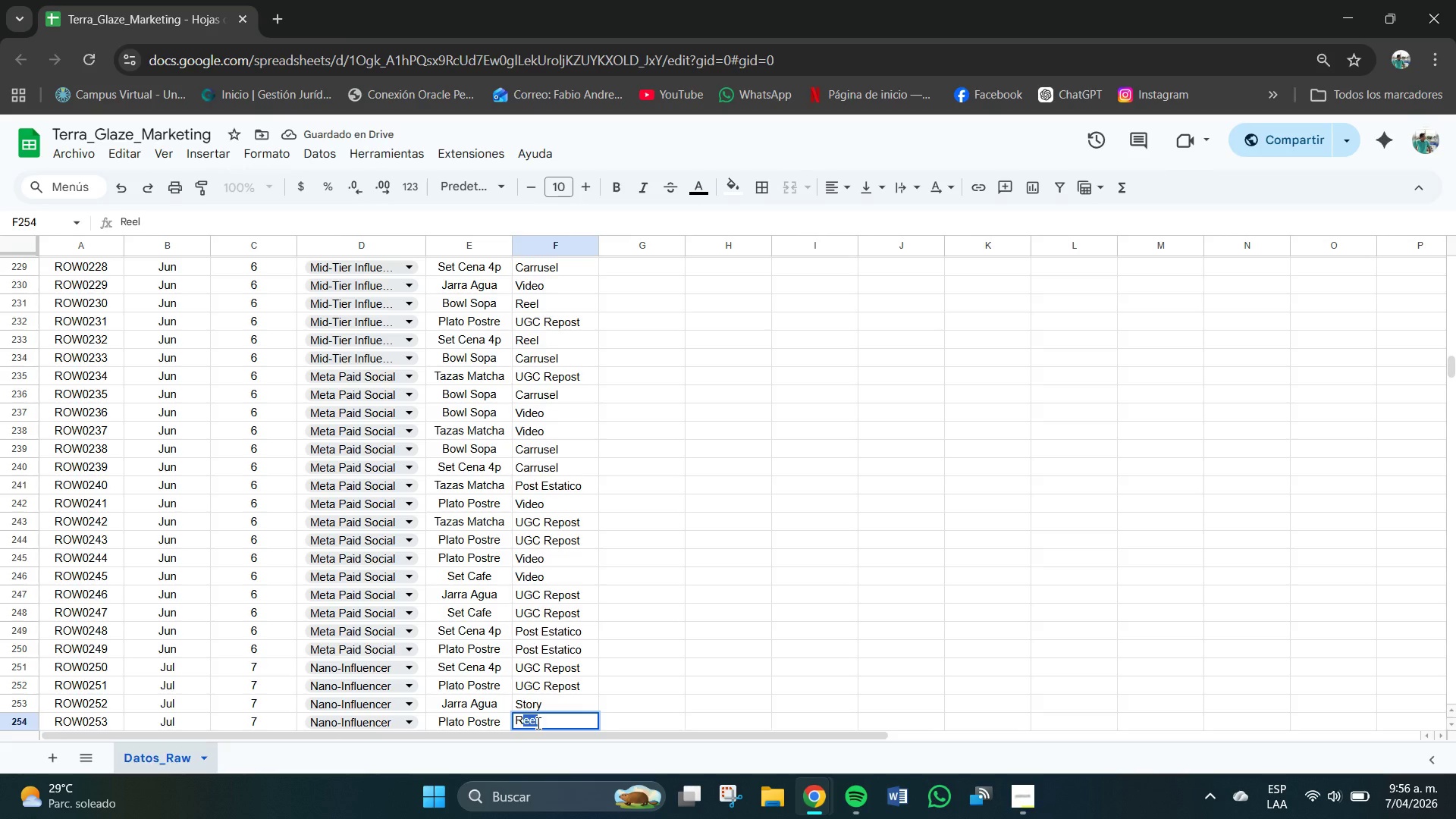 
key(Enter)
 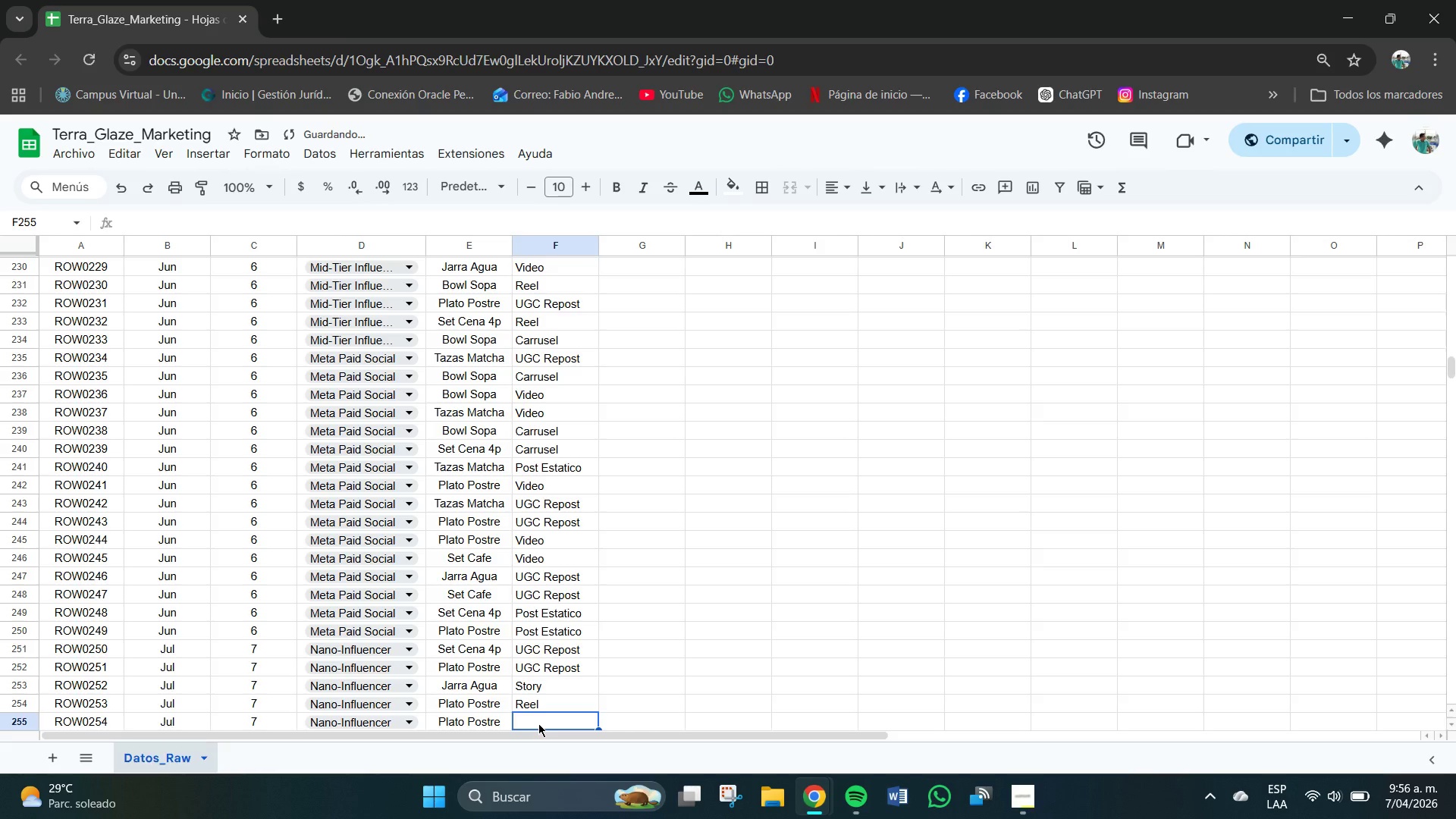 
key(V)
 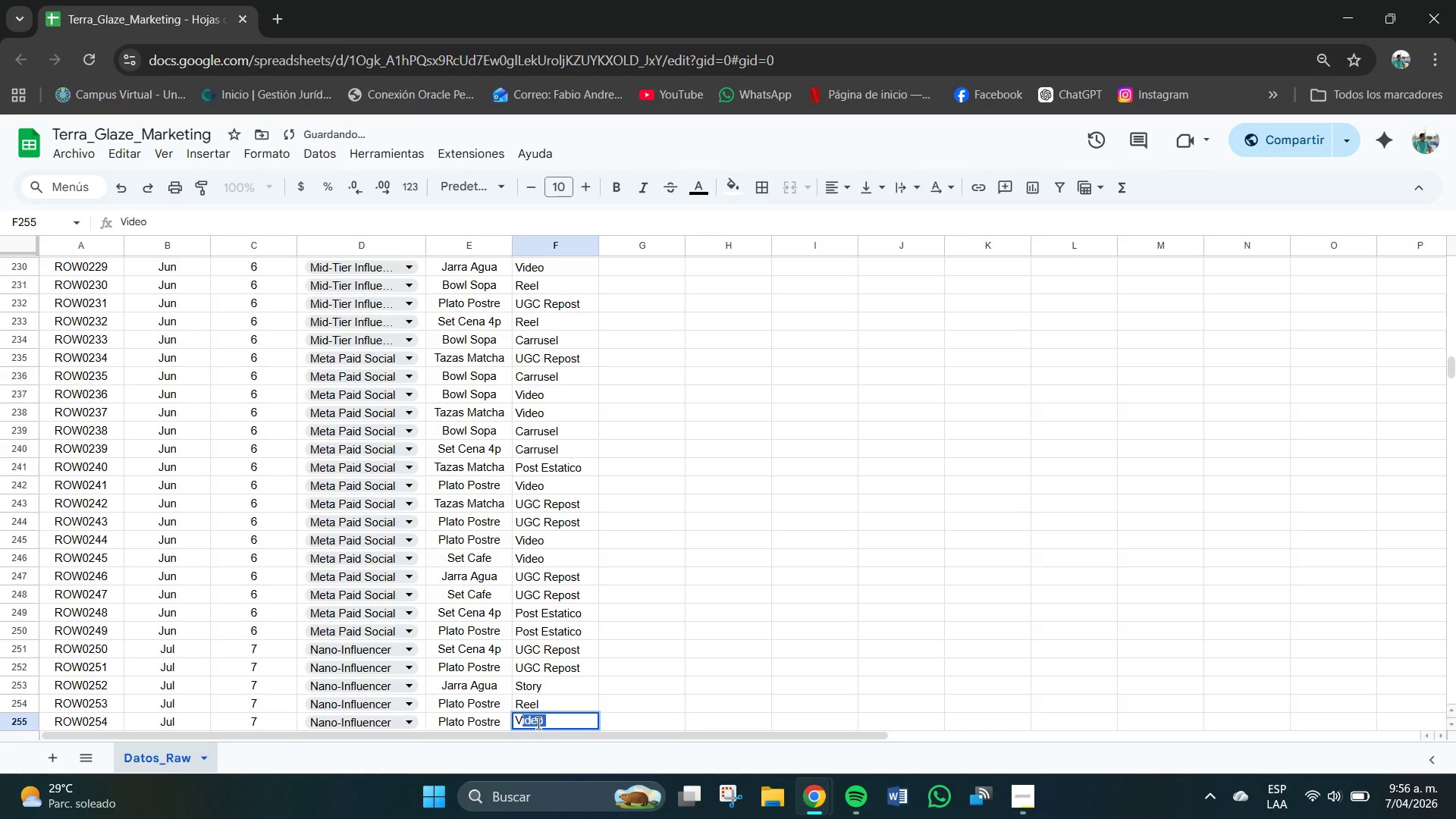 
key(Enter)
 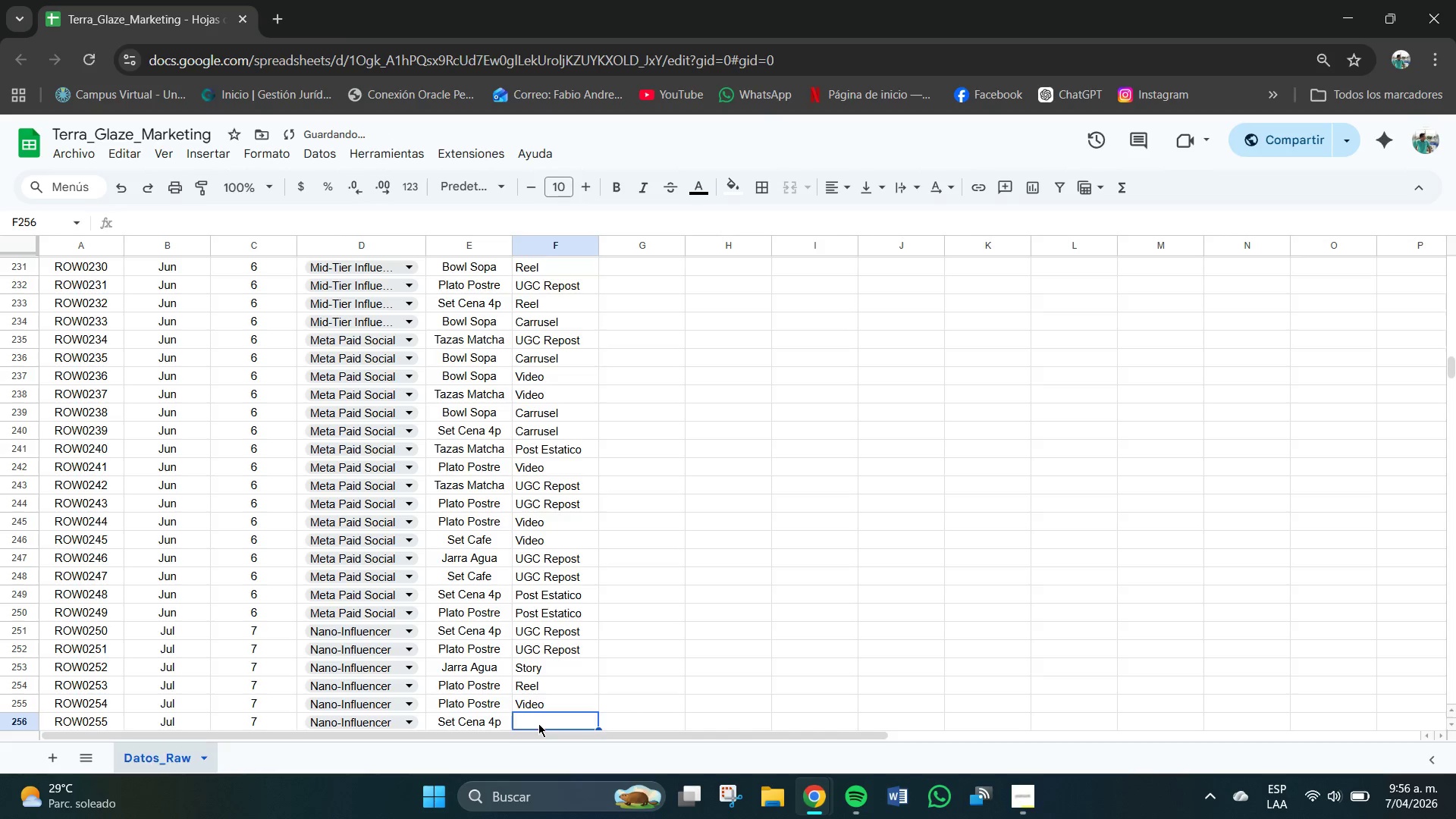 
key(S)
 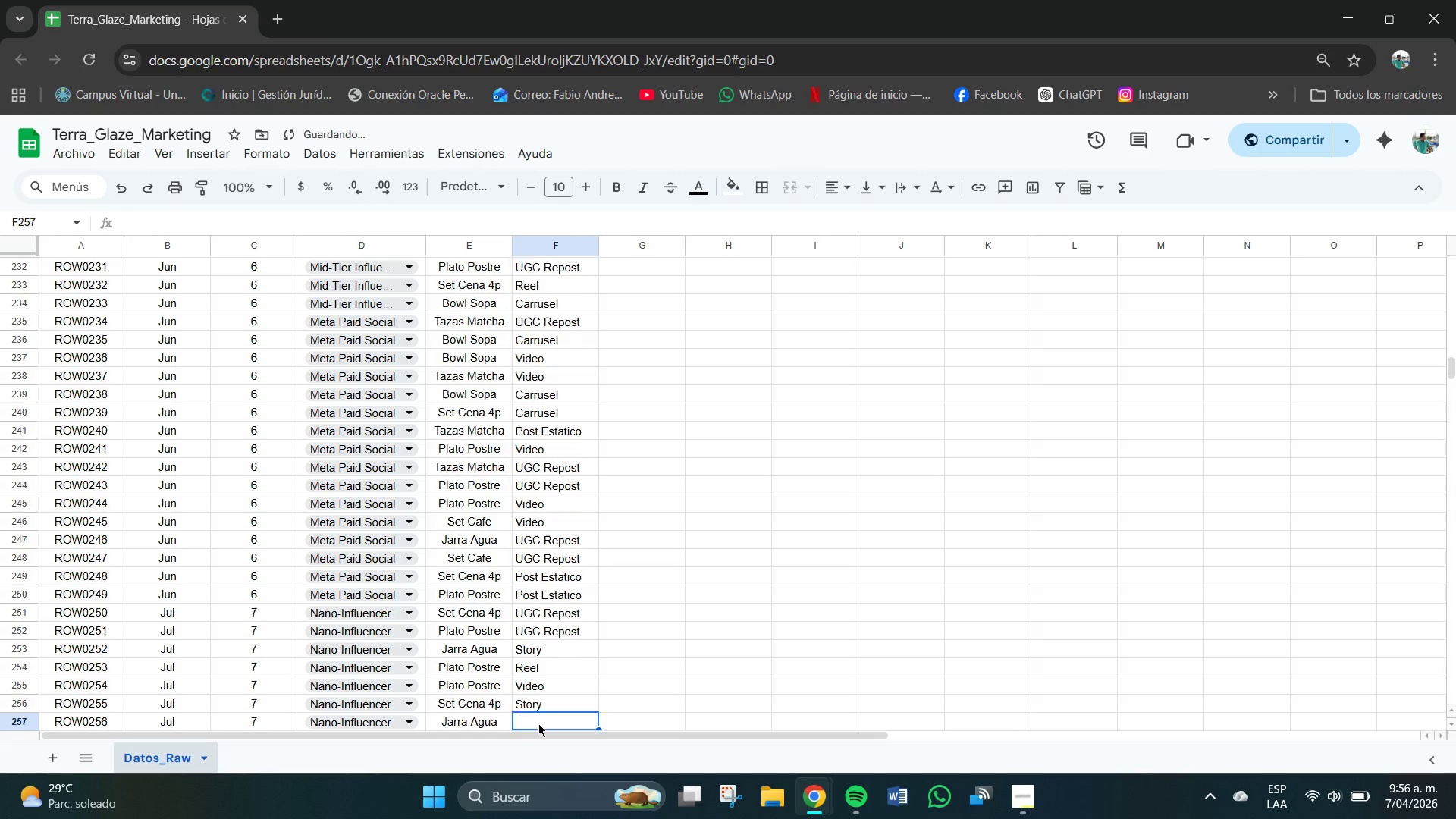 
key(Enter)
 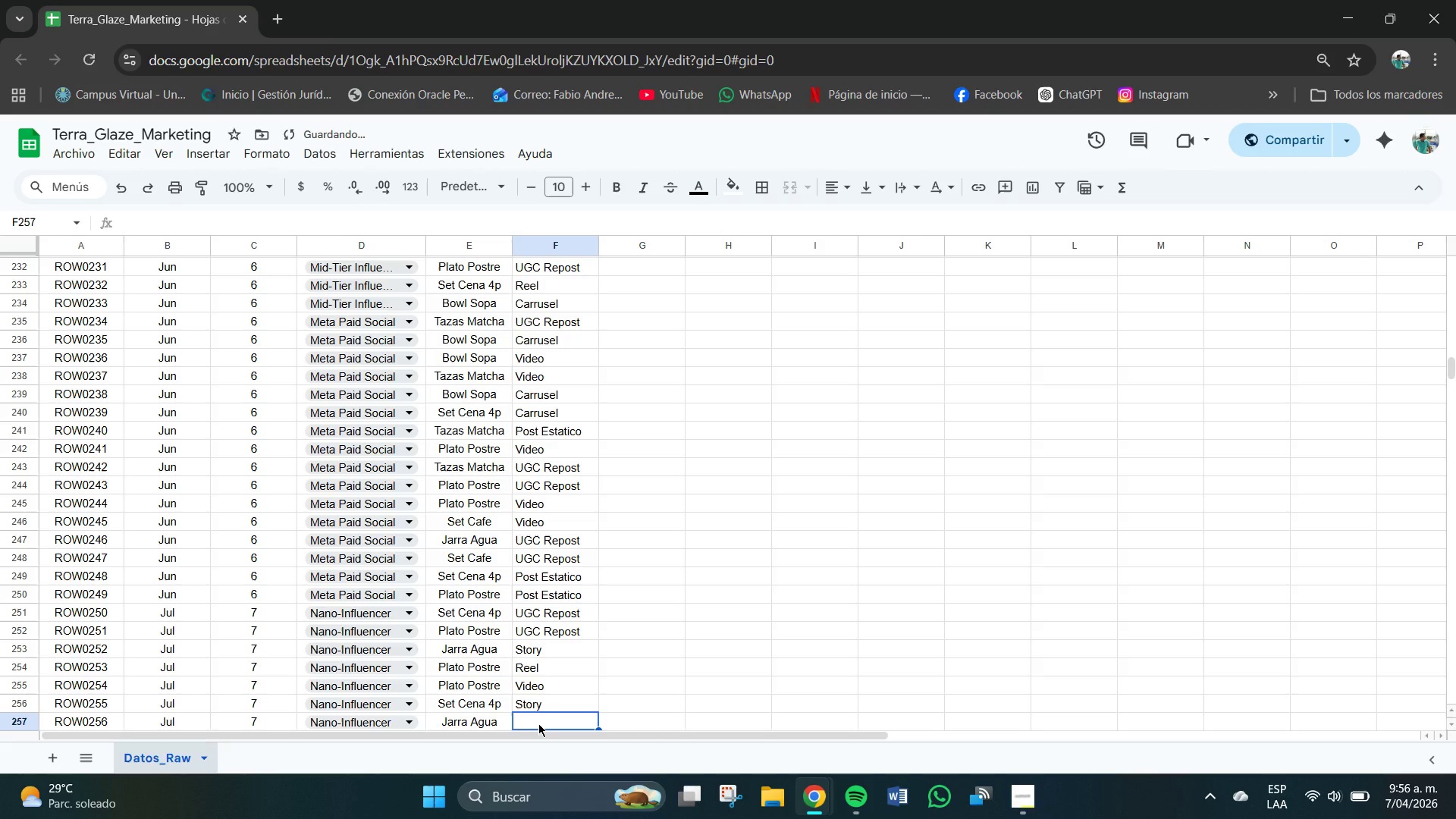 
key(S)
 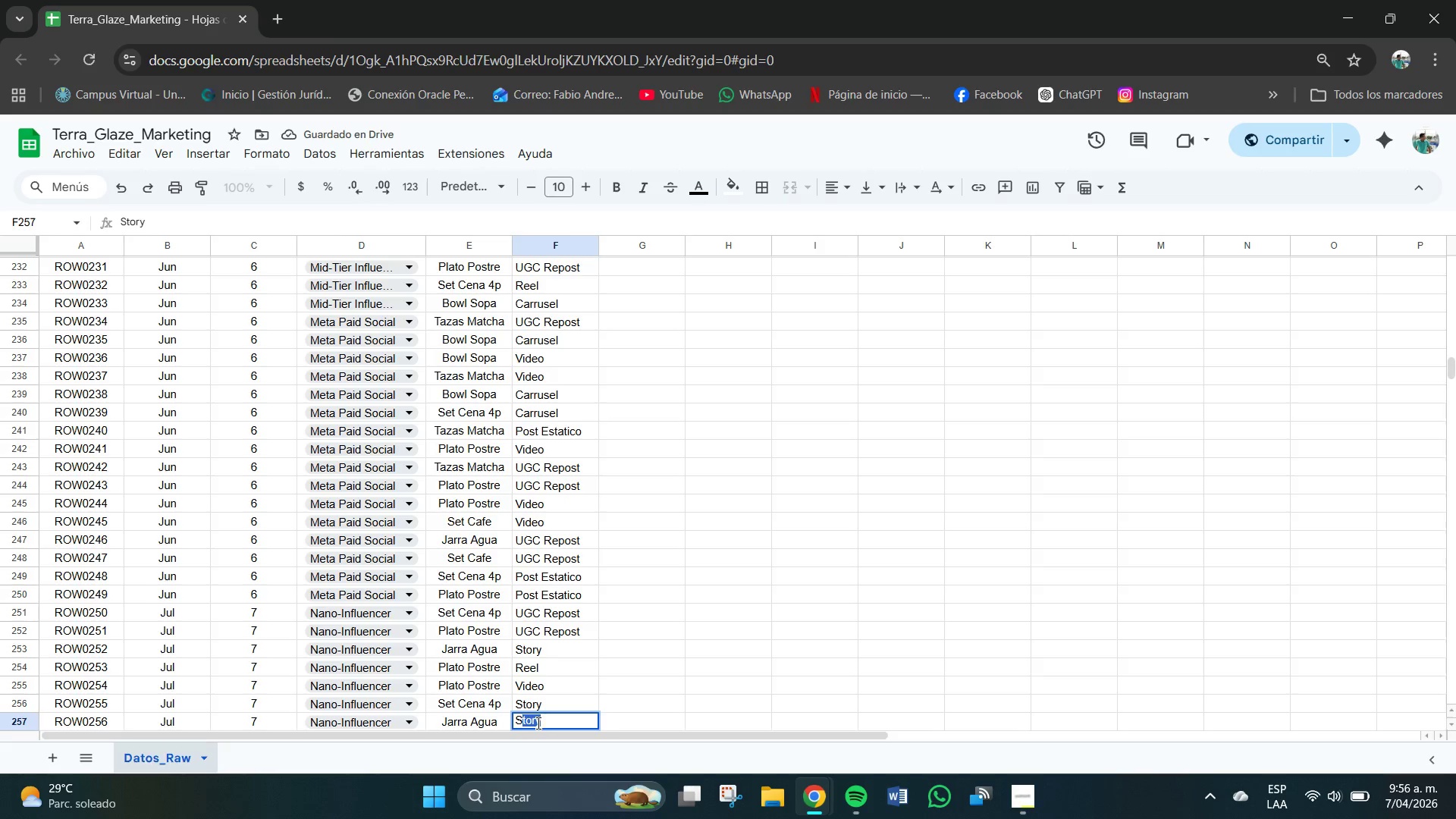 
key(Enter)
 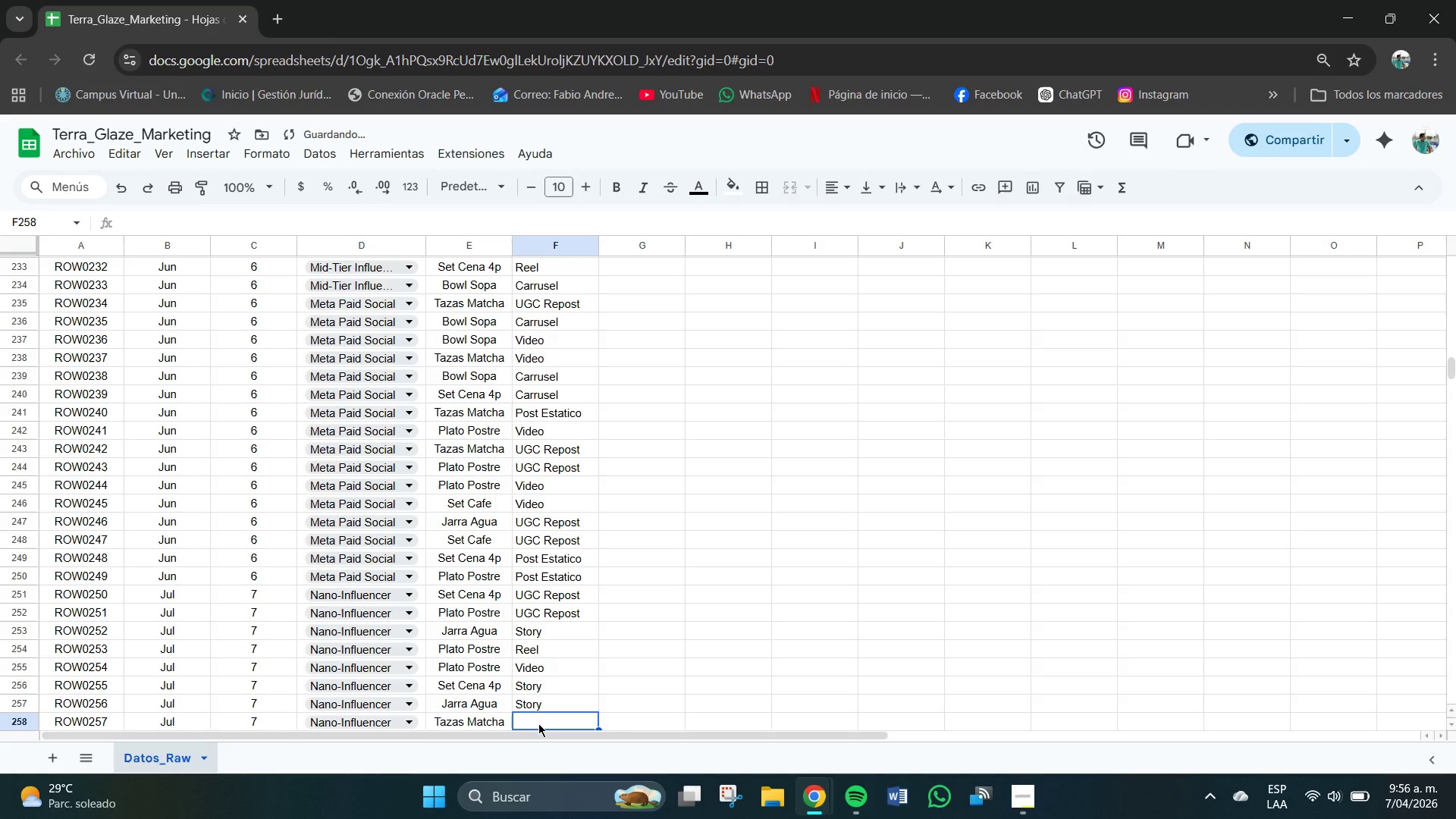 
key(S)
 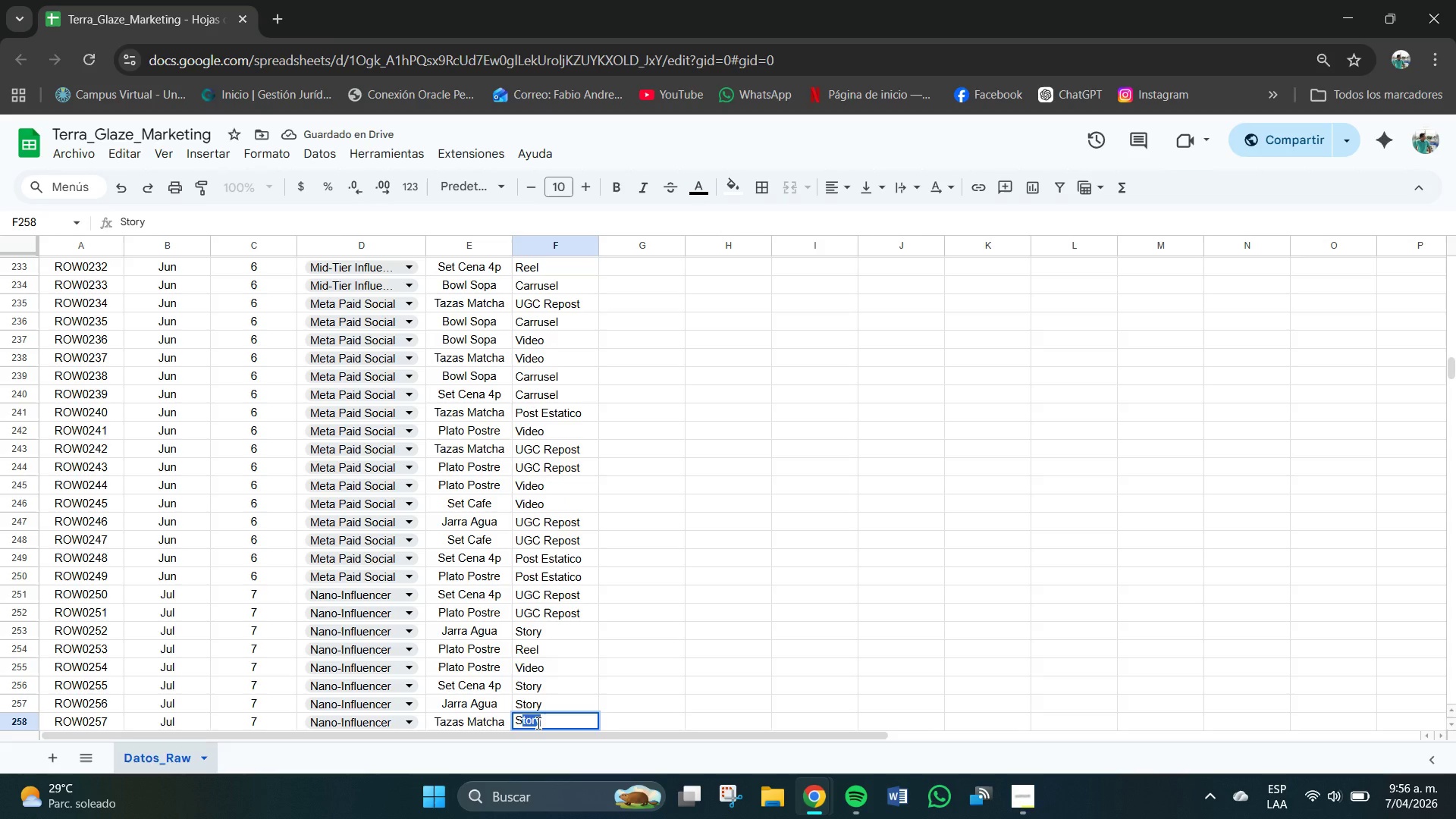 
key(Enter)
 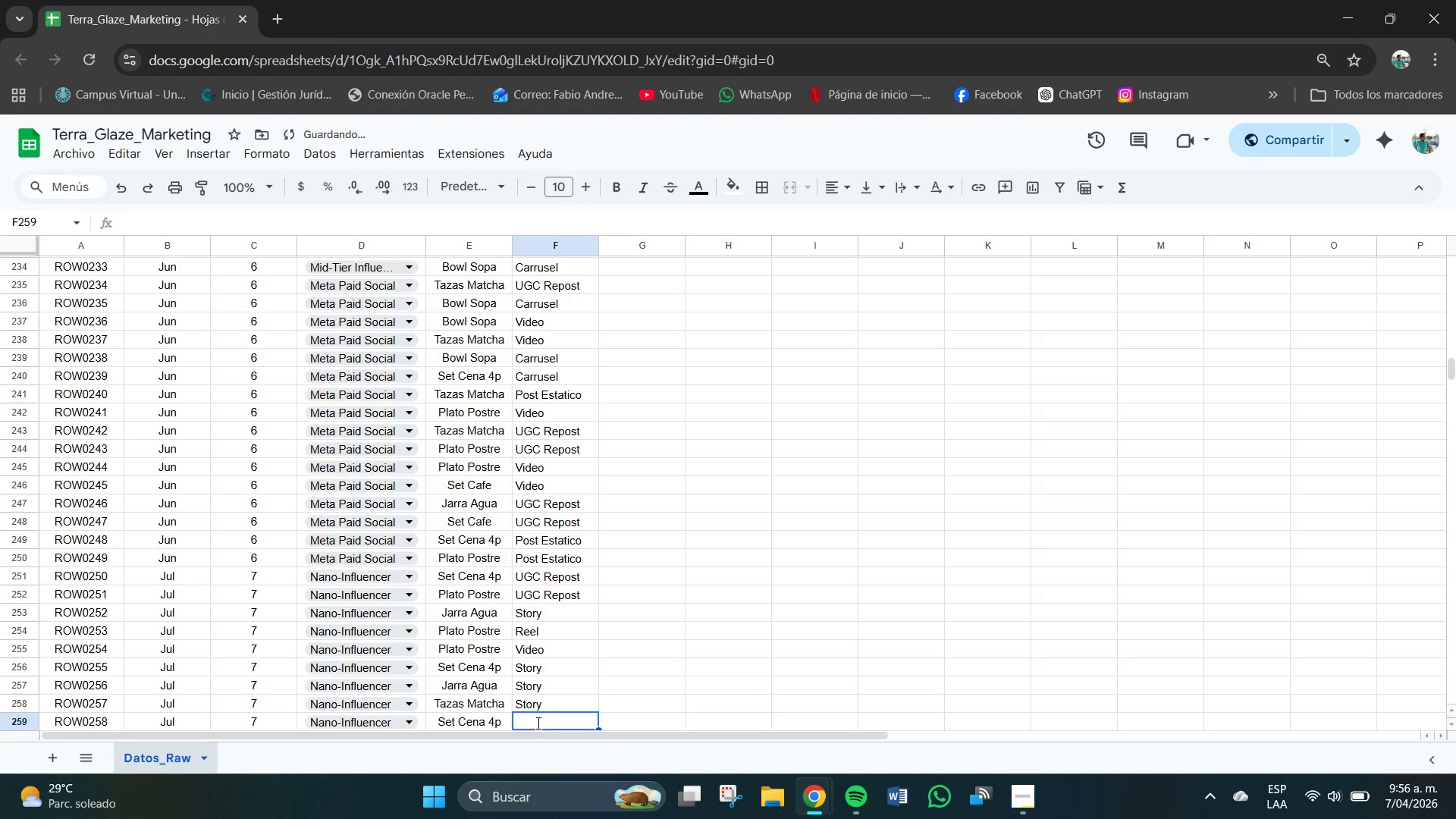 
key(V)
 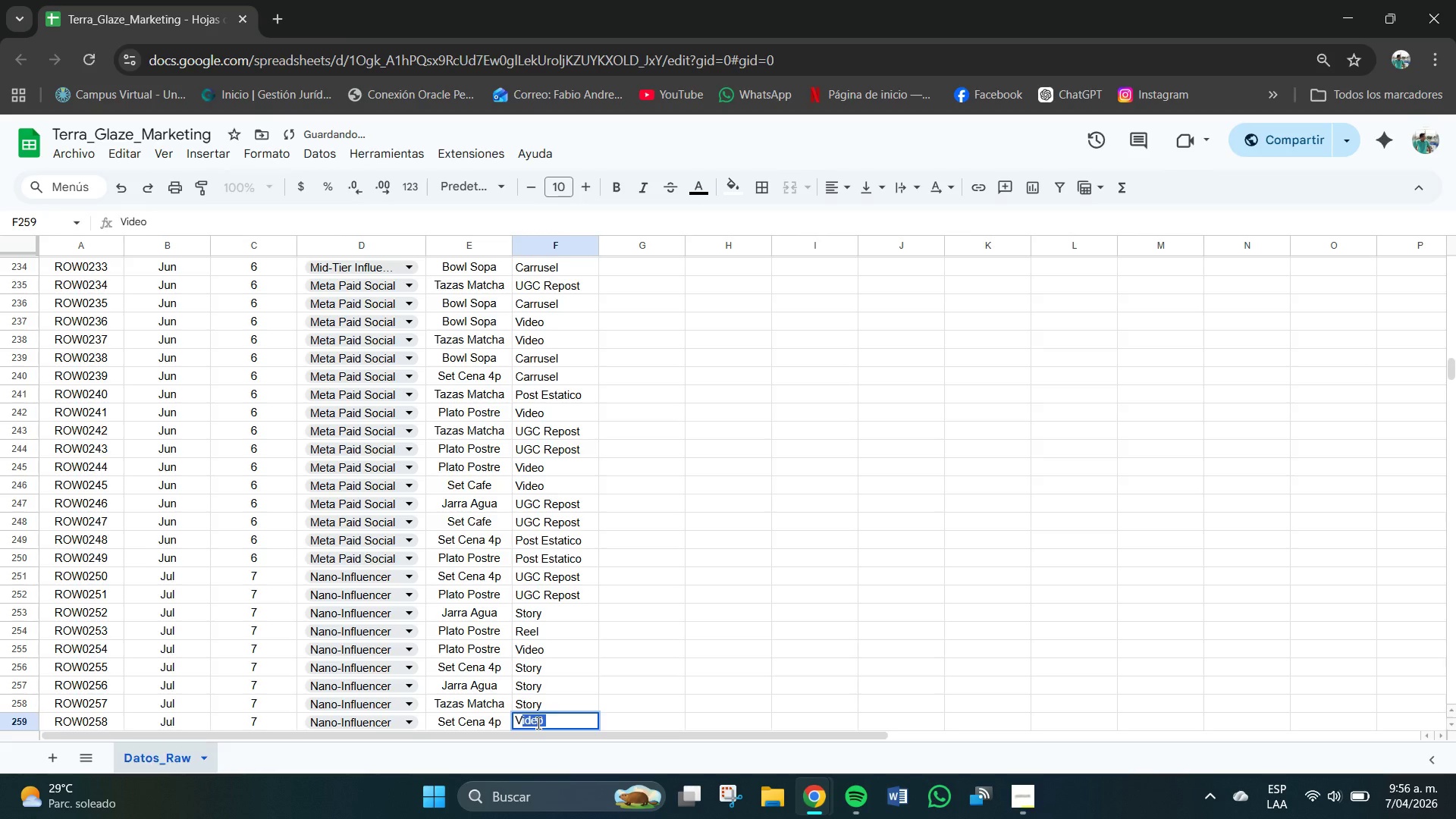 
key(Enter)
 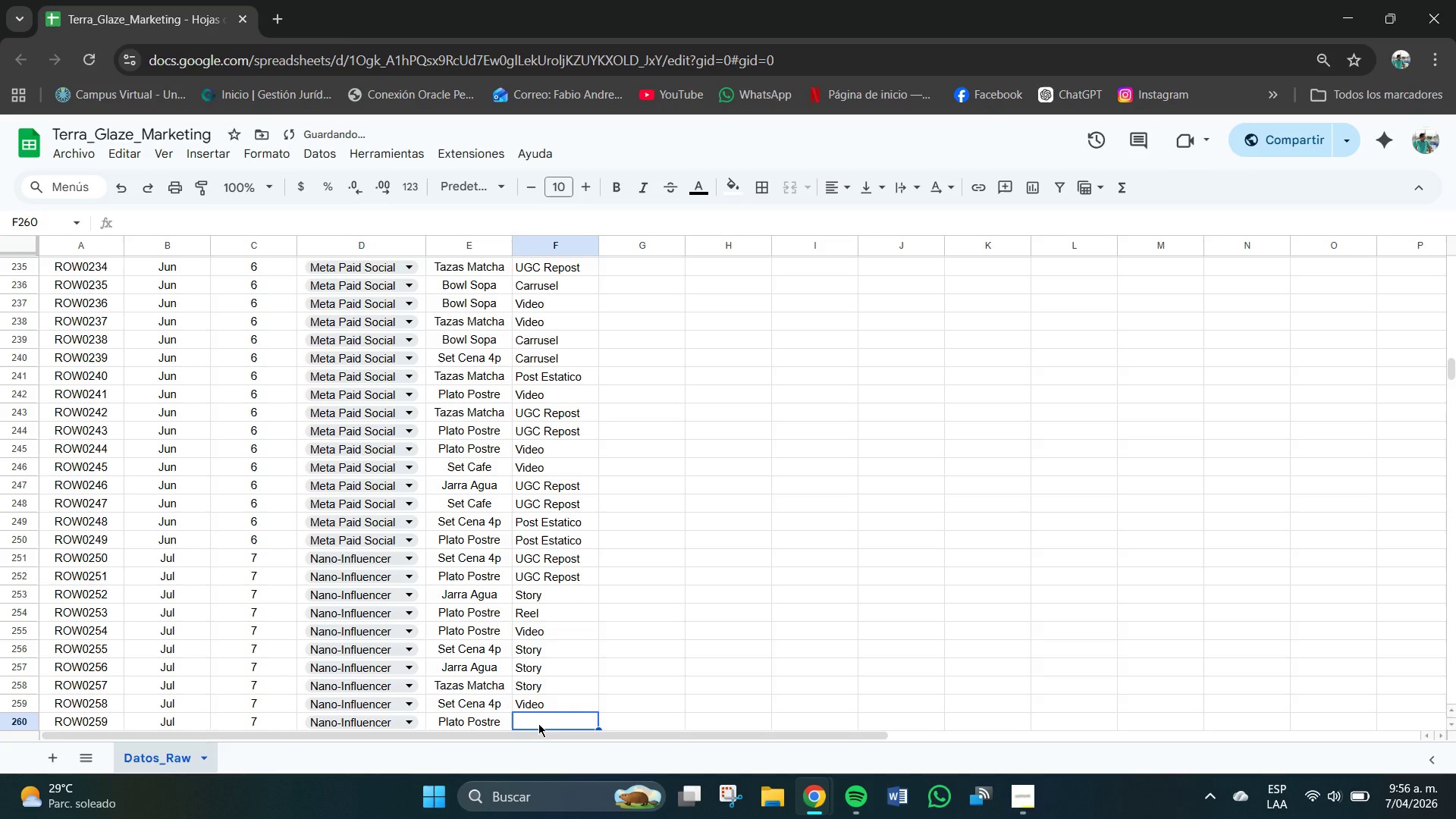 
key(V)
 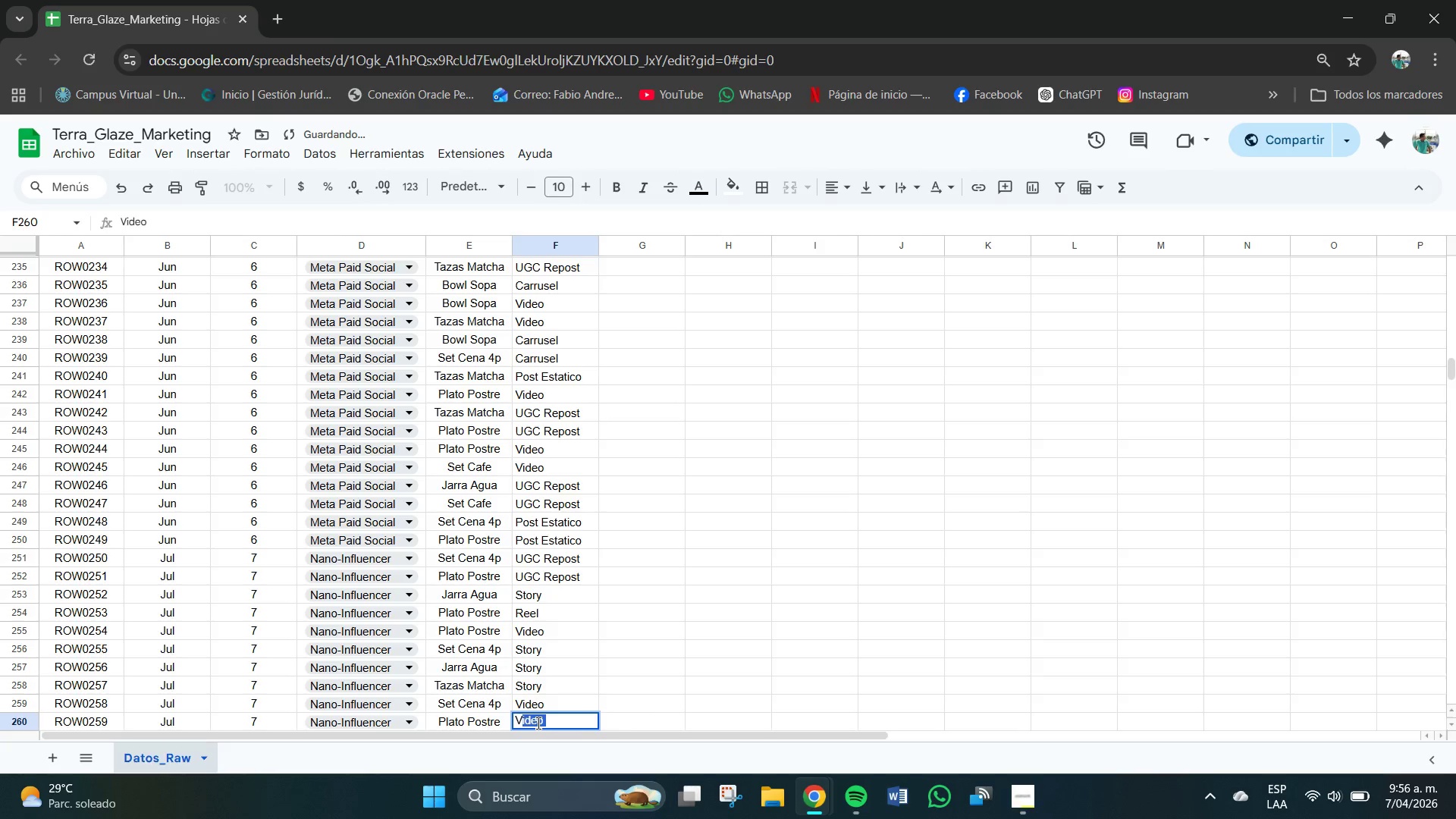 
key(Enter)
 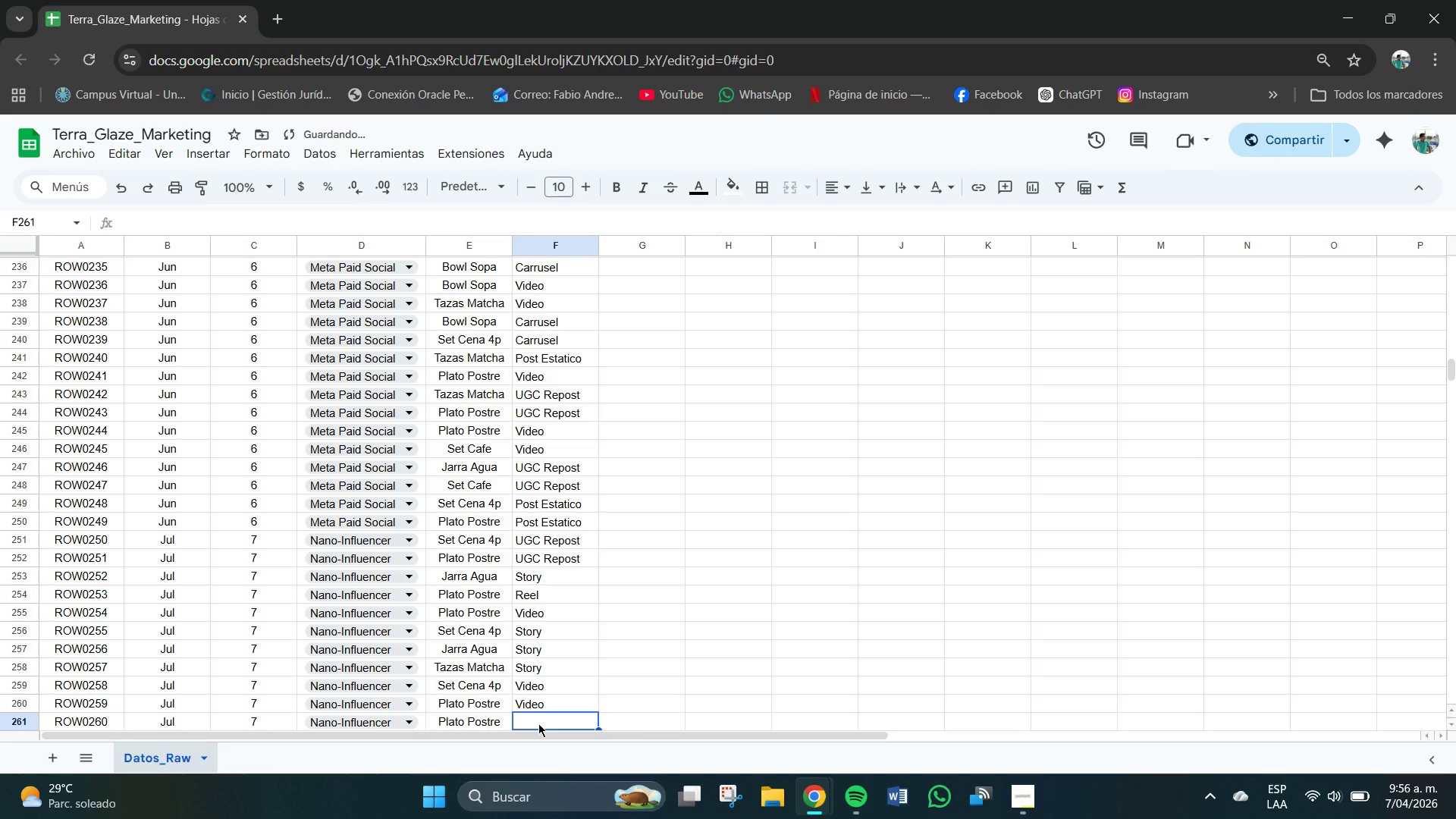 
key(V)
 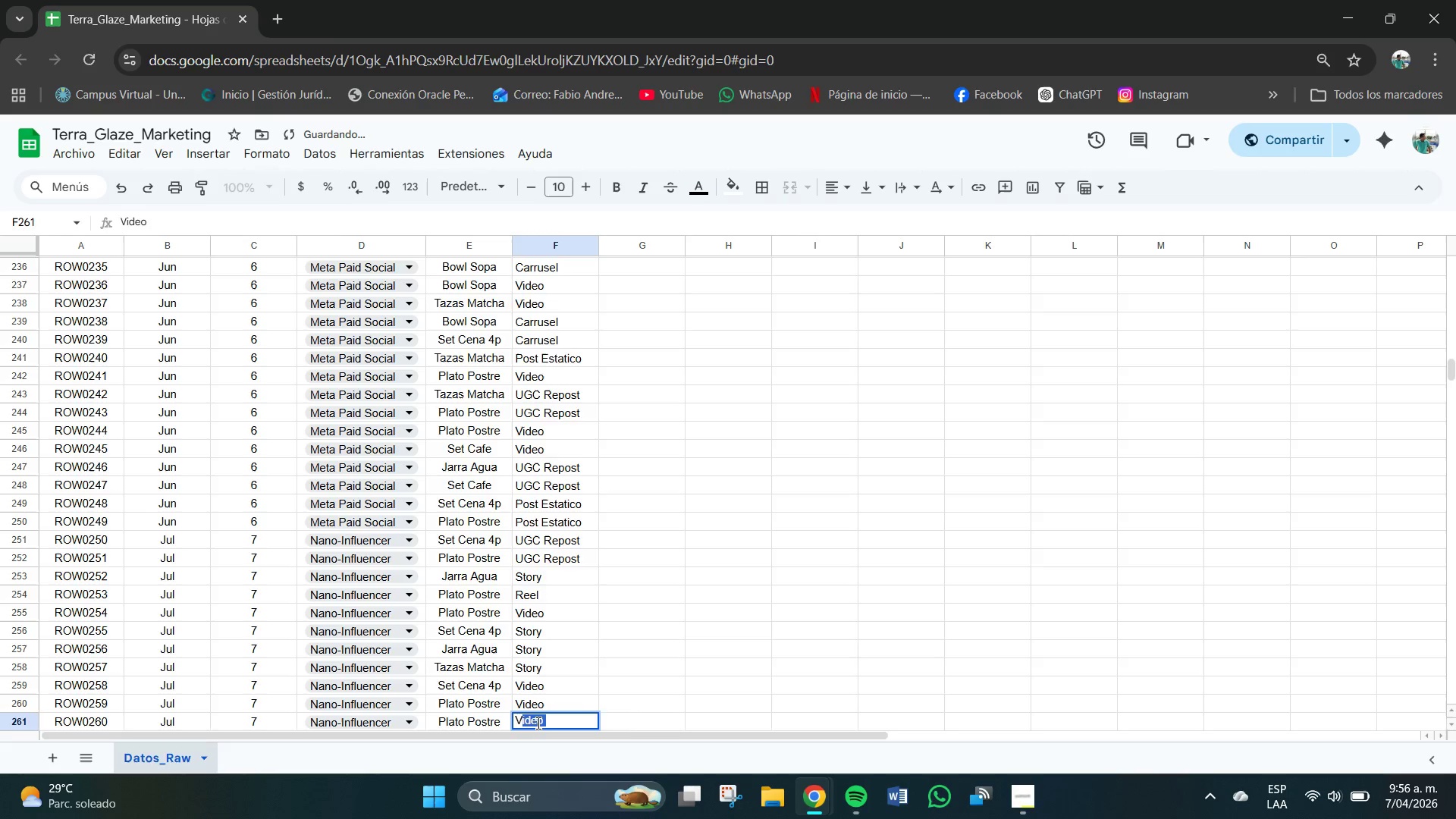 
key(Enter)
 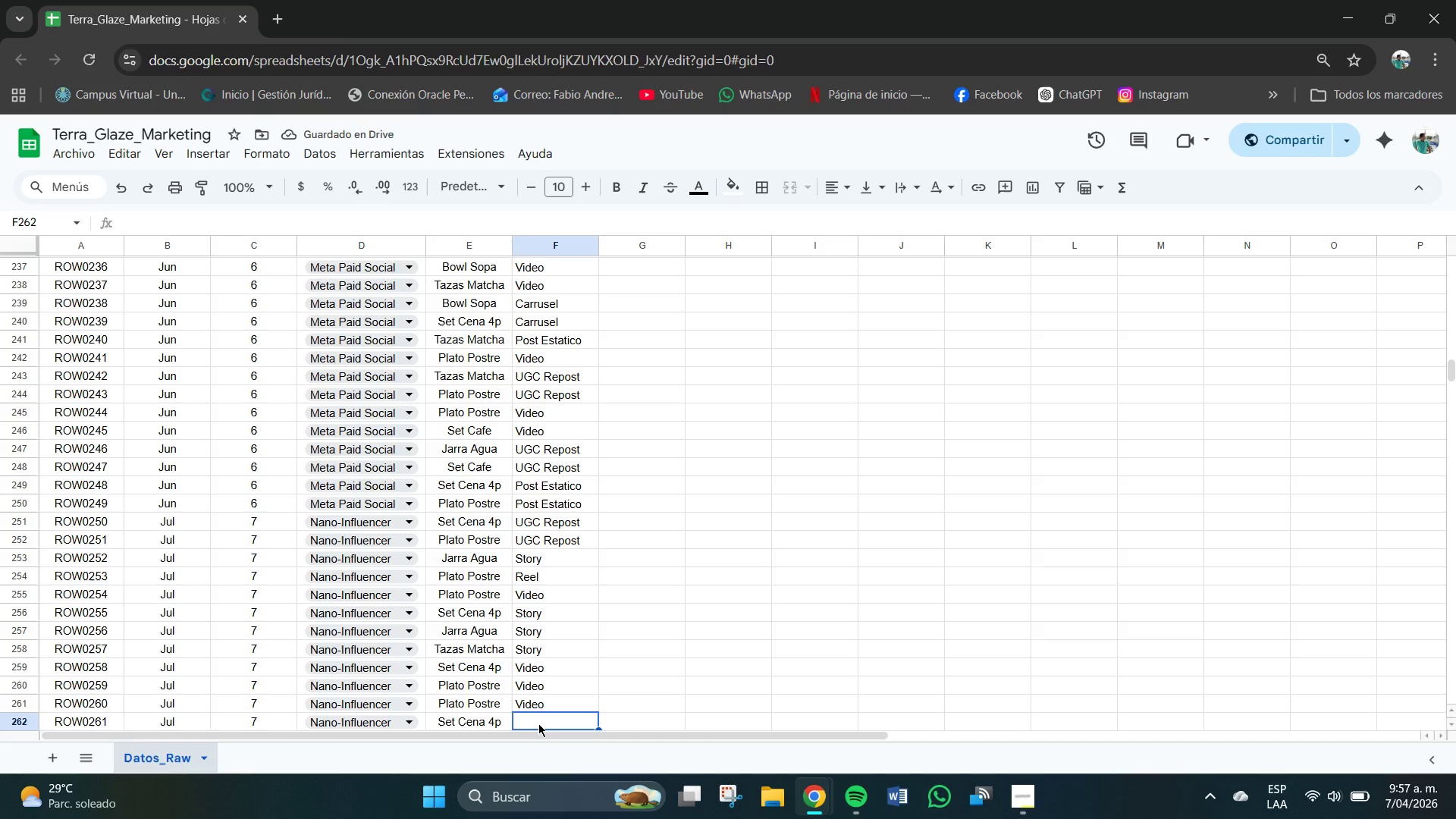 
key(C)
 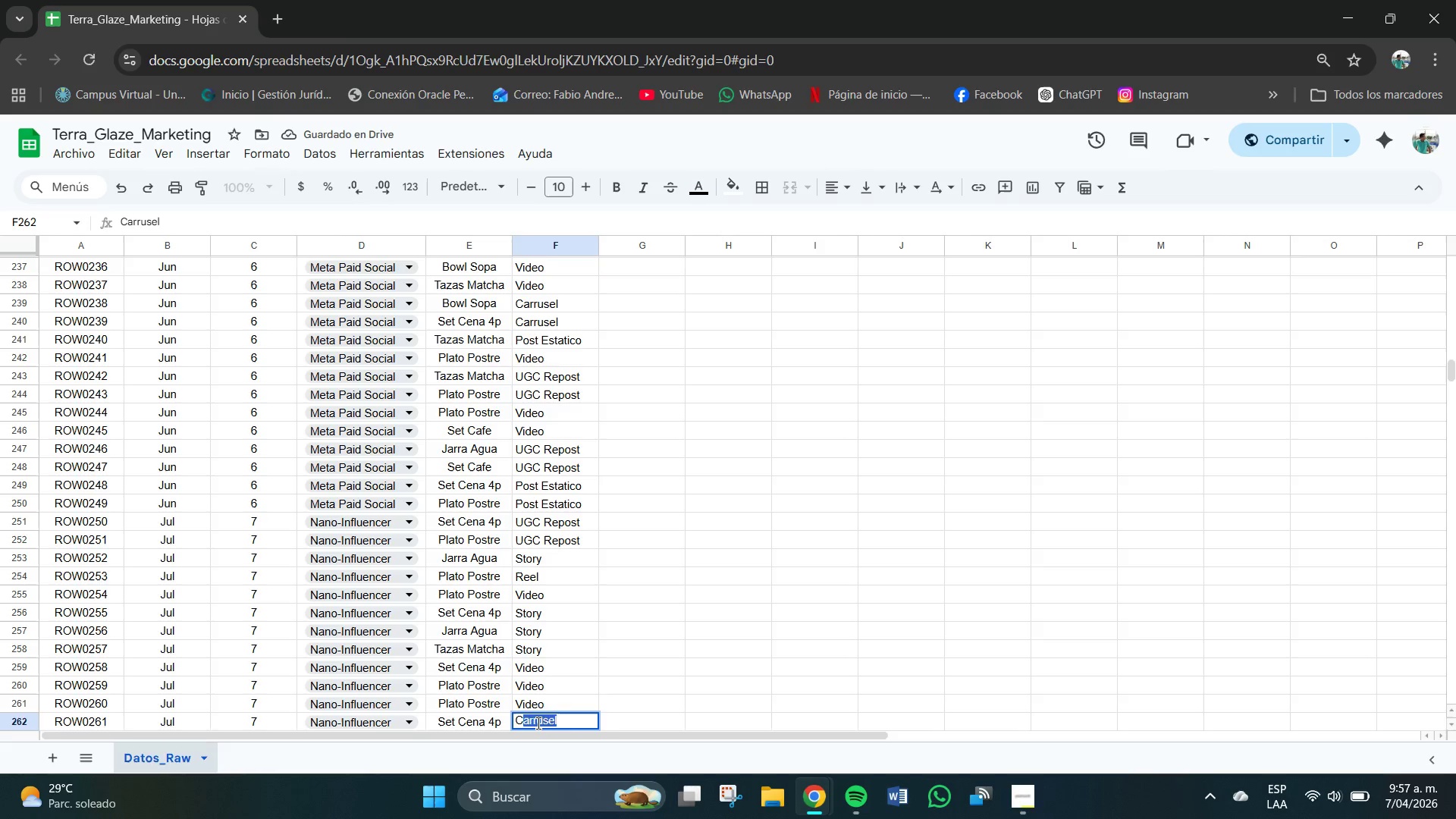 
key(Equal)
 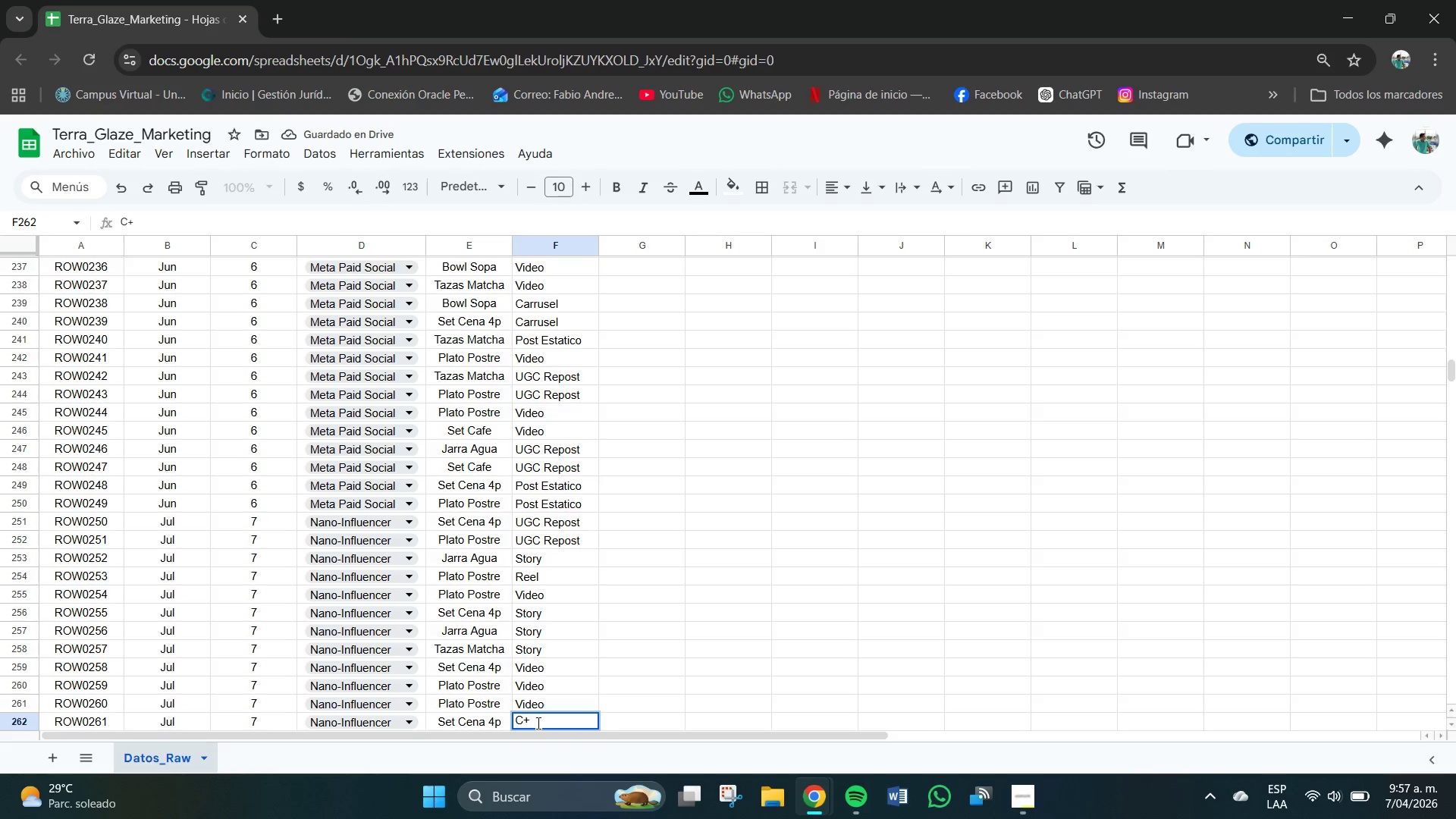 
key(Backspace)
 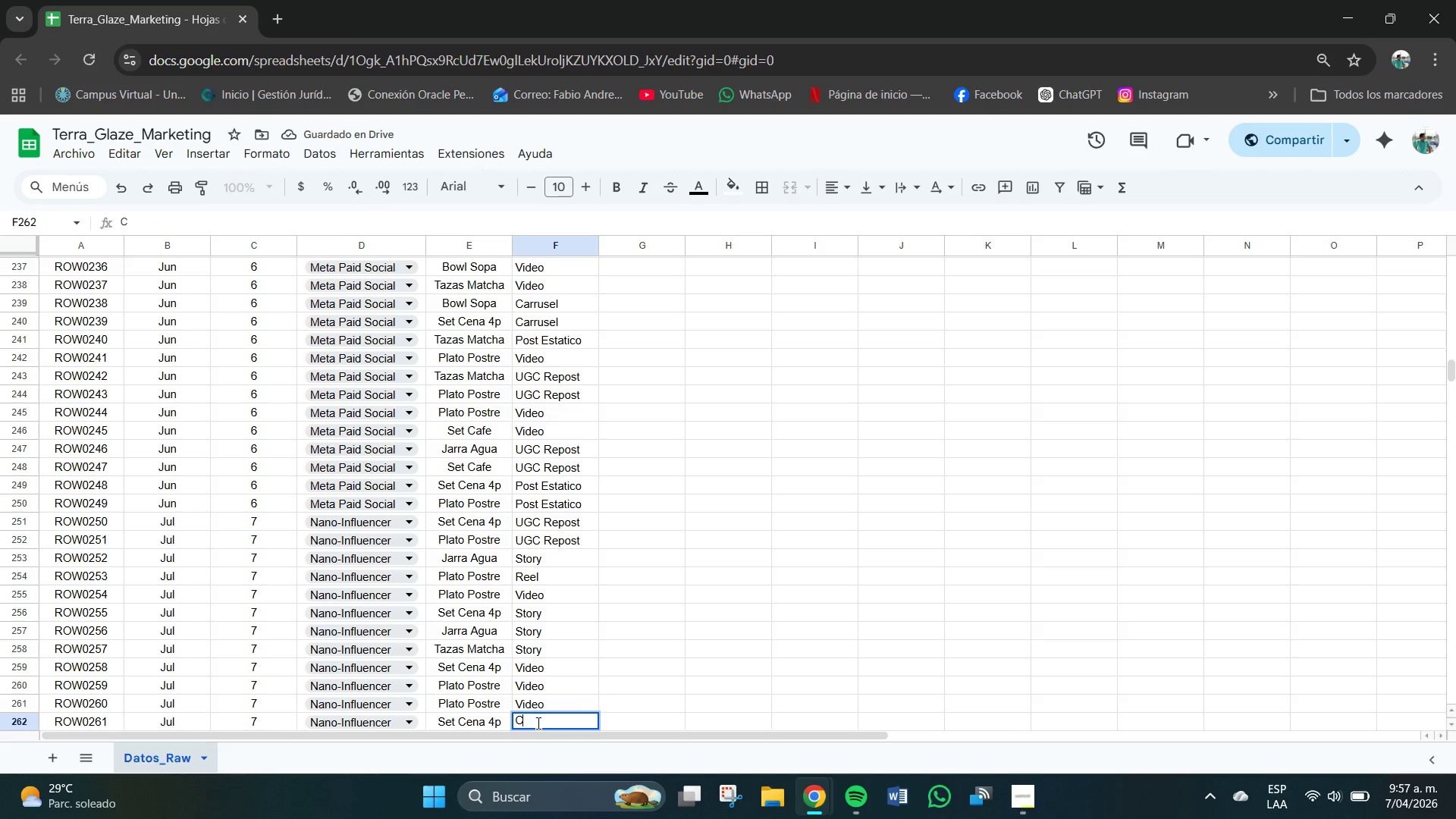 
key(Backspace)
 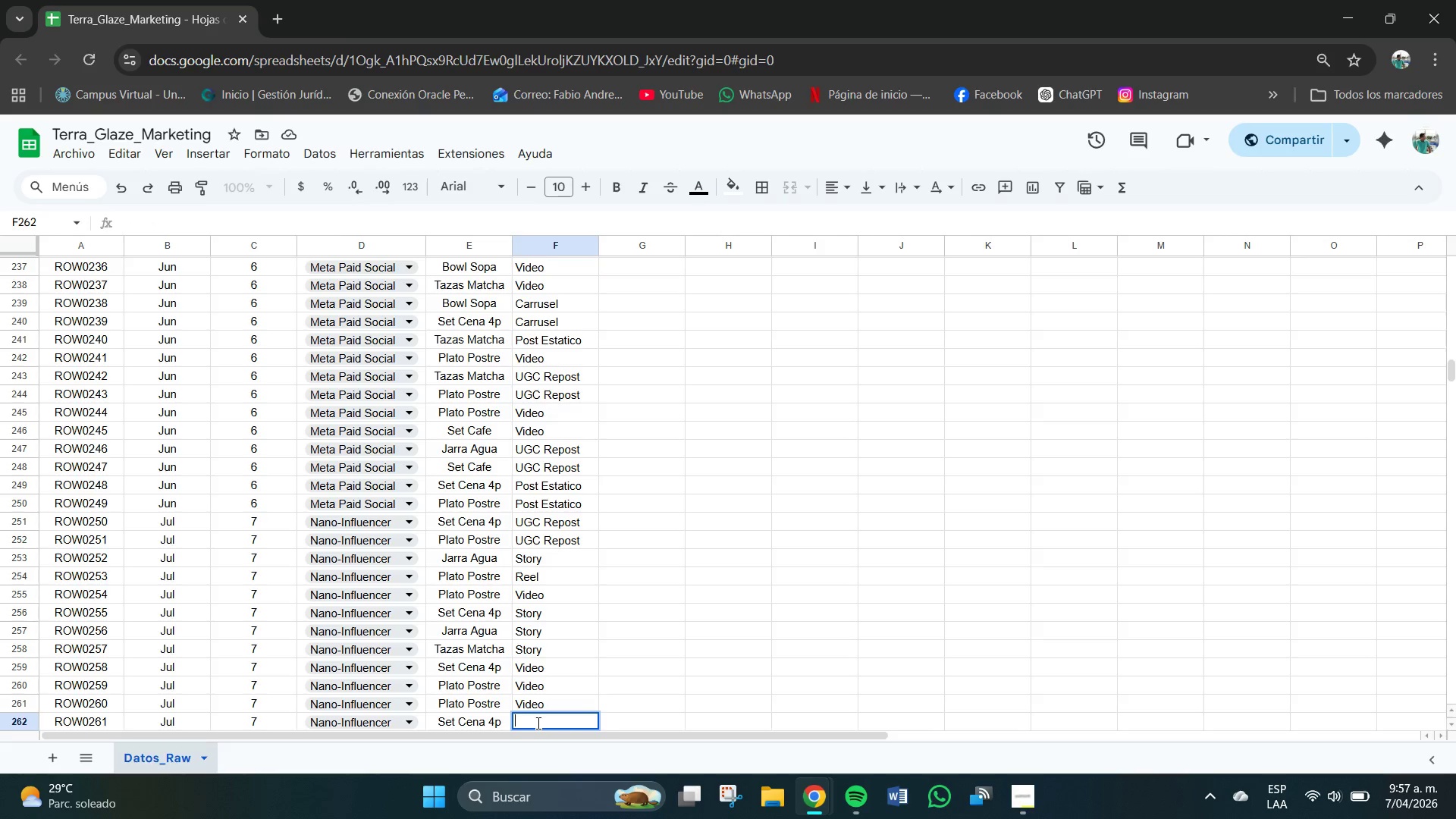 
key(C)
 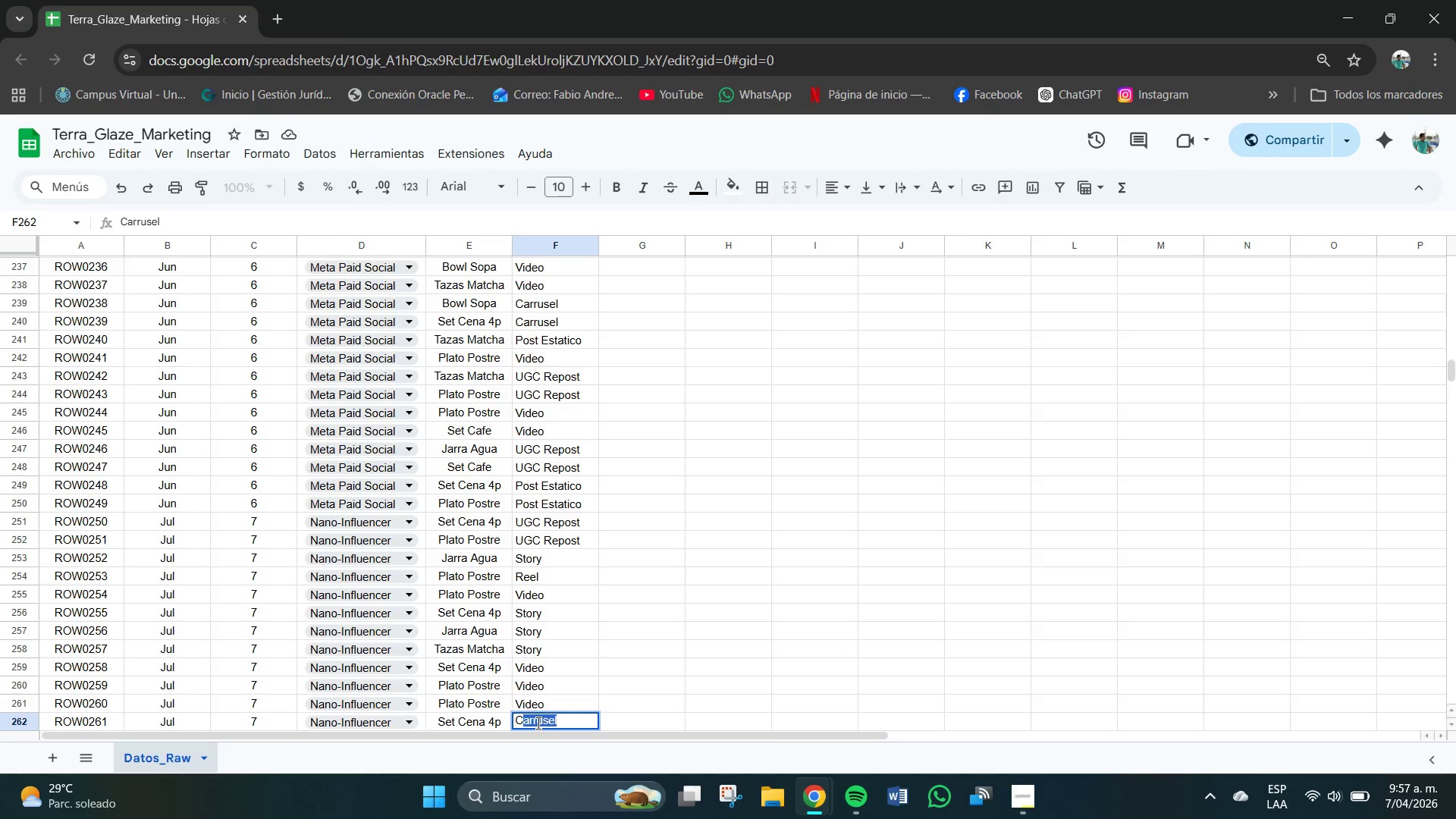 
key(Enter)
 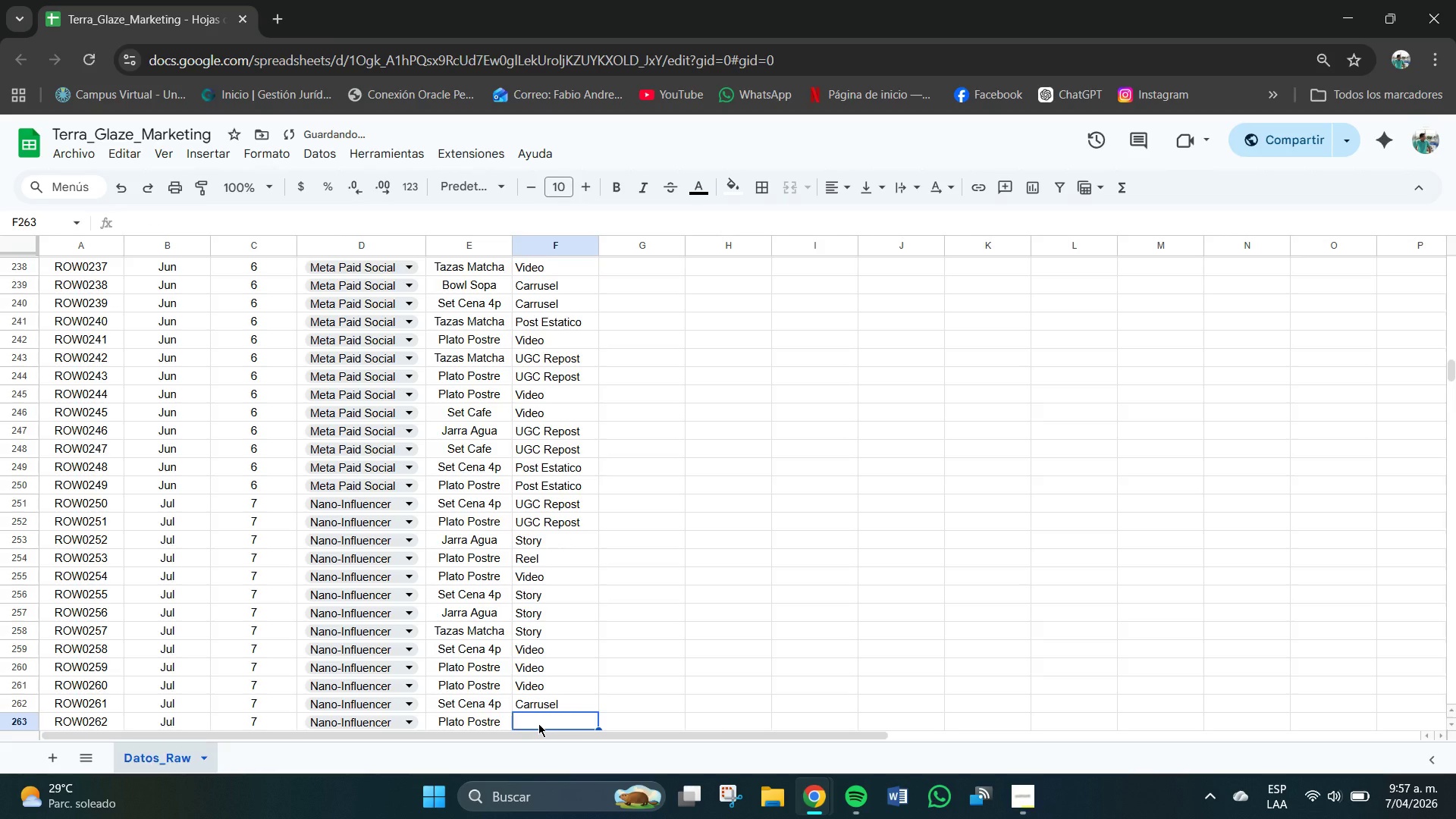 
key(S)
 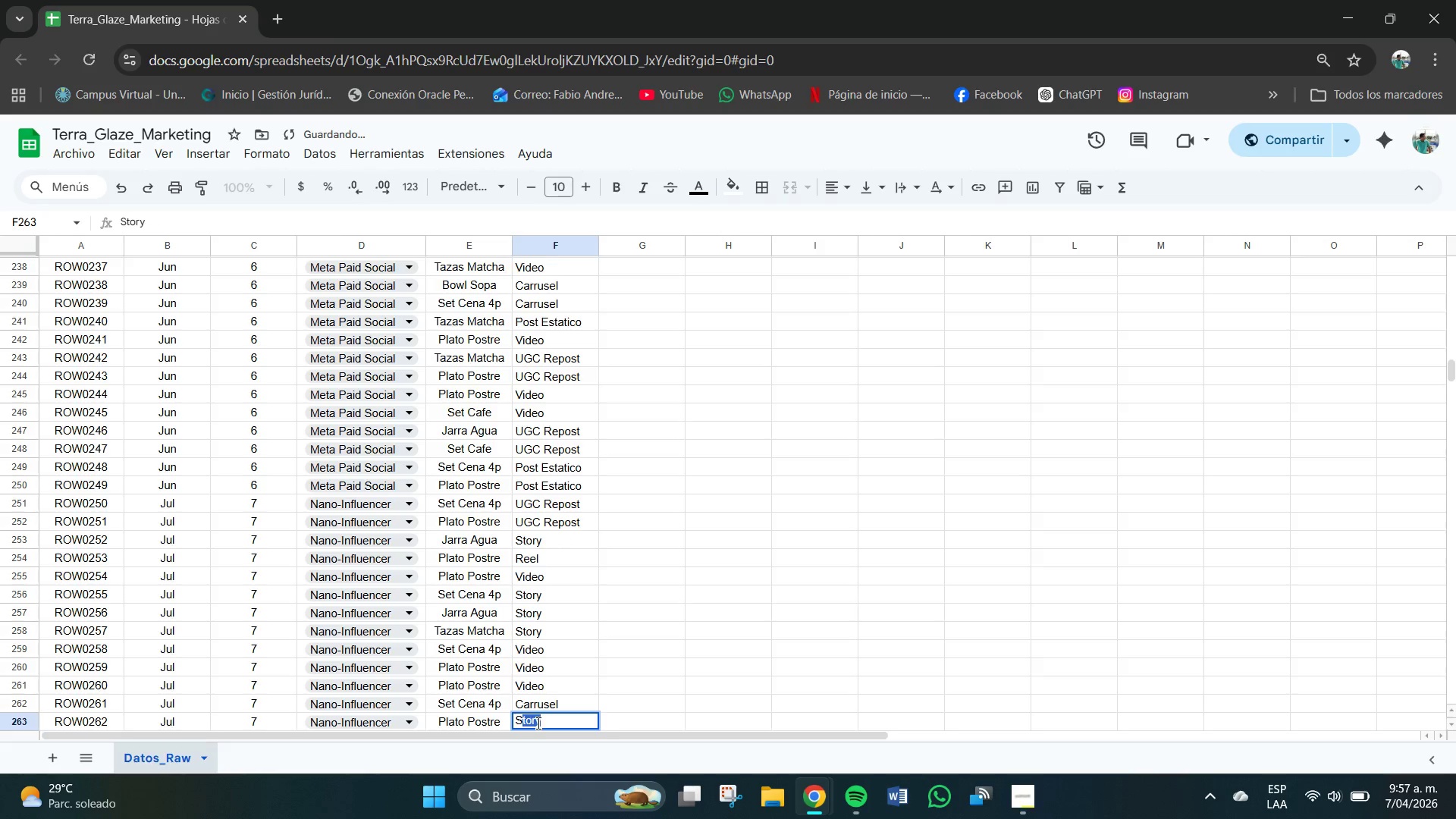 
key(Enter)
 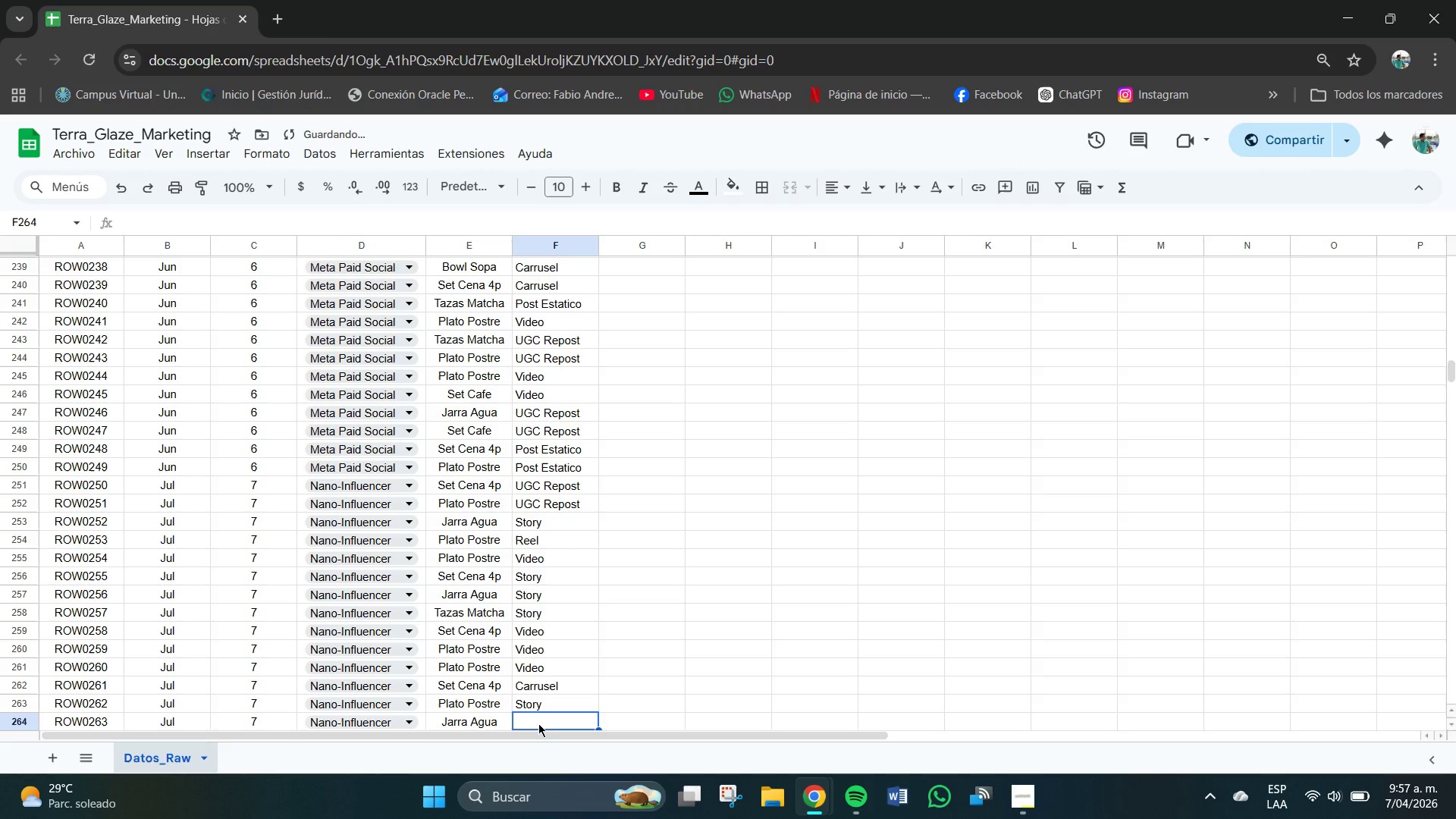 
key(P)
 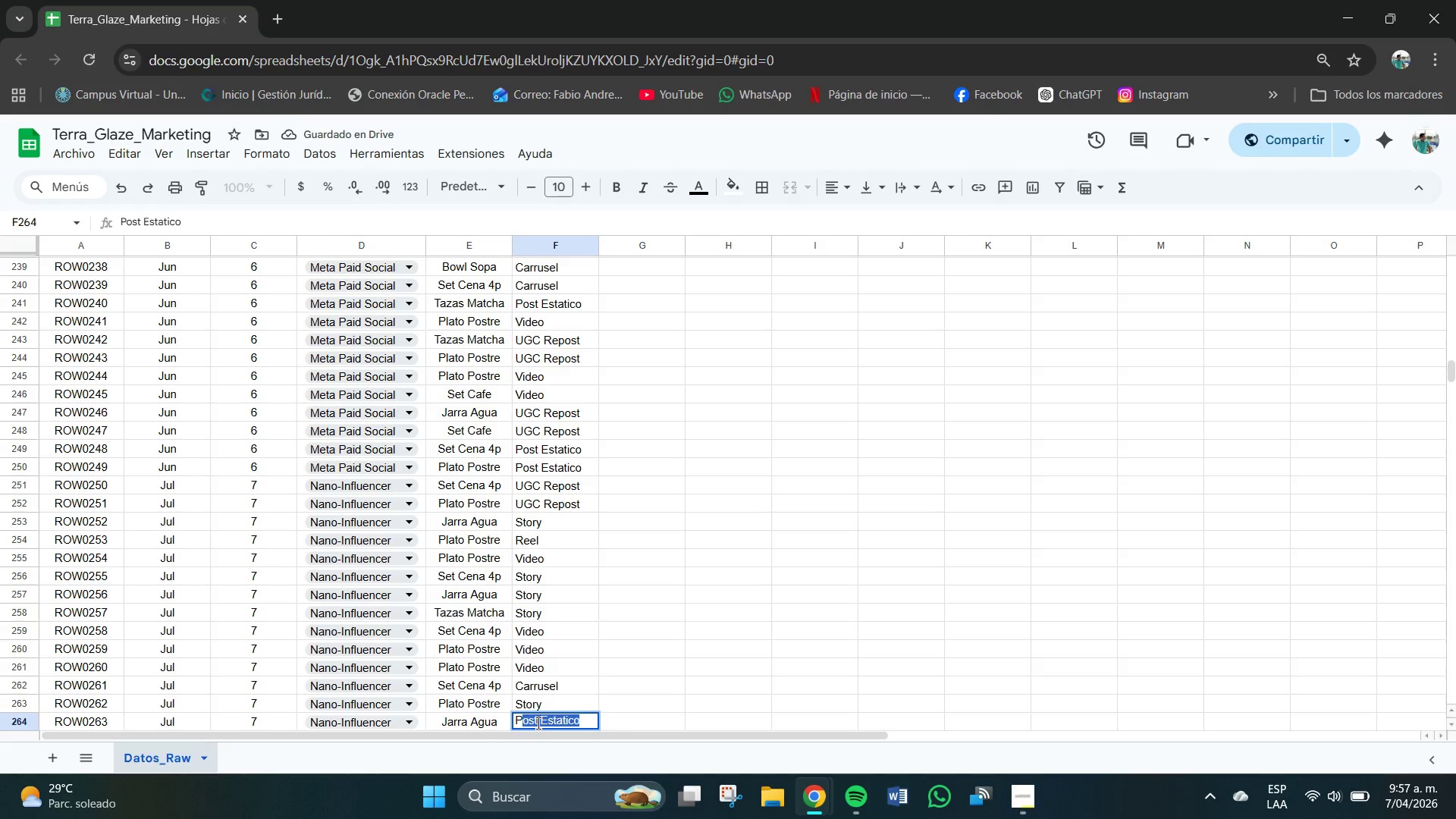 
key(Enter)
 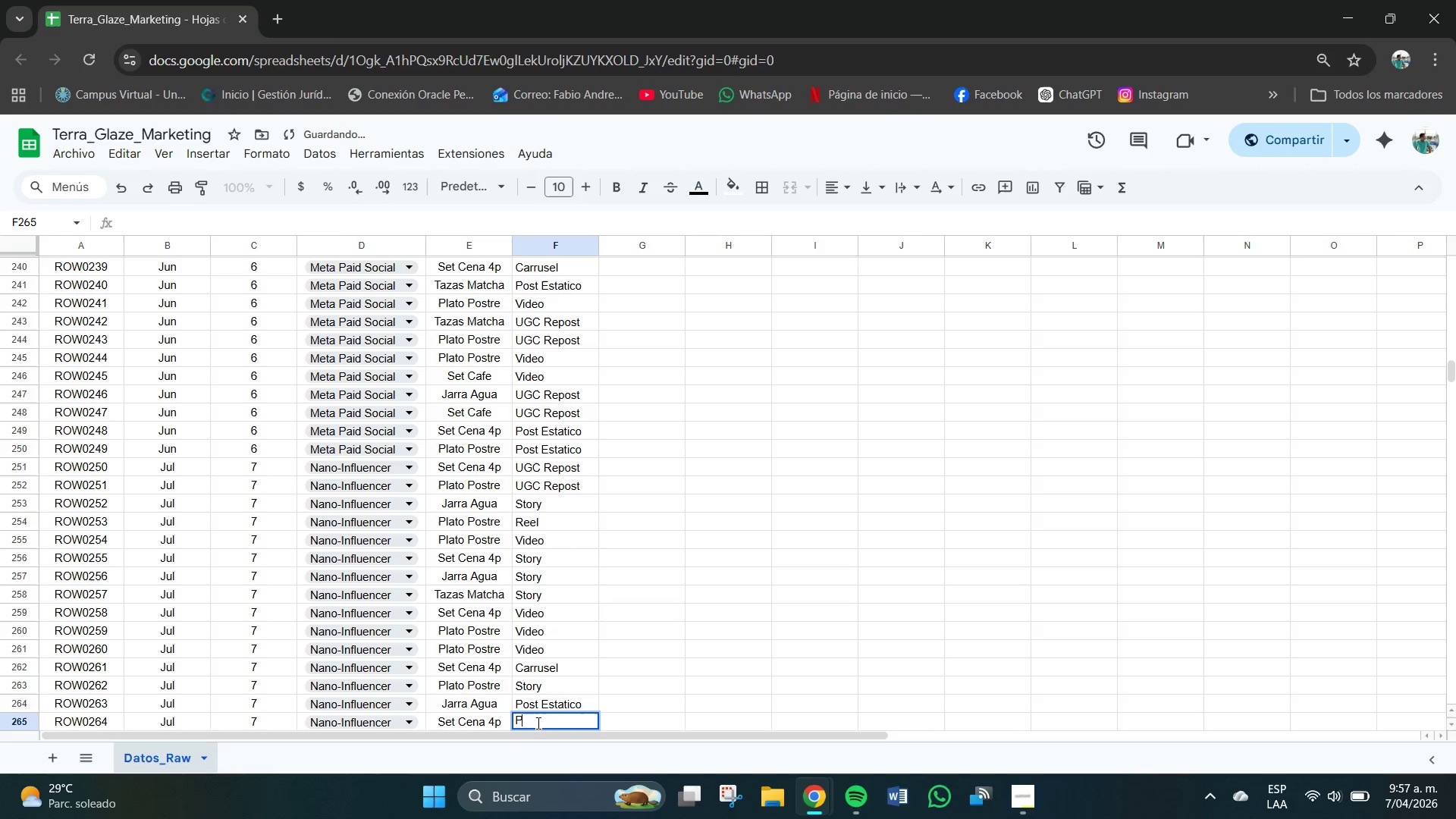 
key(P)
 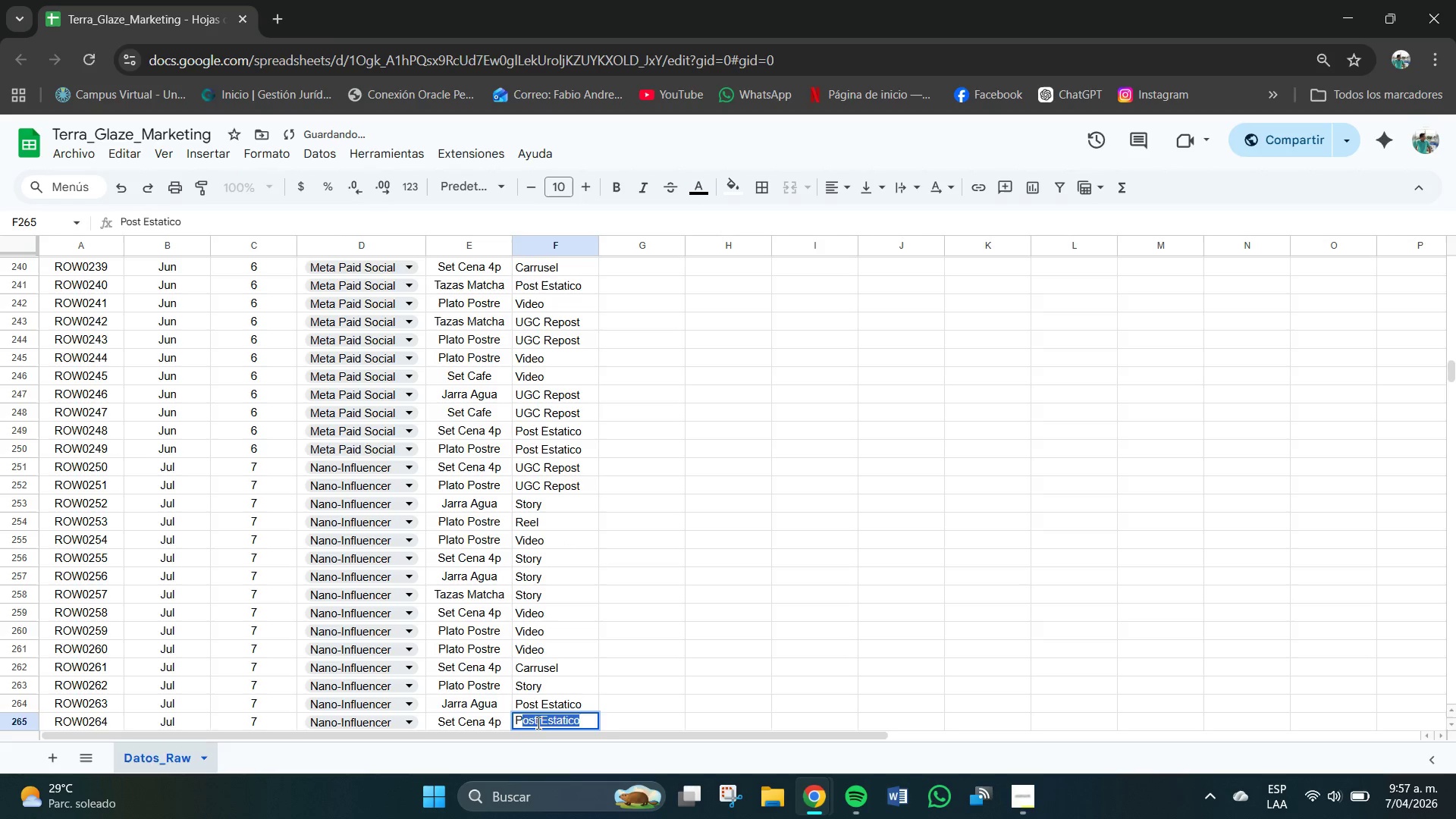 
key(Enter)
 